 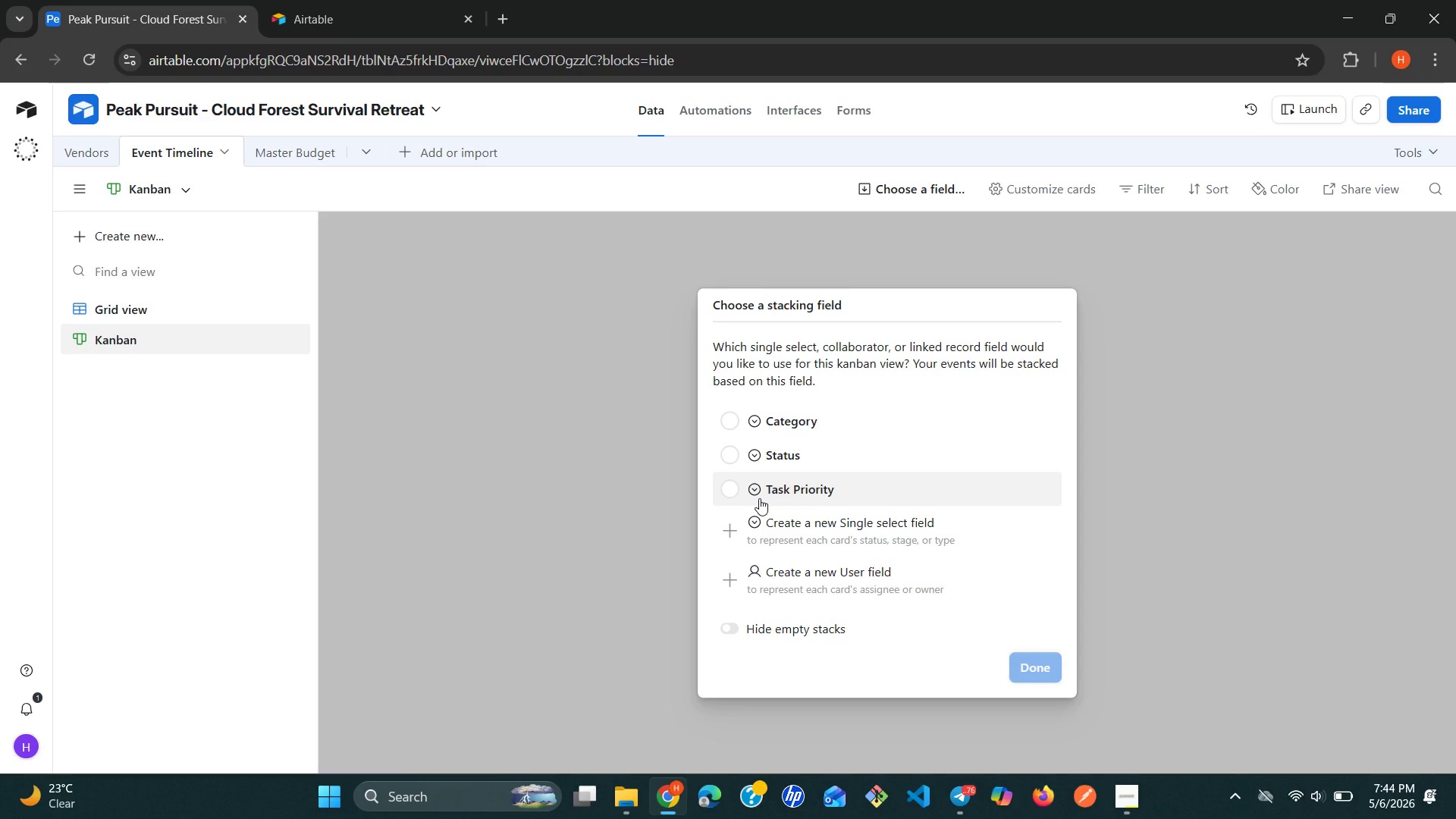 
left_click([757, 515])
 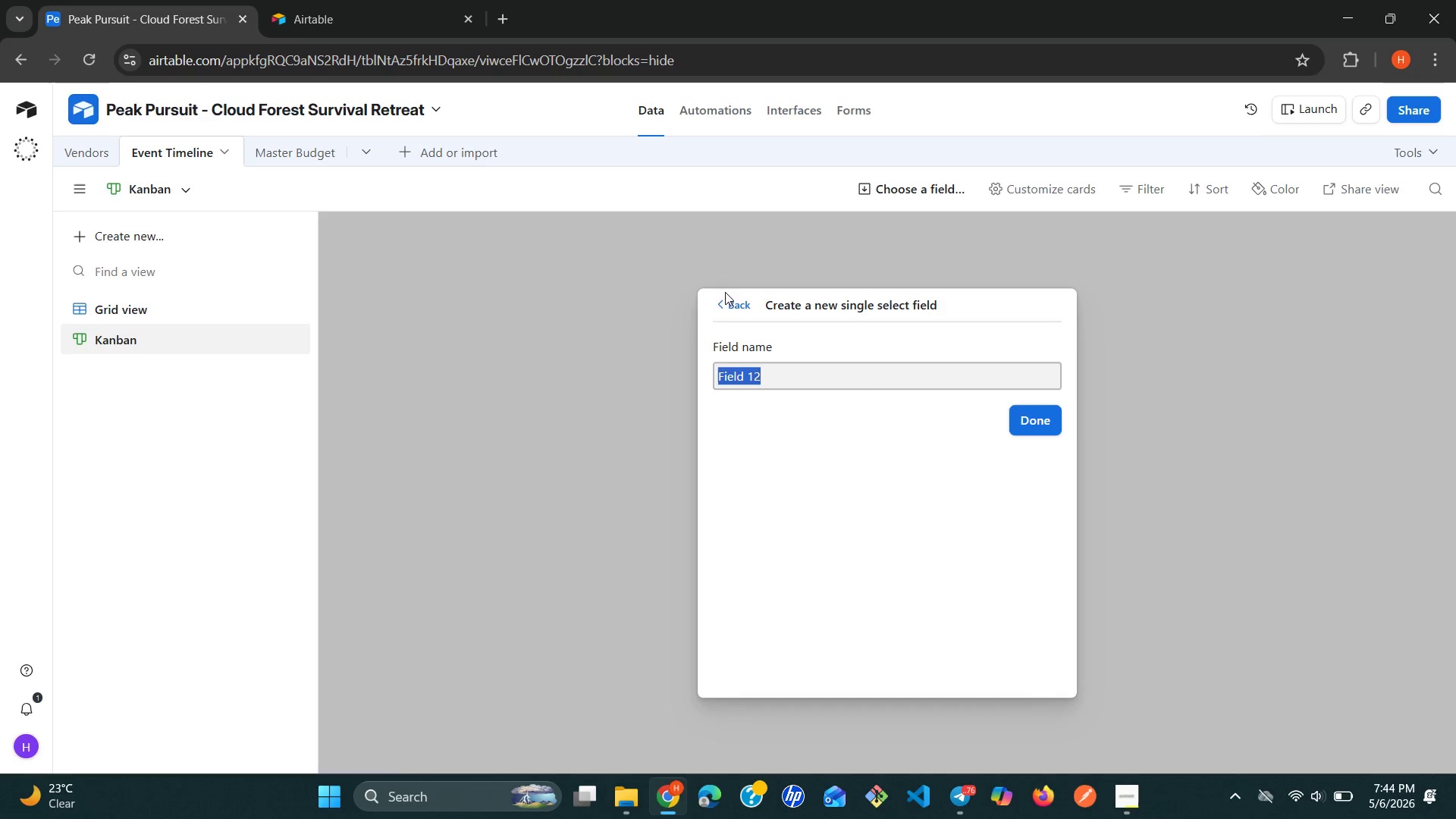 
left_click([728, 306])
 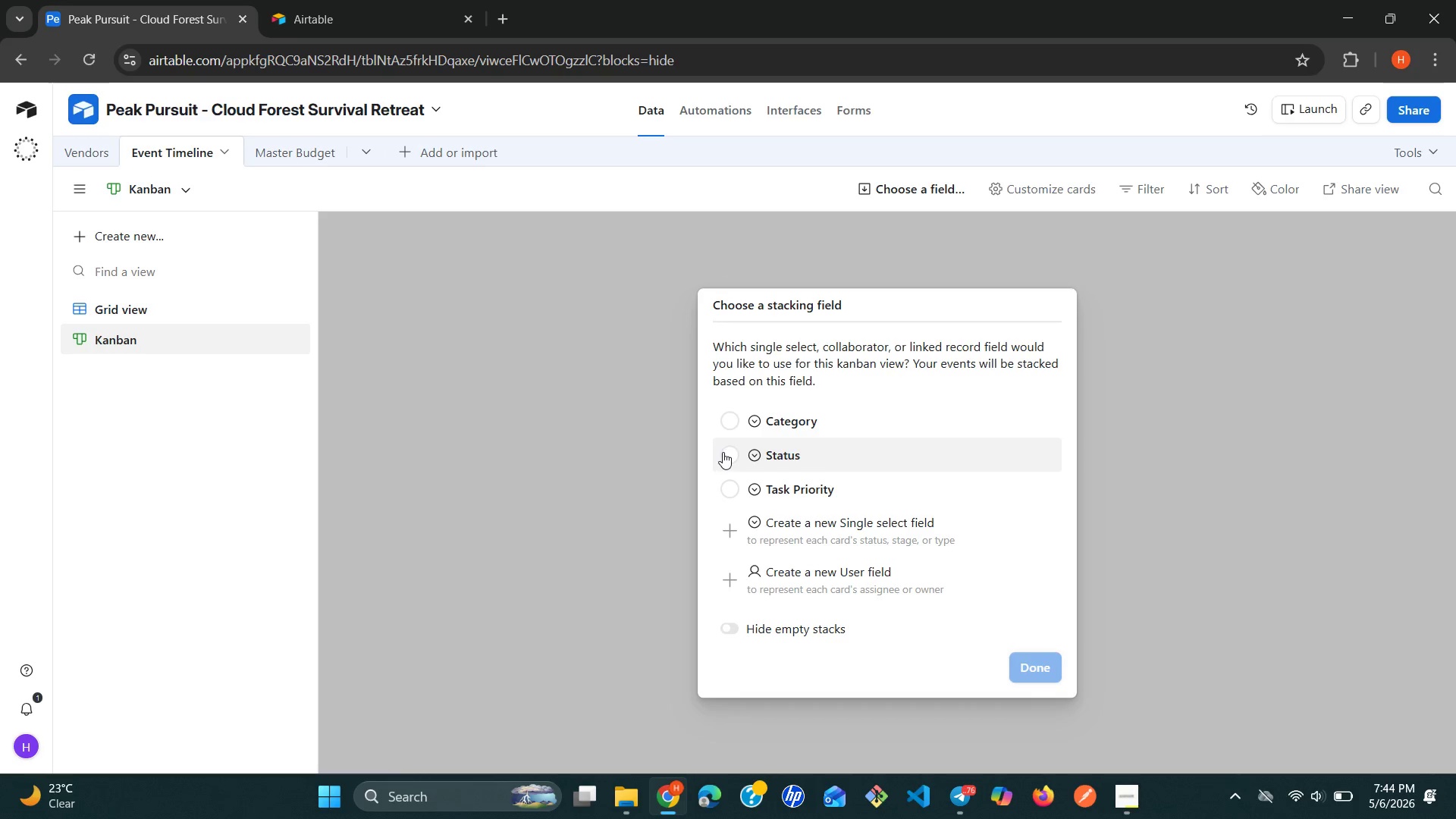 
left_click([733, 451])
 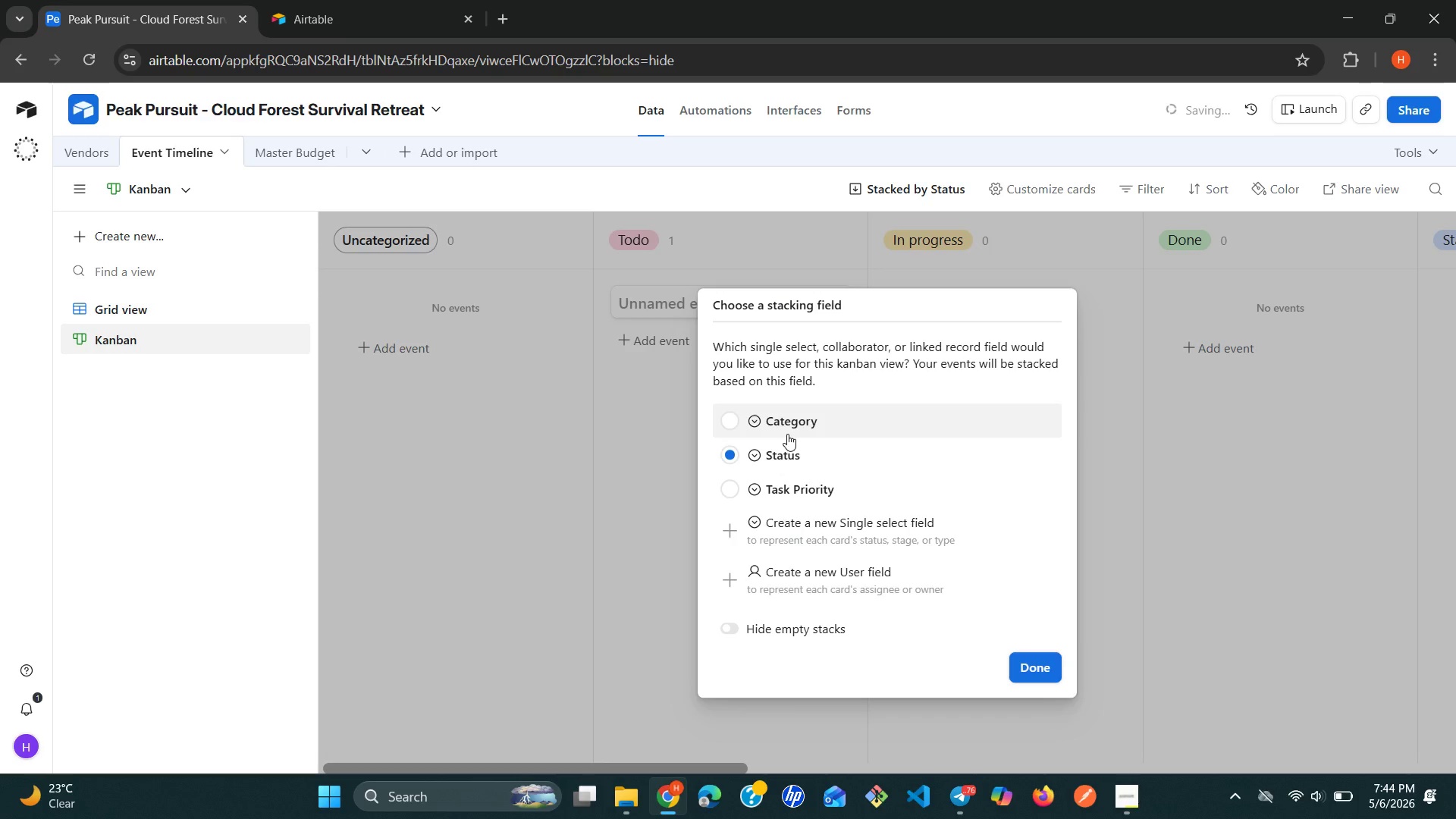 
left_click([1046, 660])
 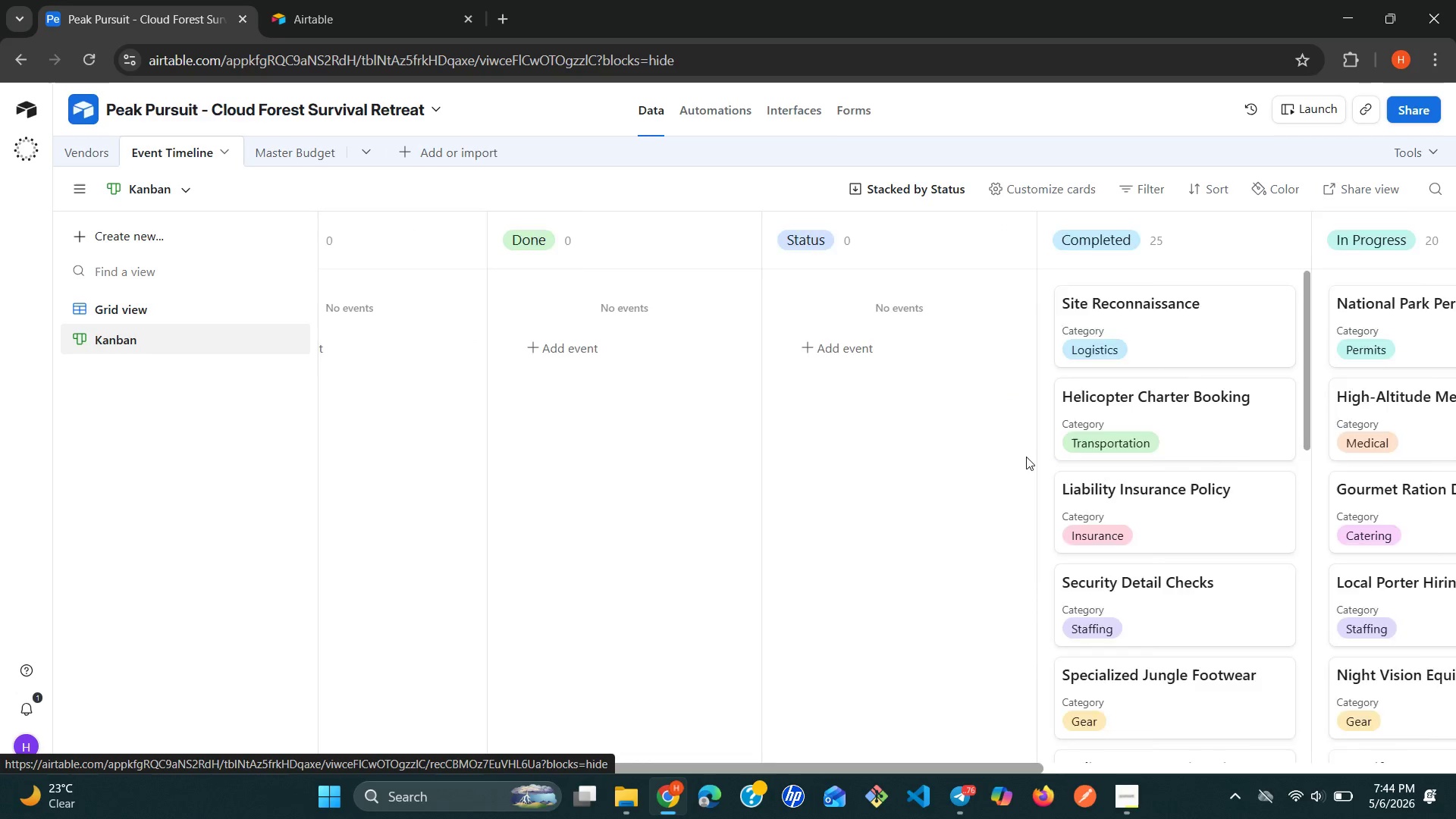 
wait(24.12)
 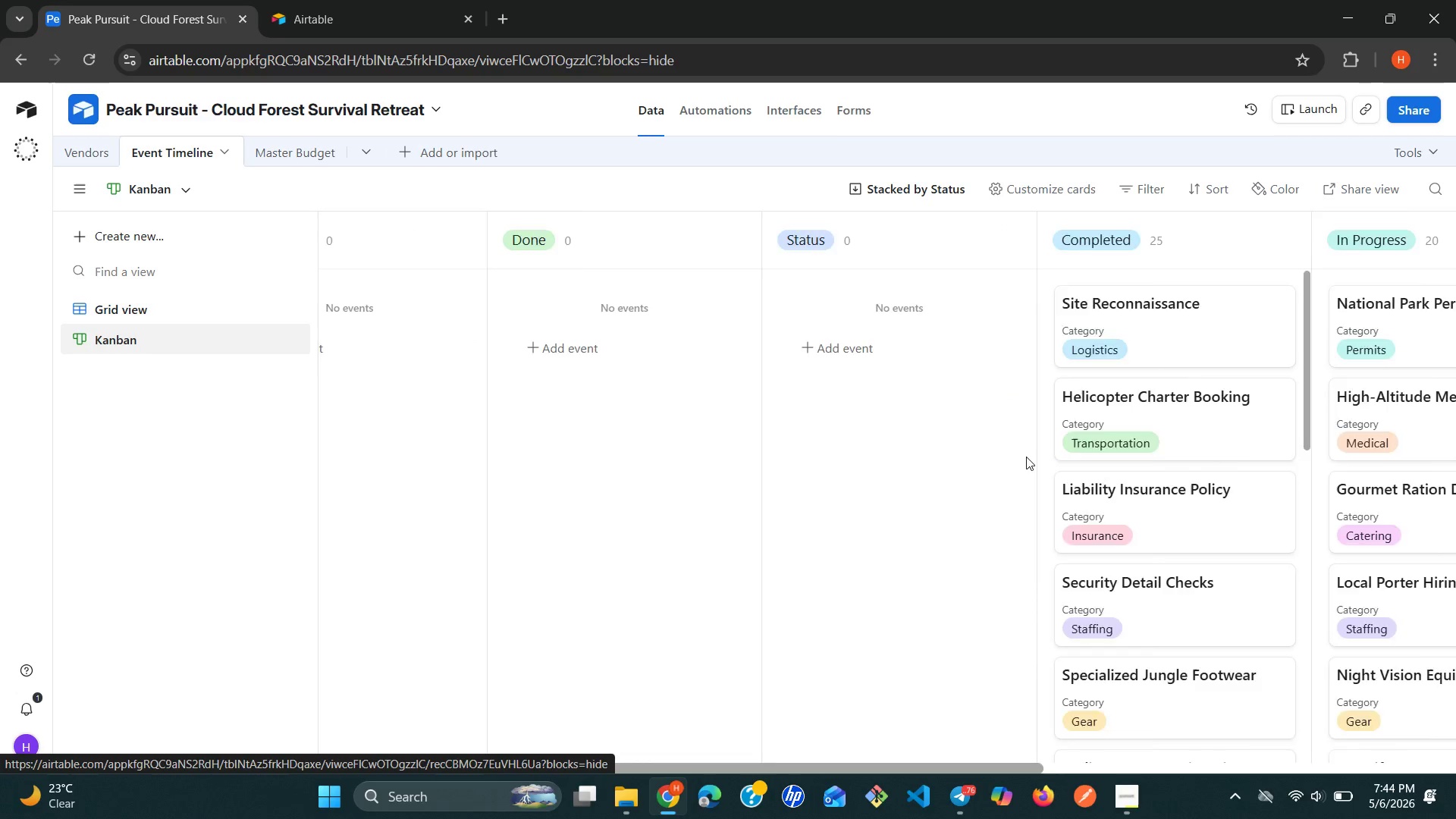 
left_click([97, 152])
 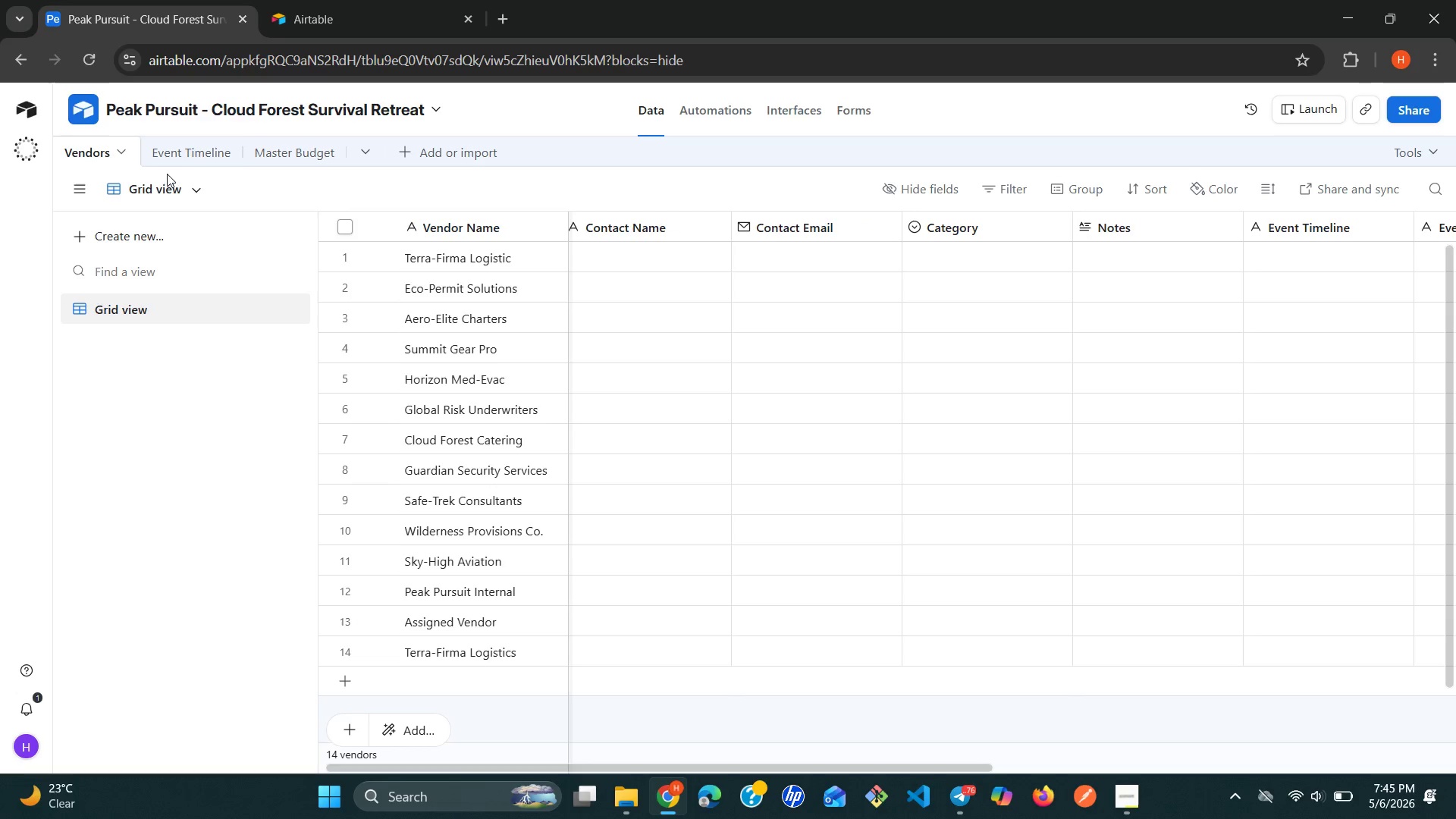 
left_click([191, 149])
 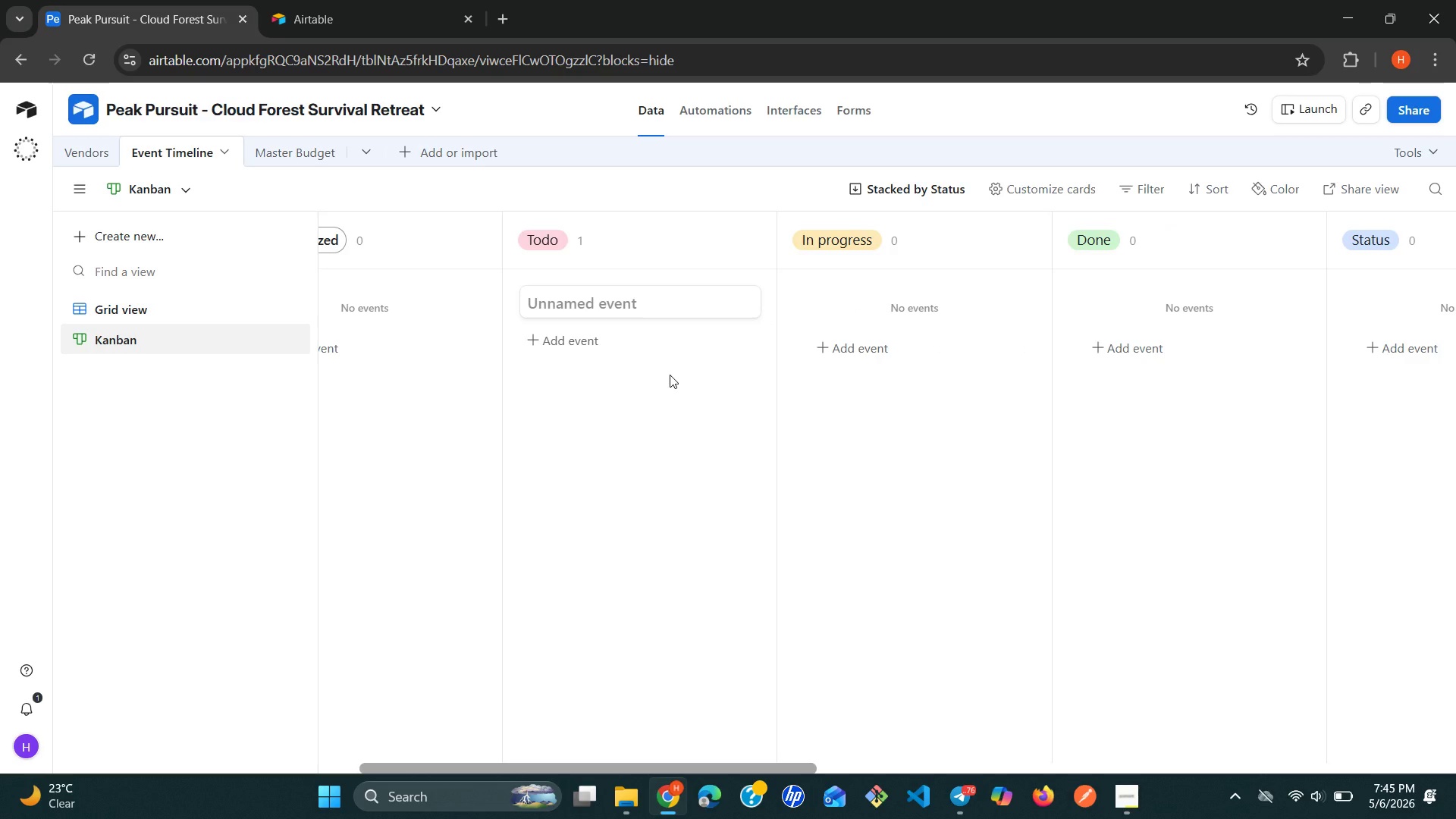 
wait(32.2)
 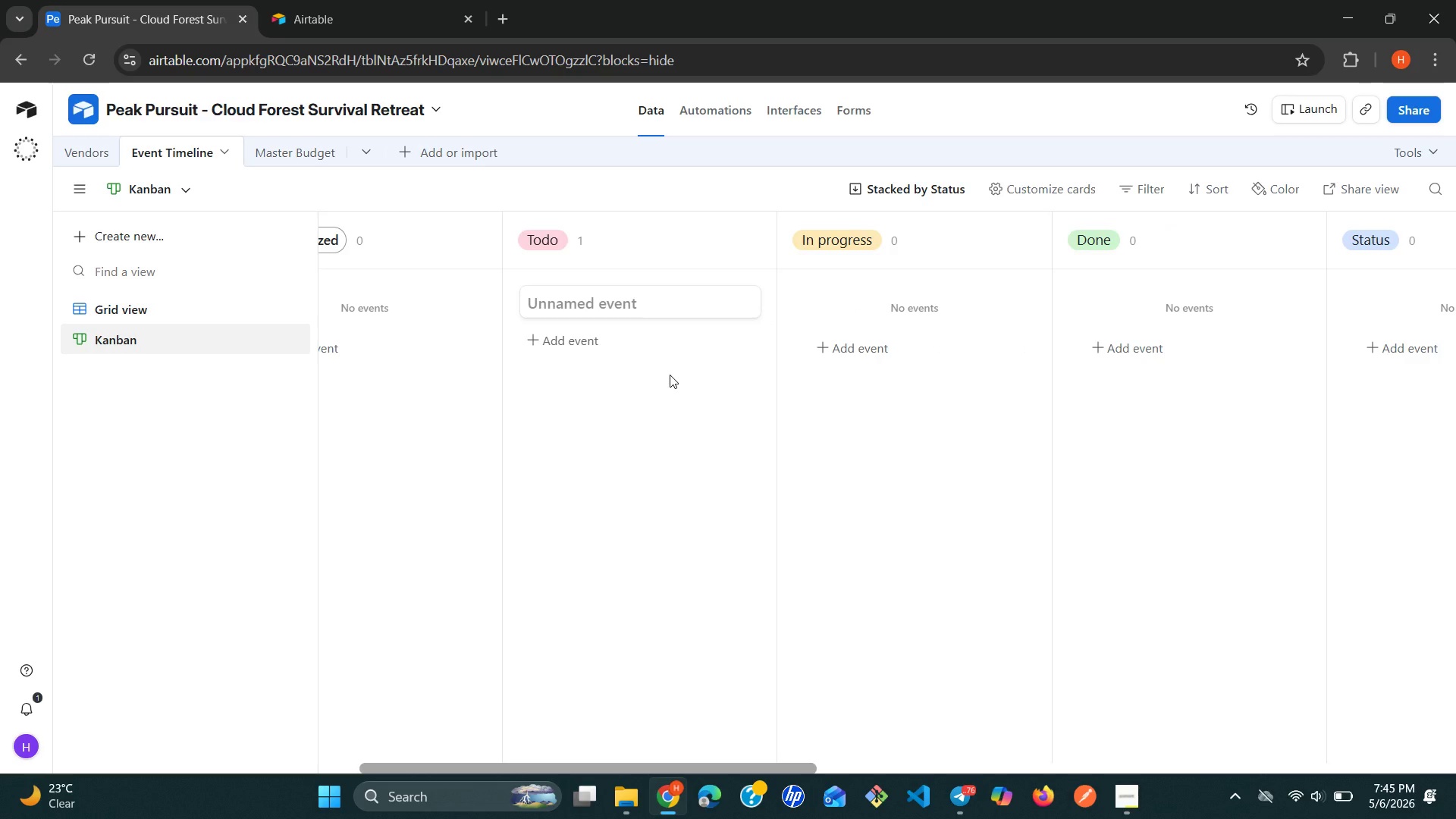 
left_click([149, 293])
 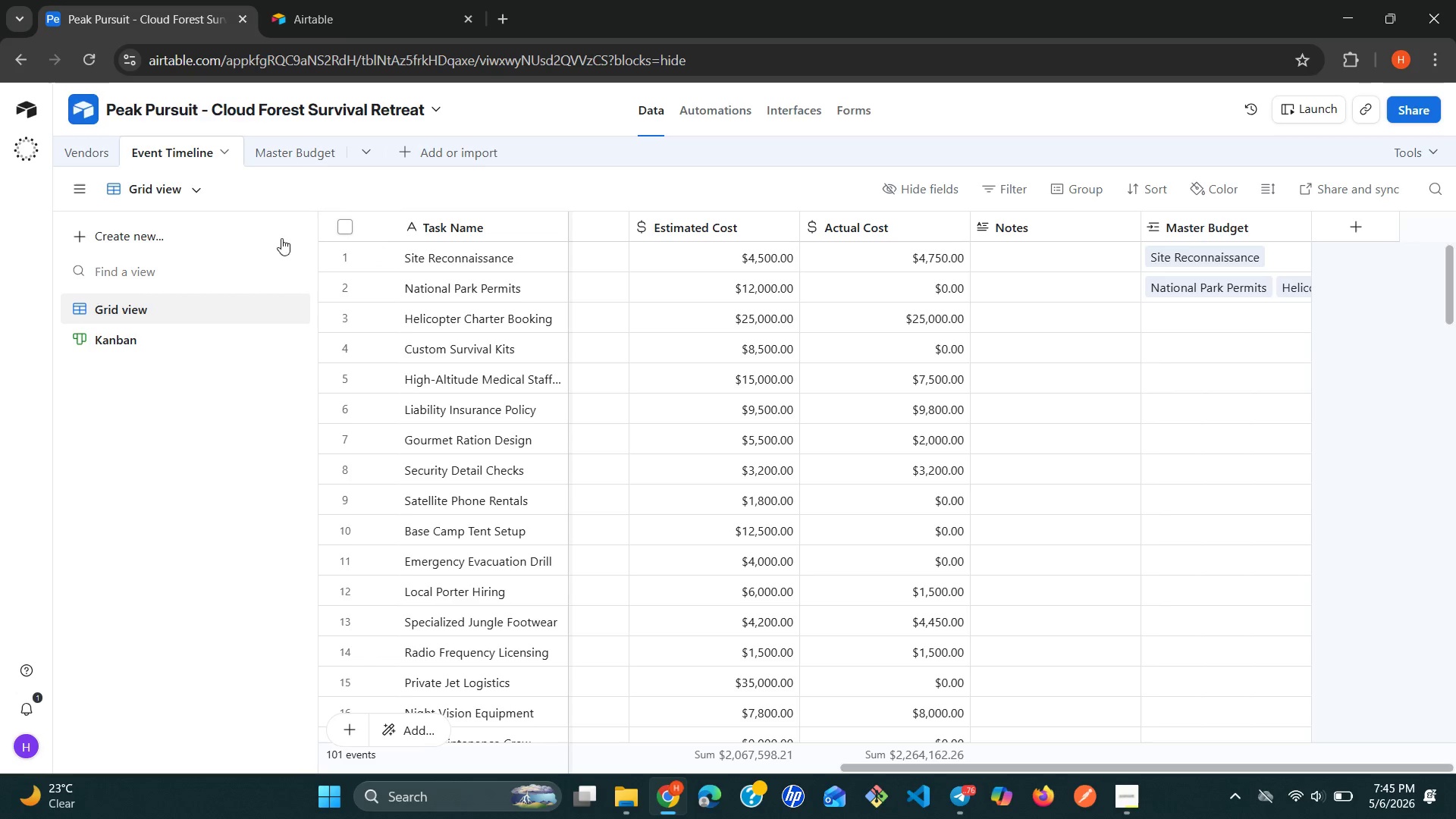 
mouse_move([673, 281])
 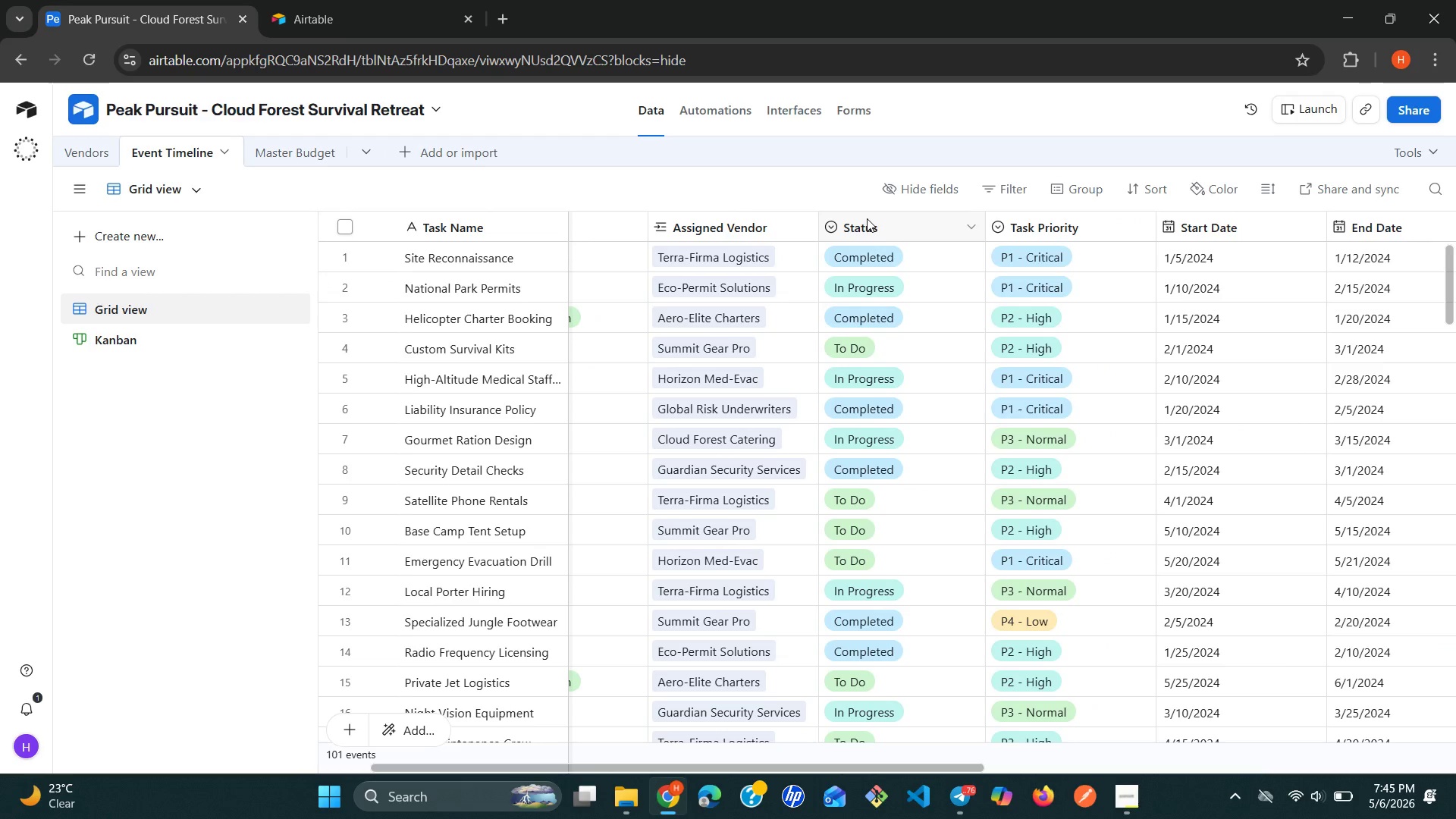 
left_click([968, 226])
 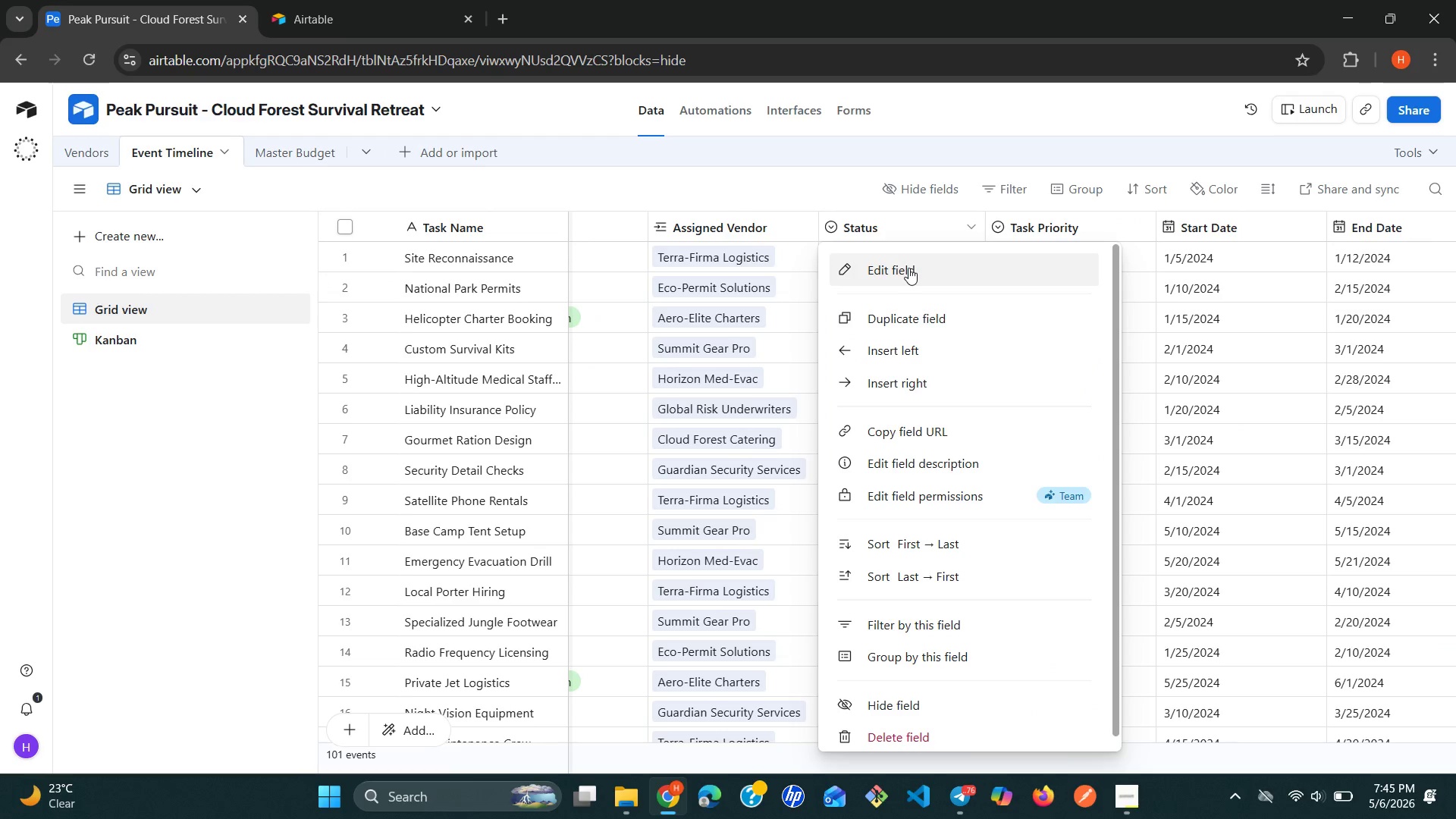 
left_click([908, 268])
 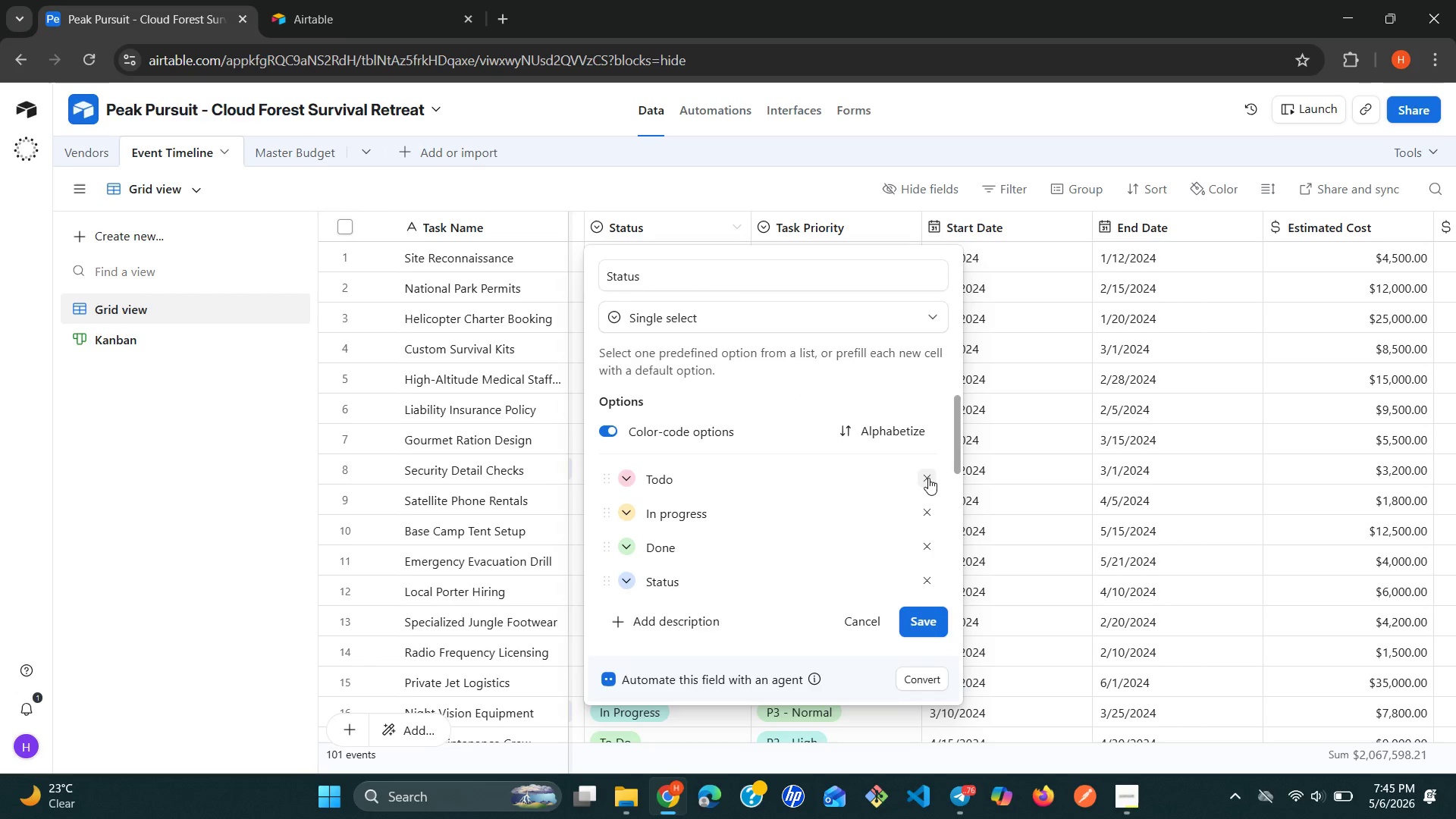 
left_click([929, 479])
 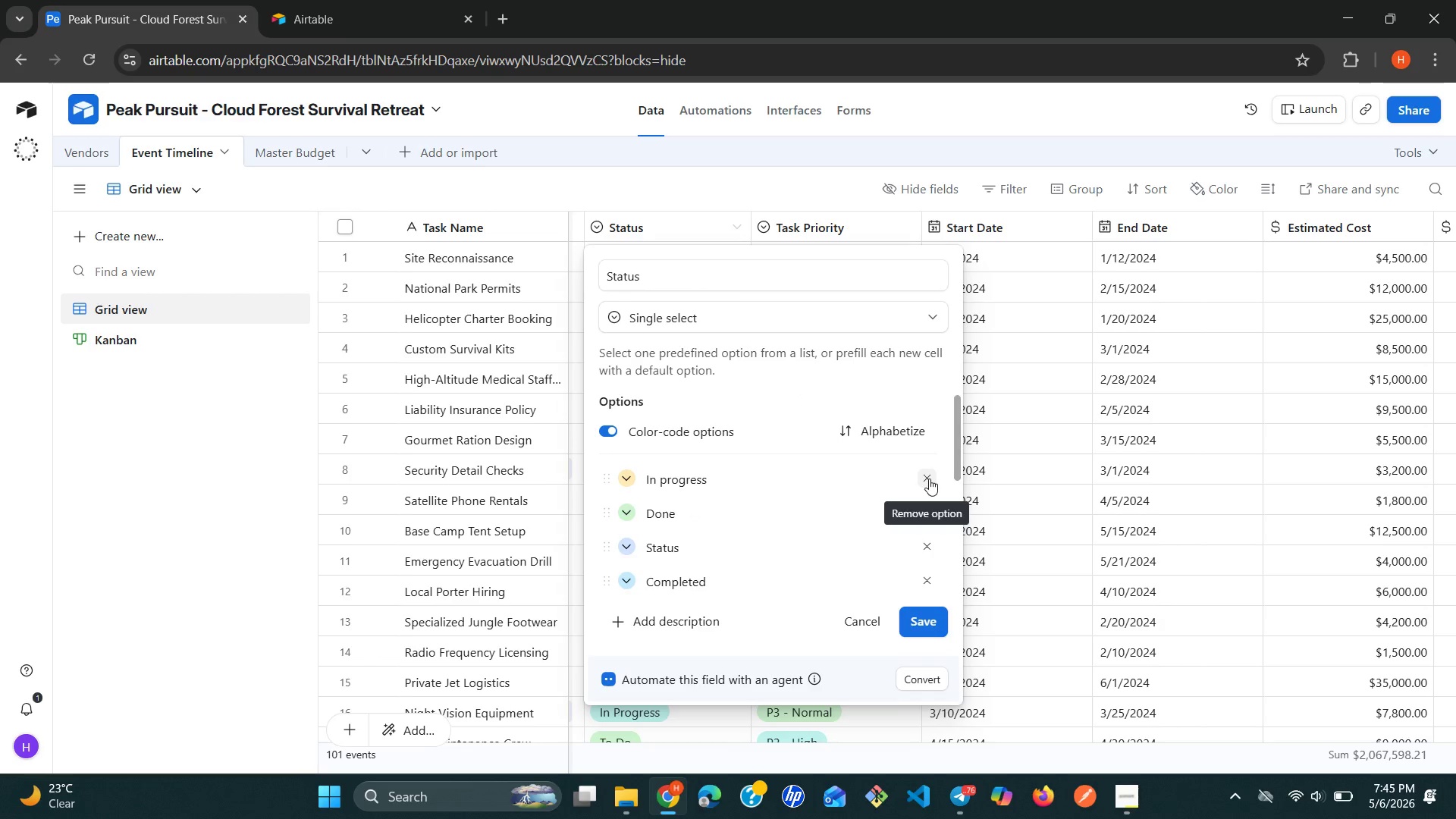 
left_click([929, 479])
 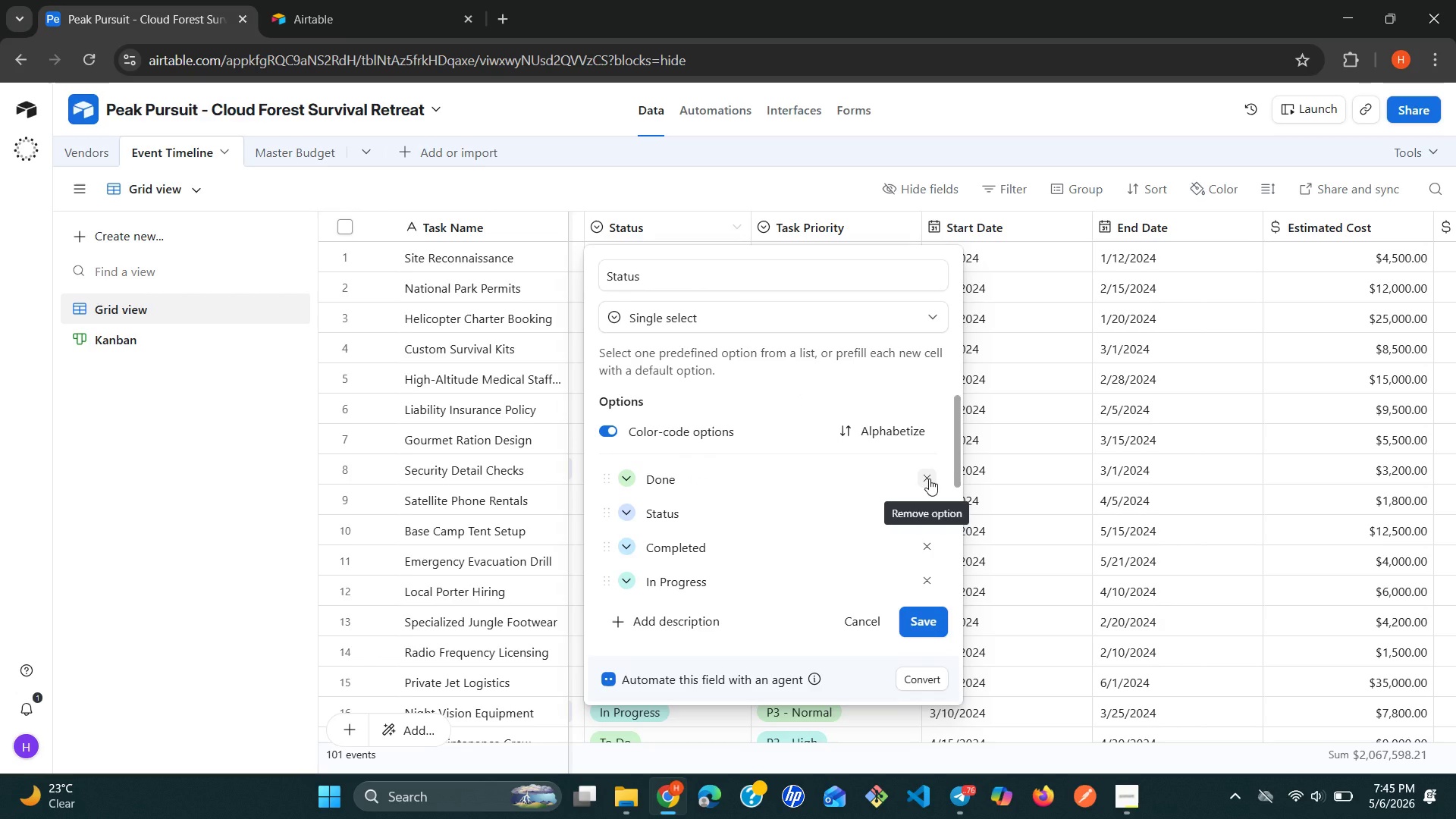 
left_click([929, 479])
 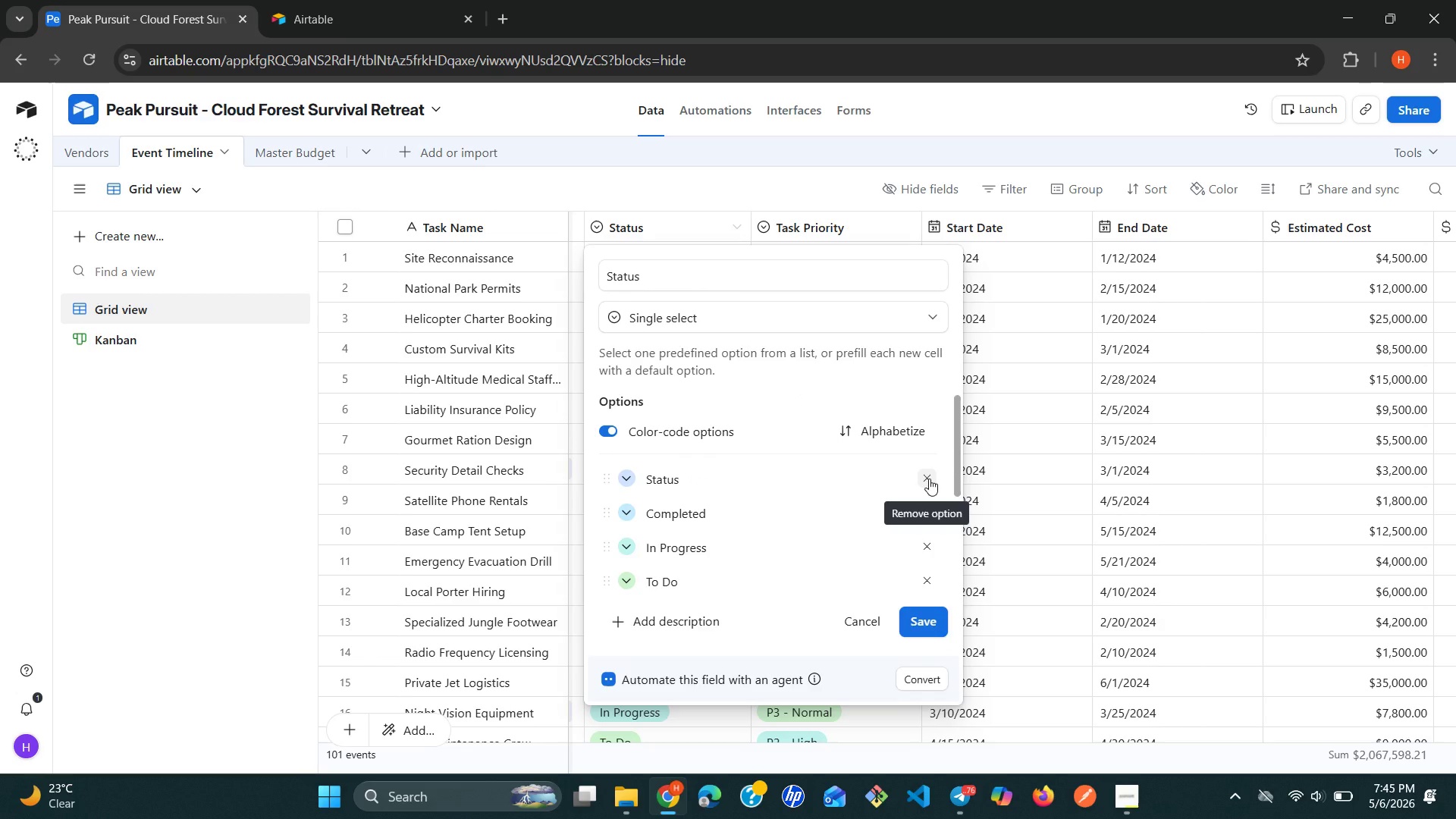 
left_click([929, 479])
 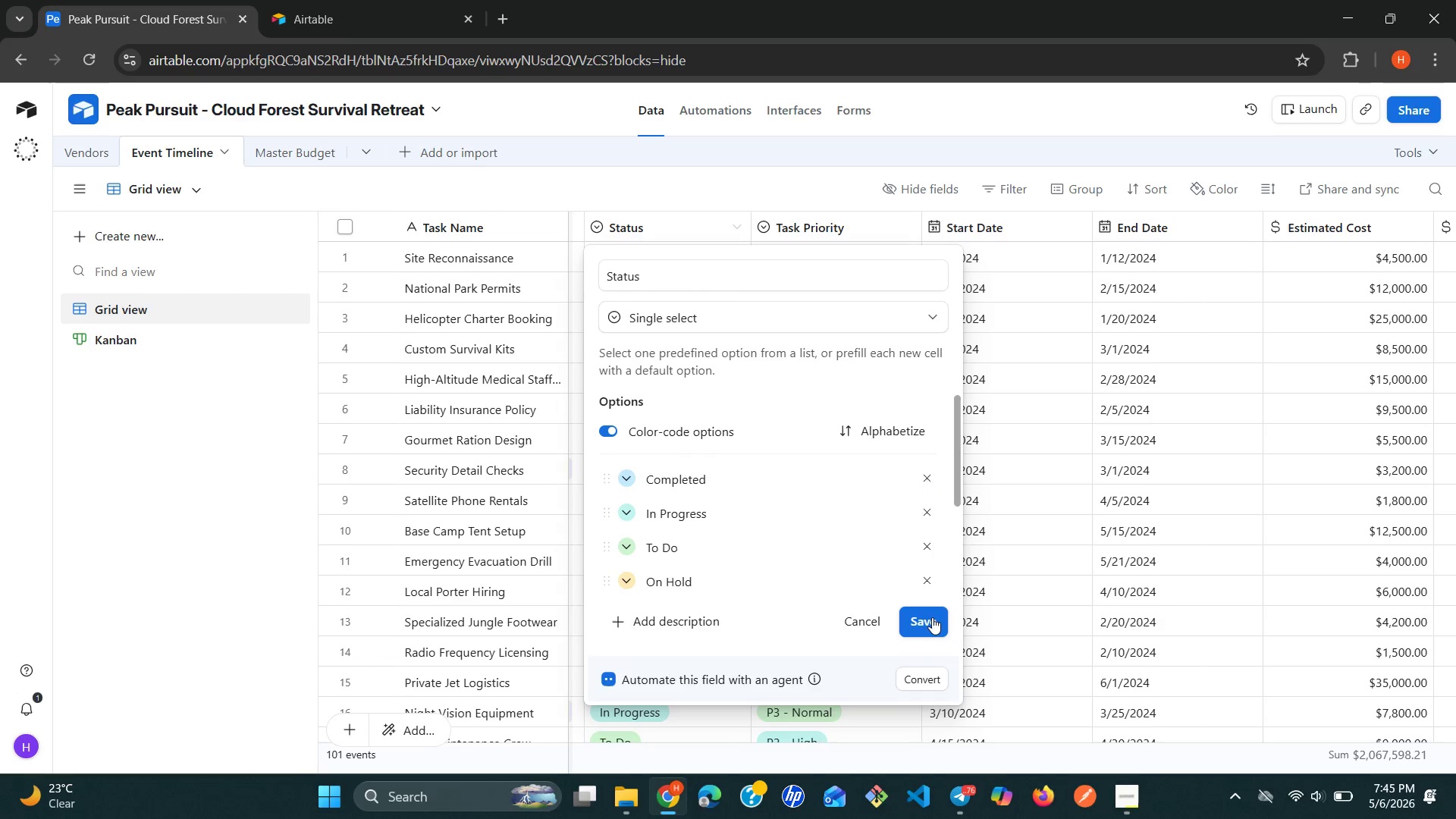 
left_click([932, 620])
 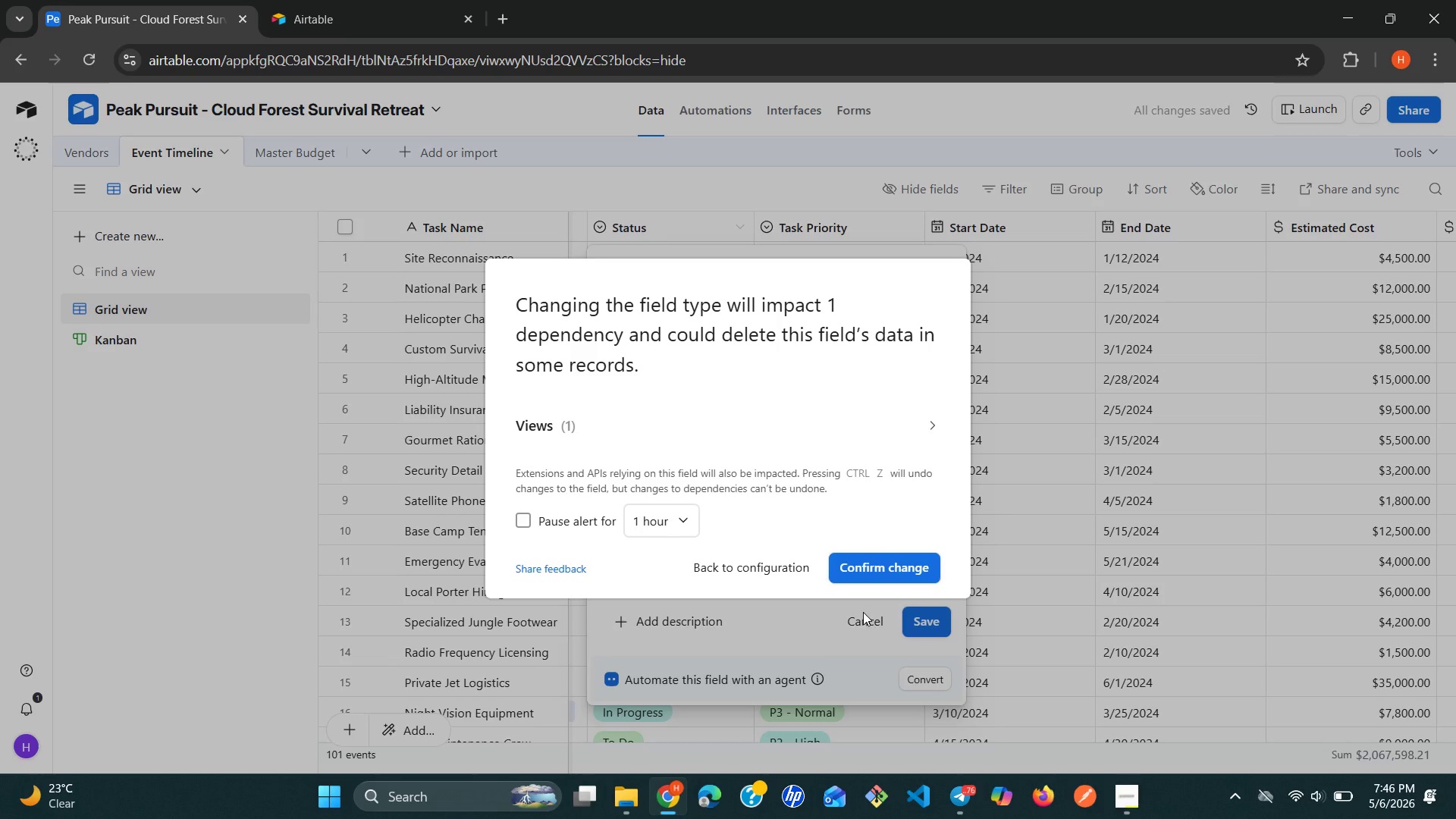 
wait(6.11)
 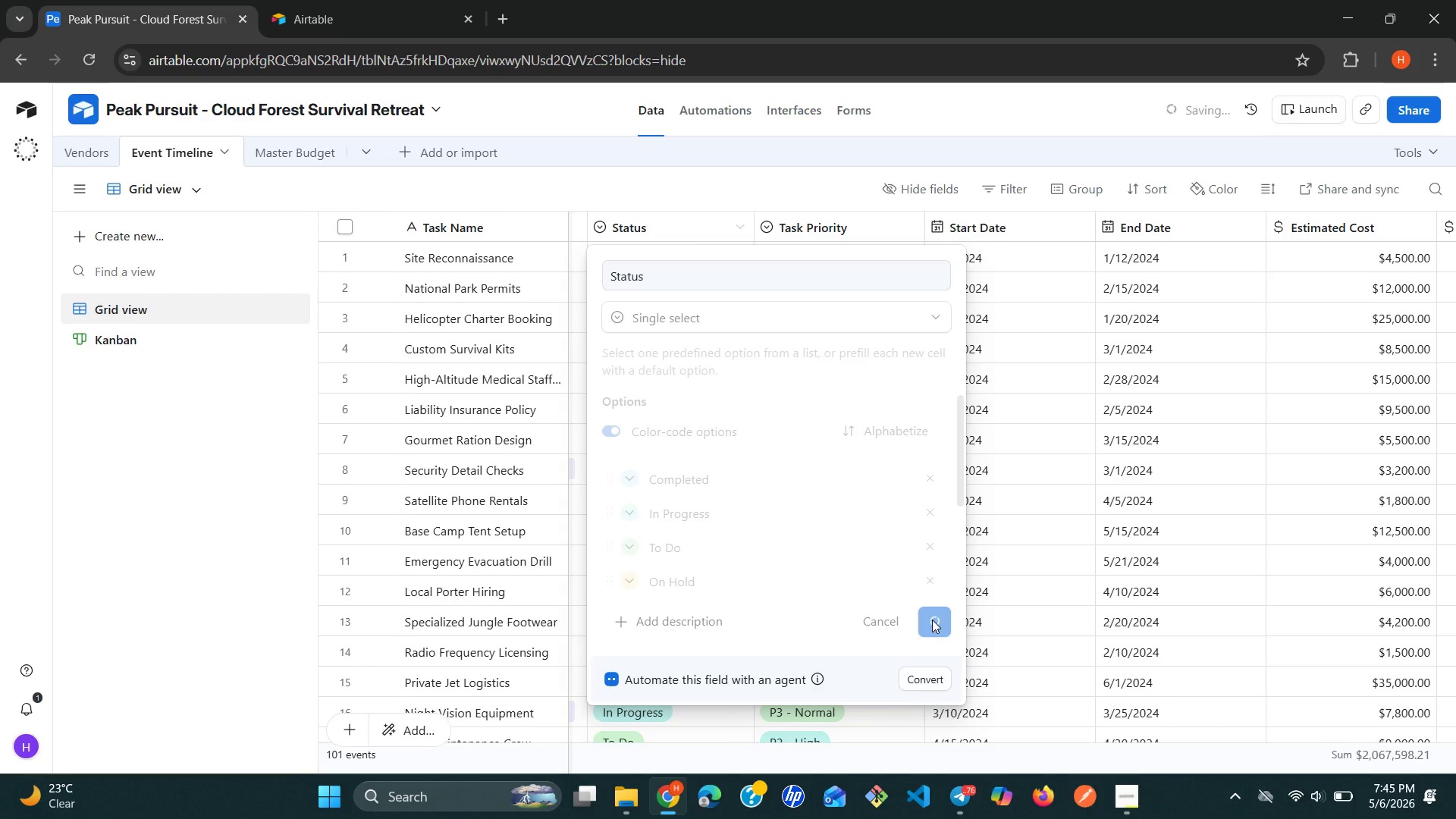 
left_click([873, 560])
 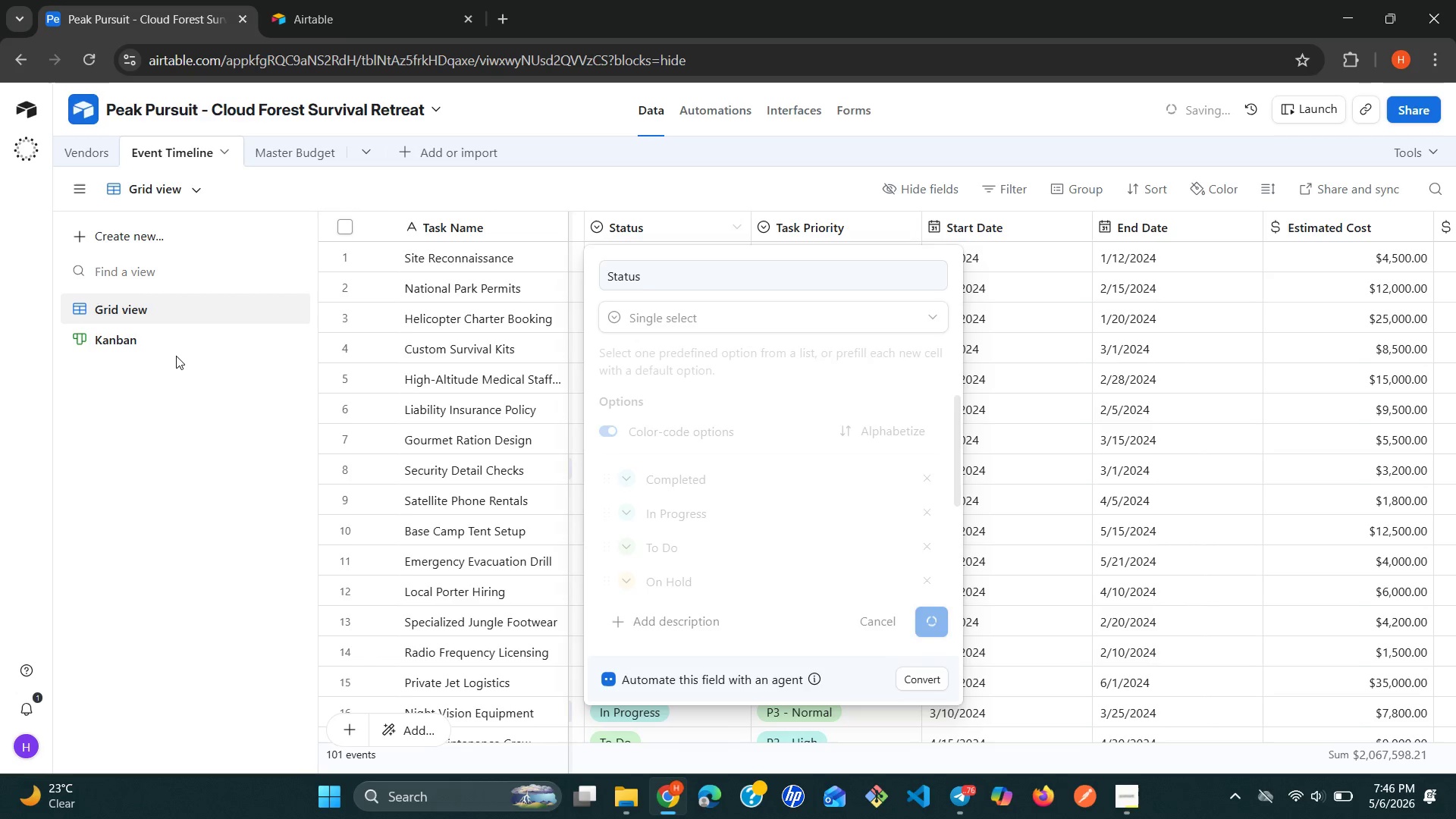 
wait(5.22)
 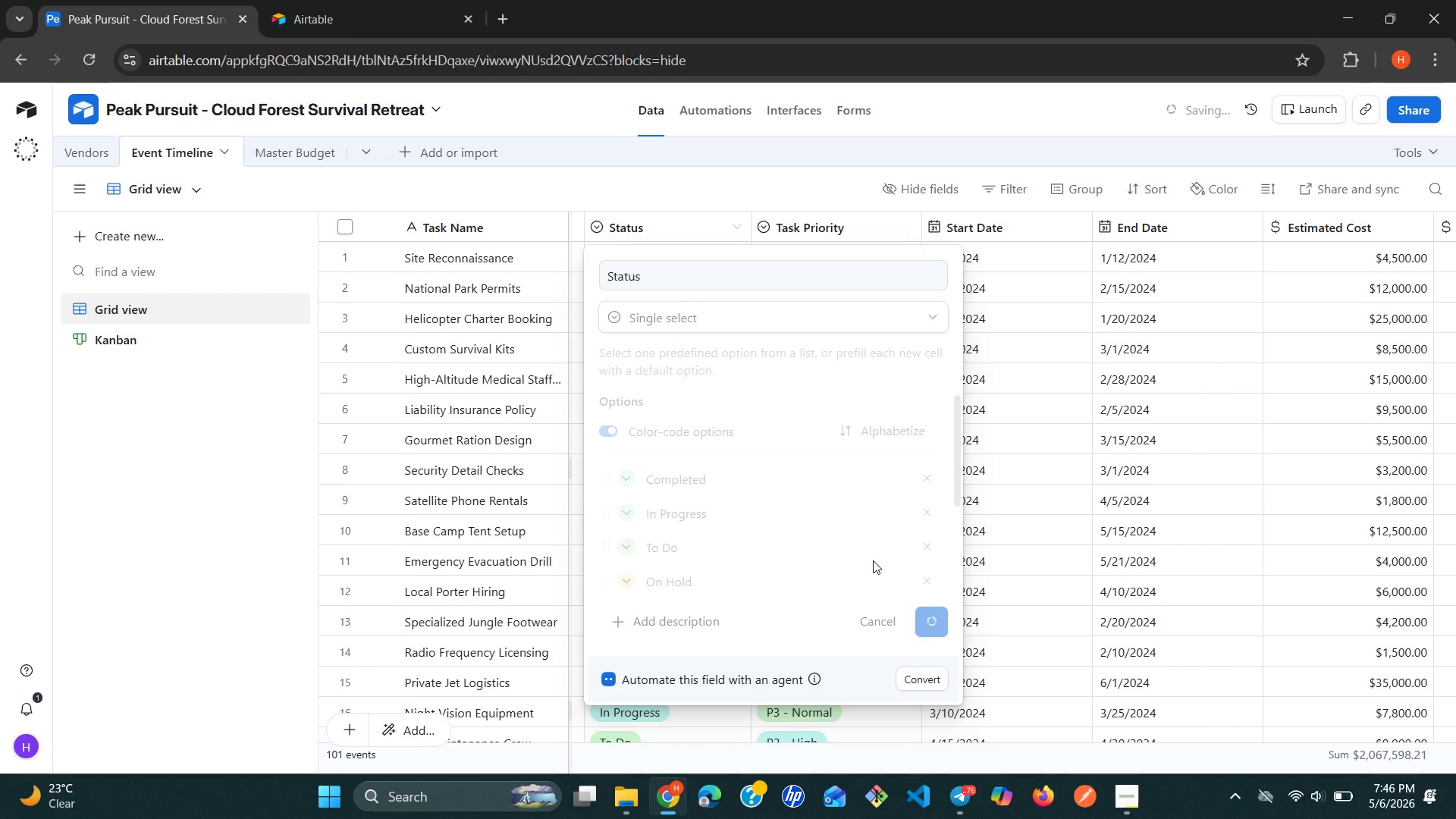 
left_click([176, 356])
 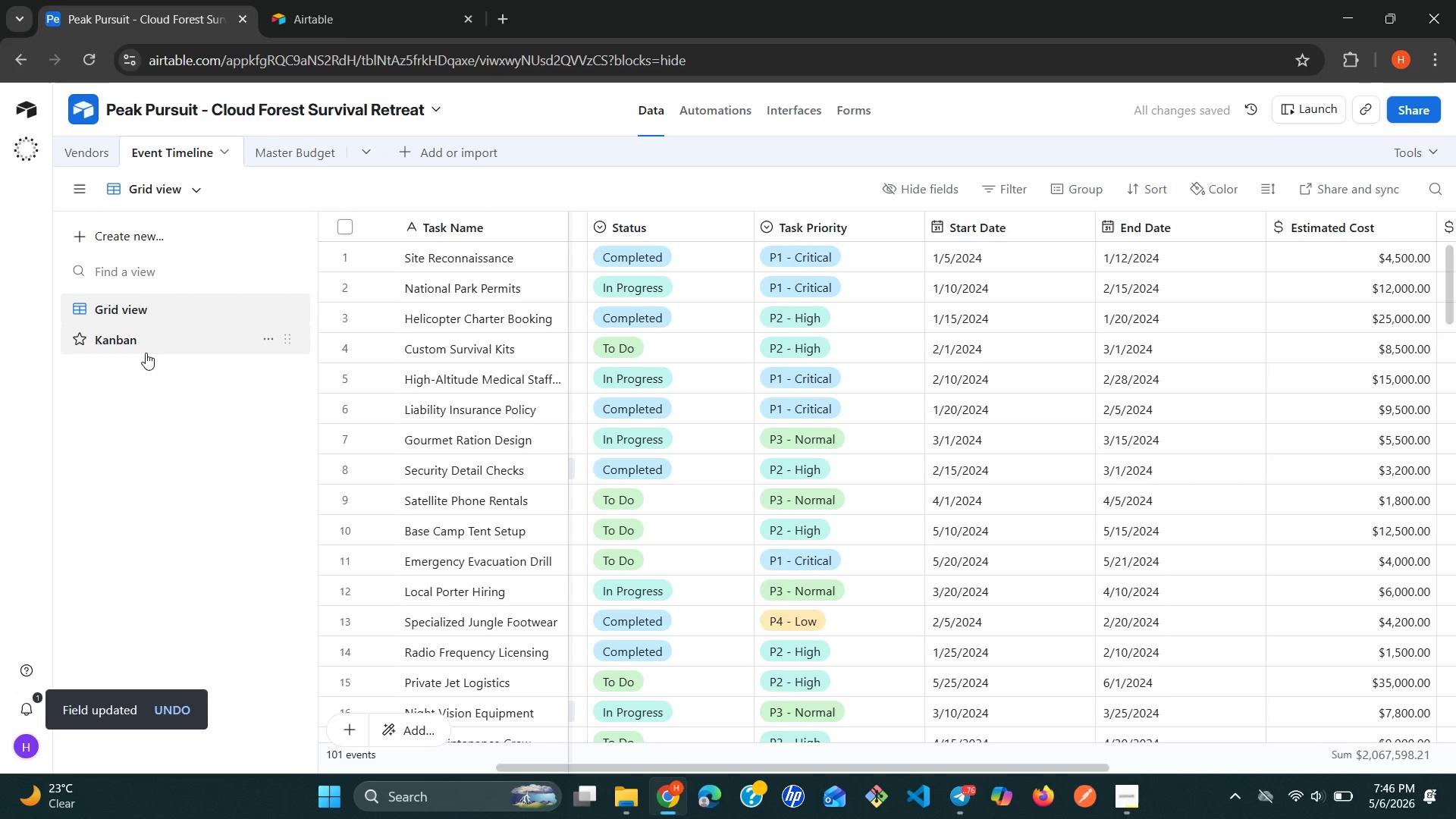 
left_click([146, 353])
 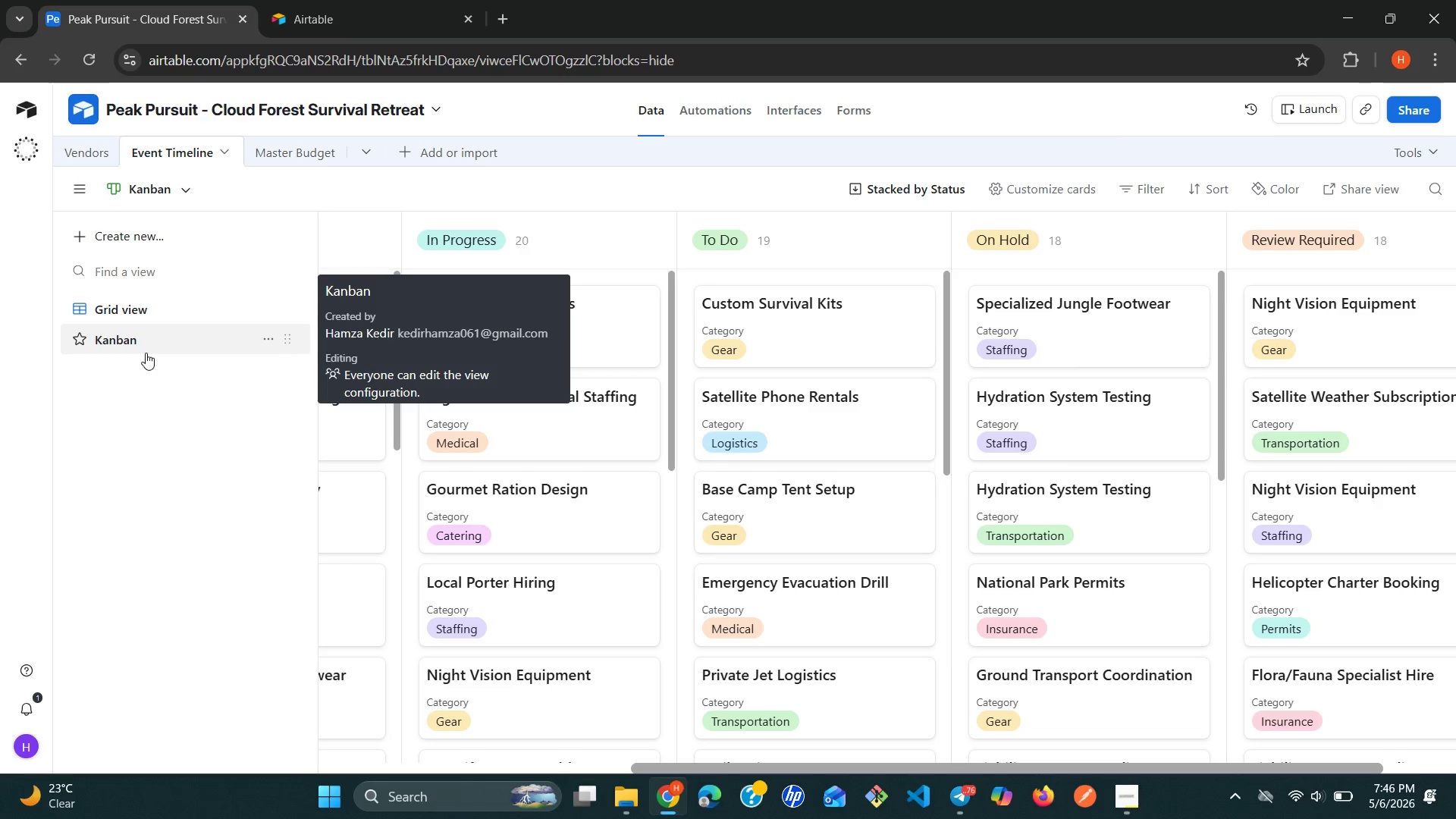 
wait(12.02)
 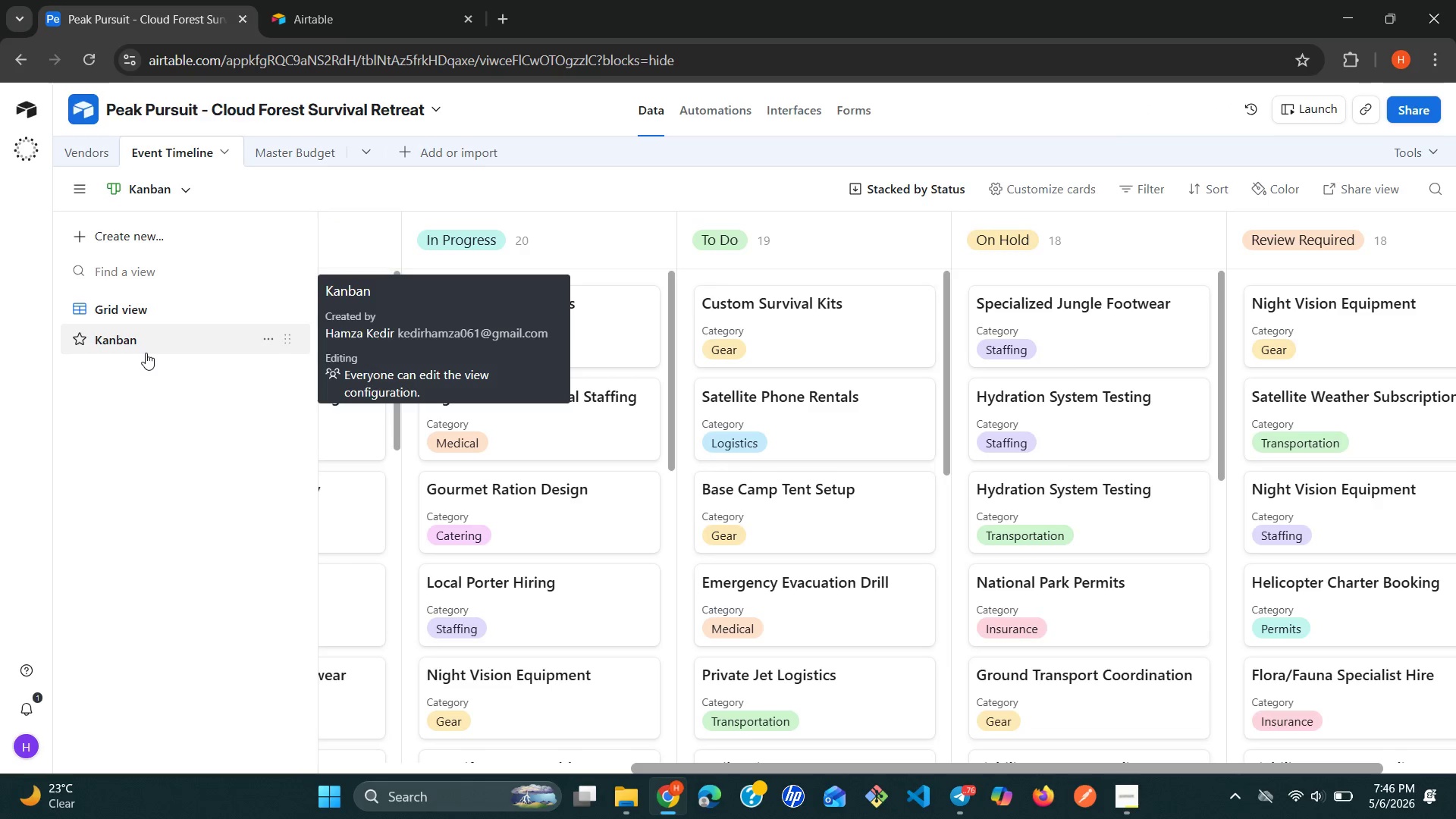 
left_click([544, 239])
 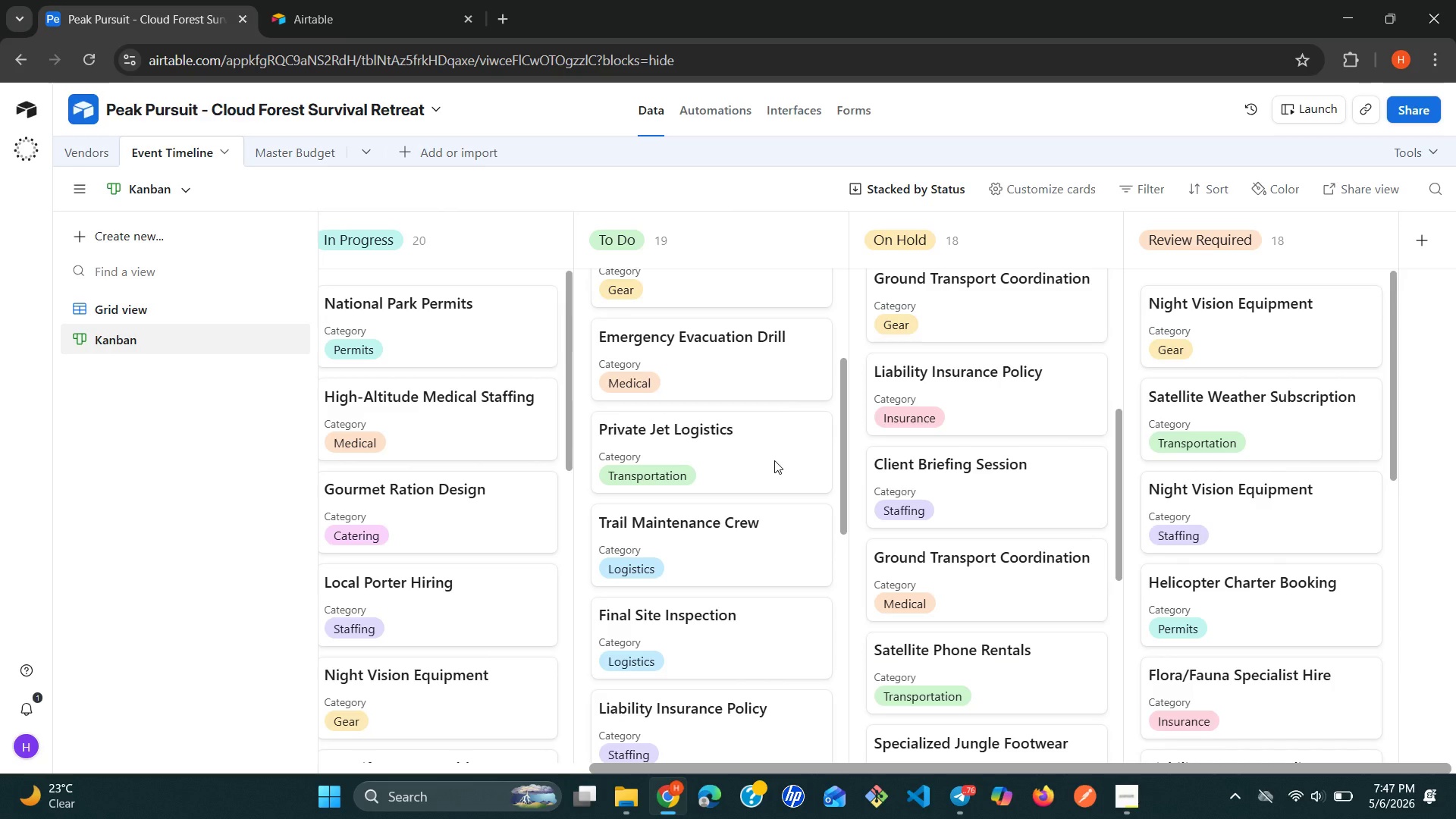 
wait(48.05)
 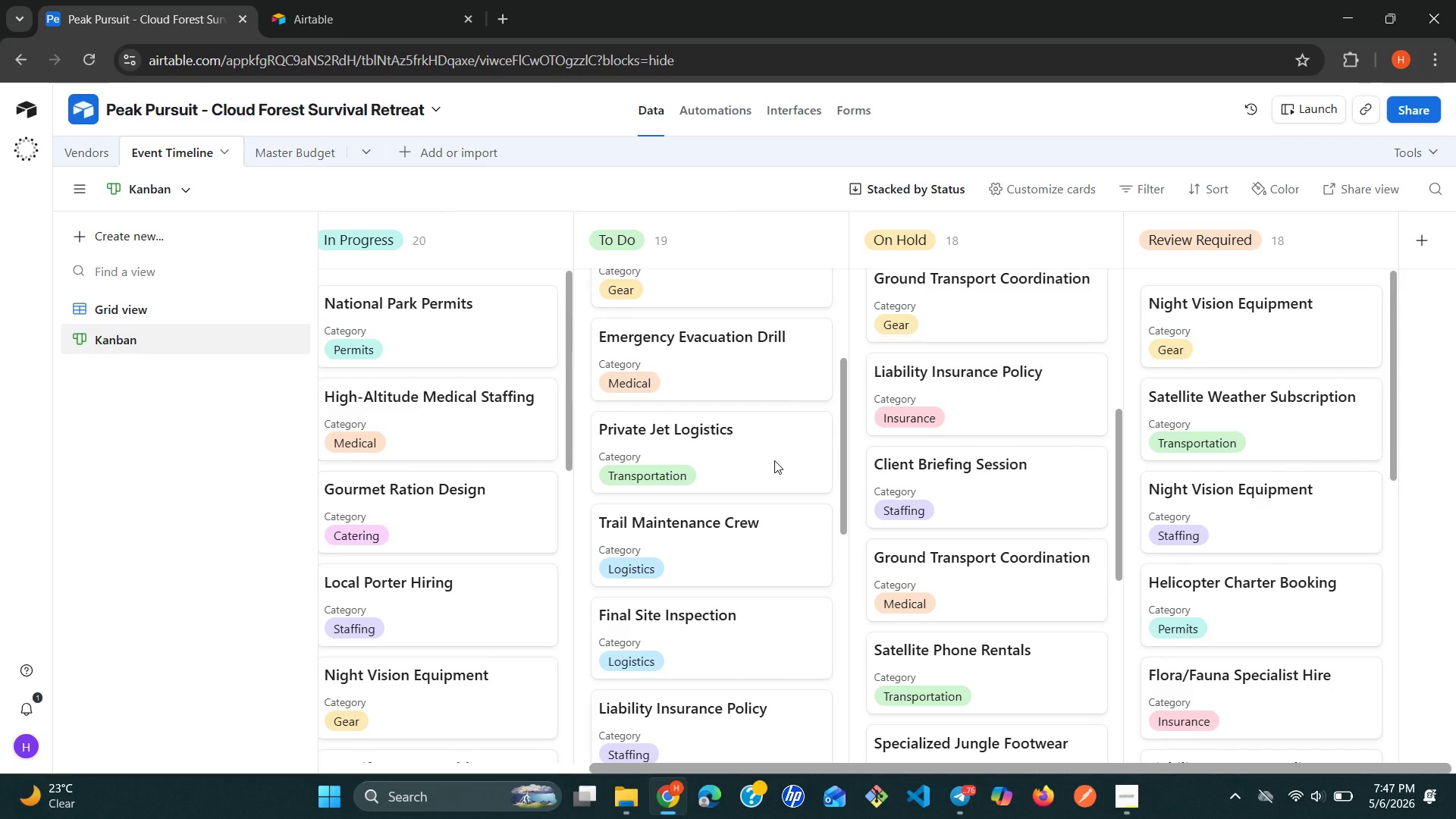 
left_click([184, 226])
 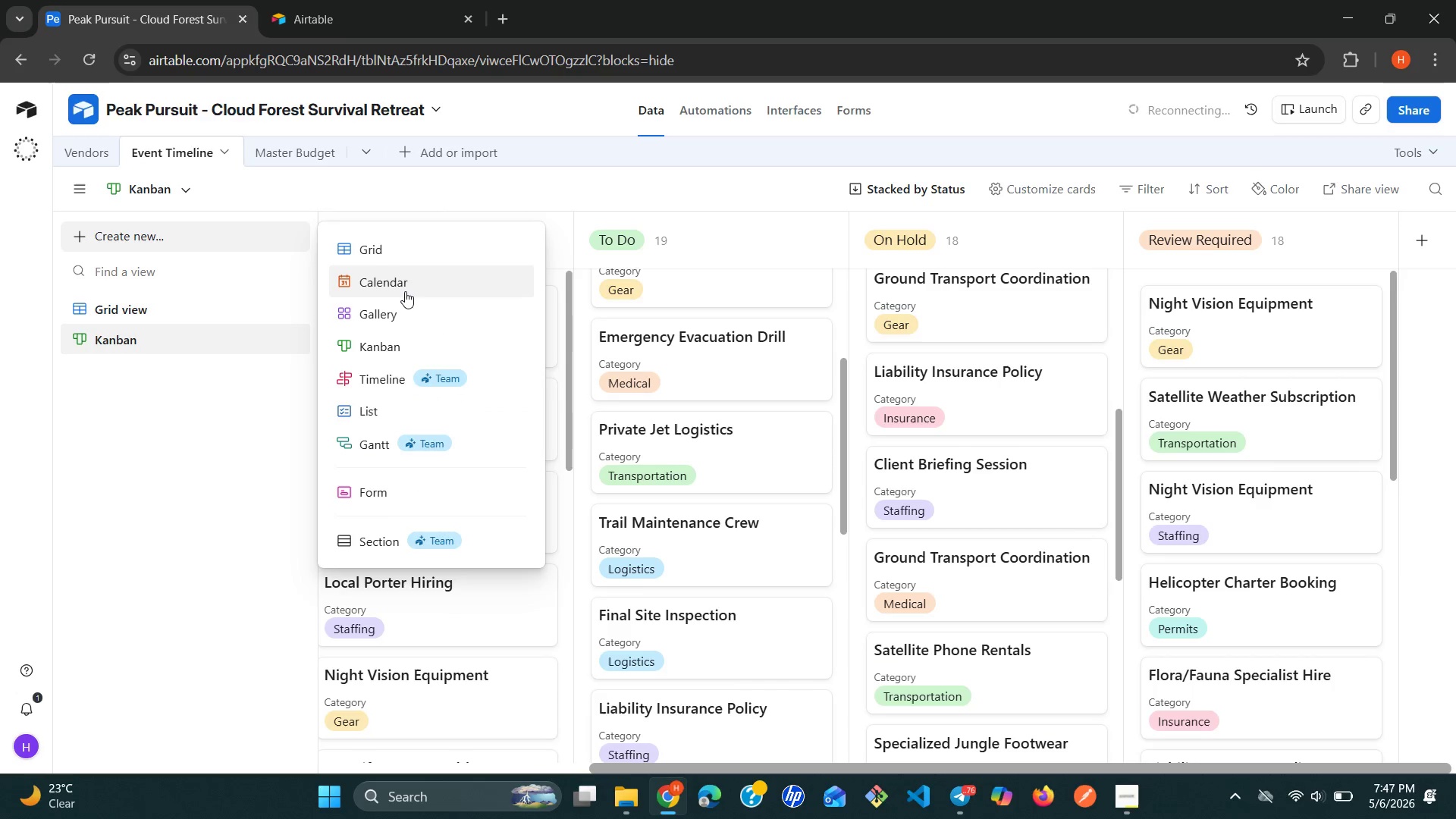 
left_click([405, 291])
 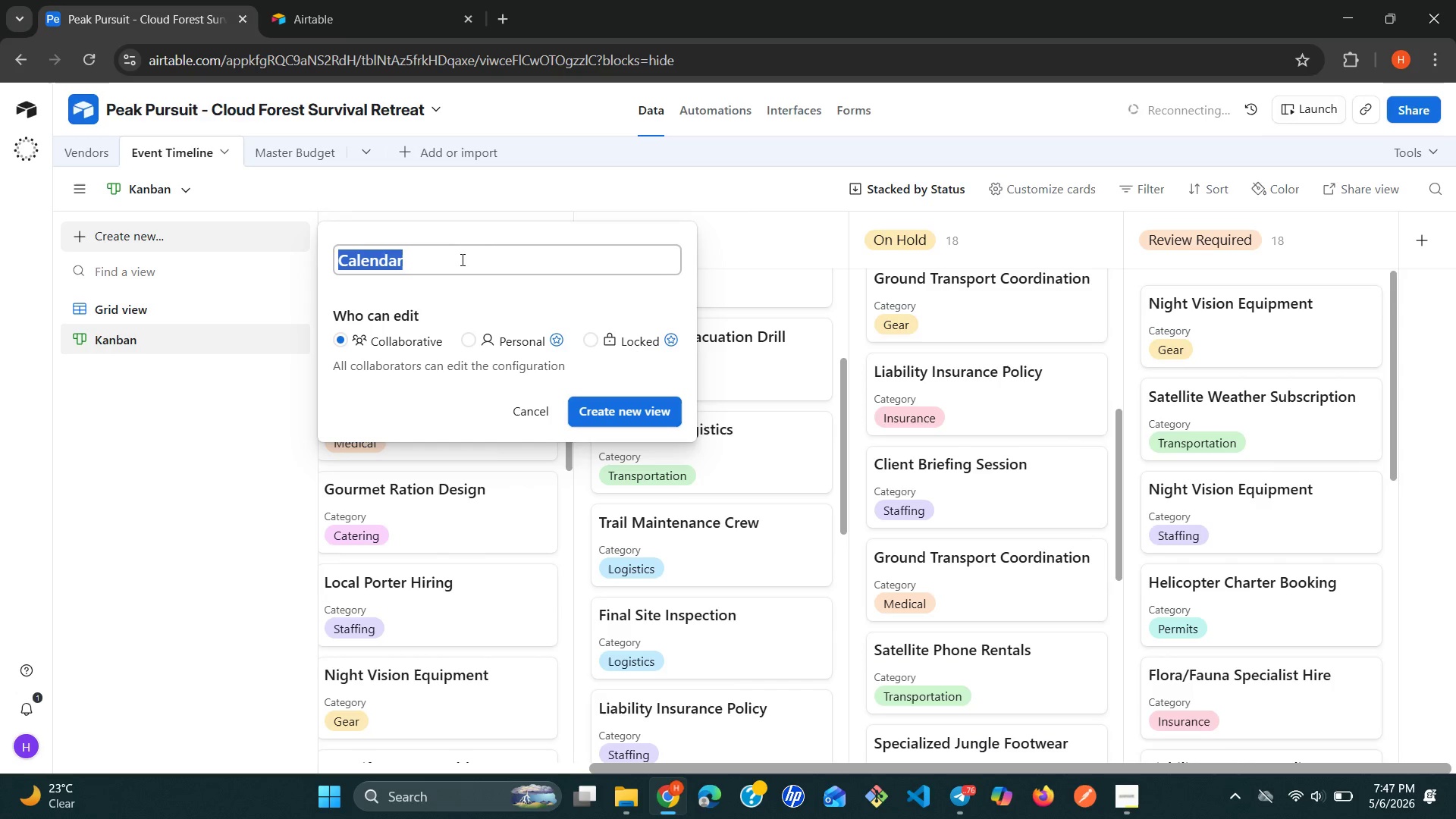 
wait(20.55)
 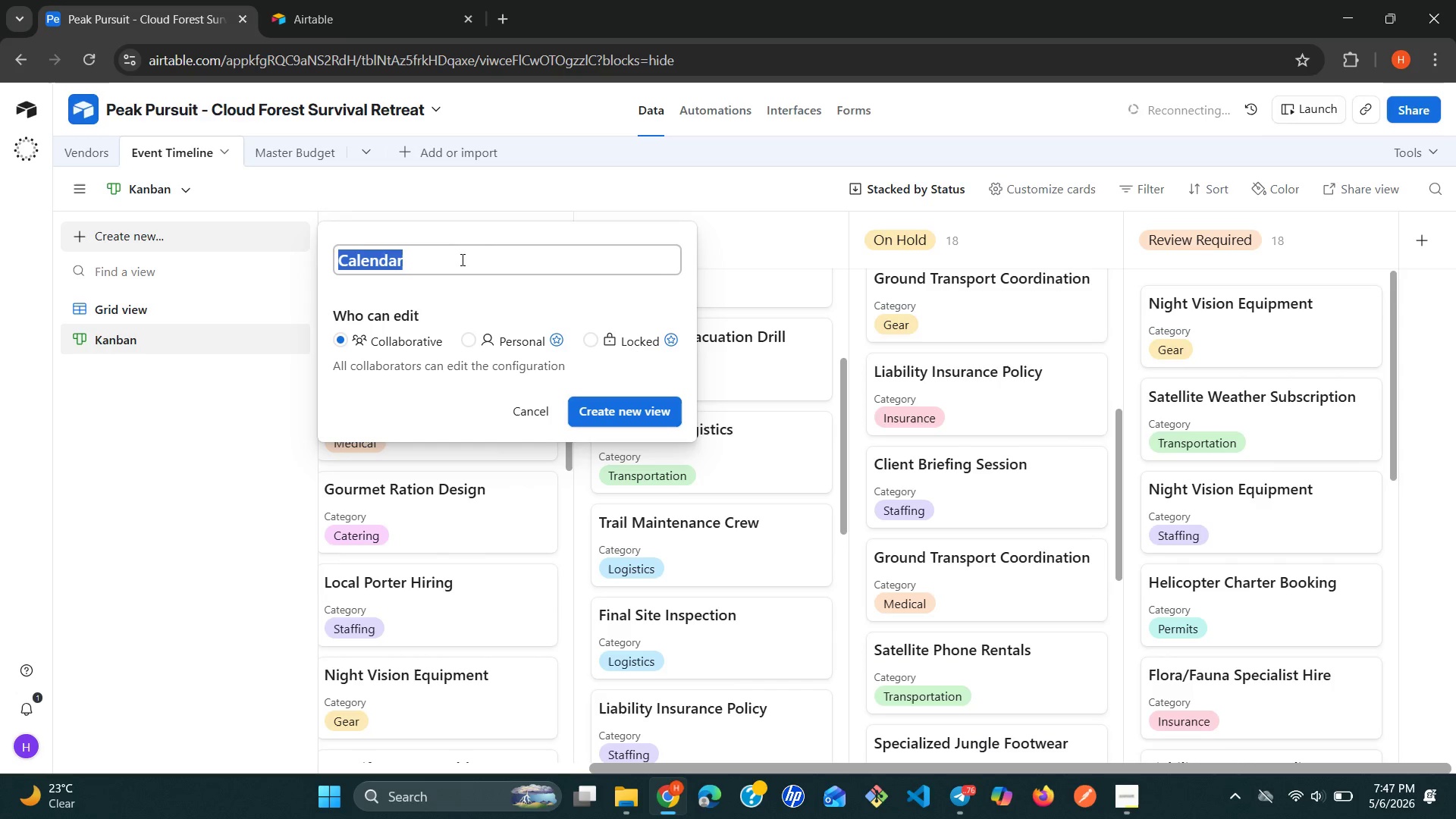 
left_click([617, 403])
 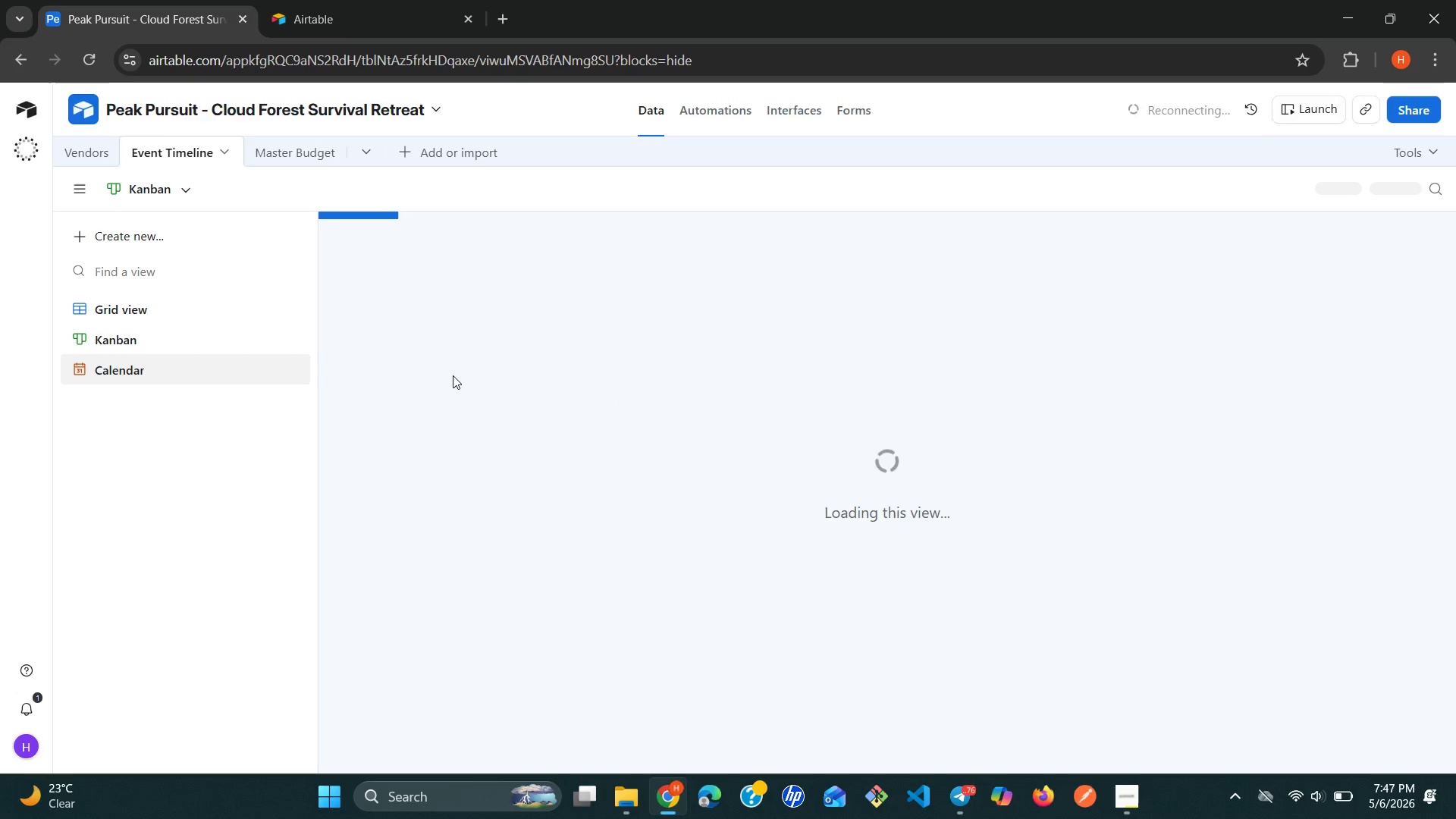 
mouse_move([630, 322])
 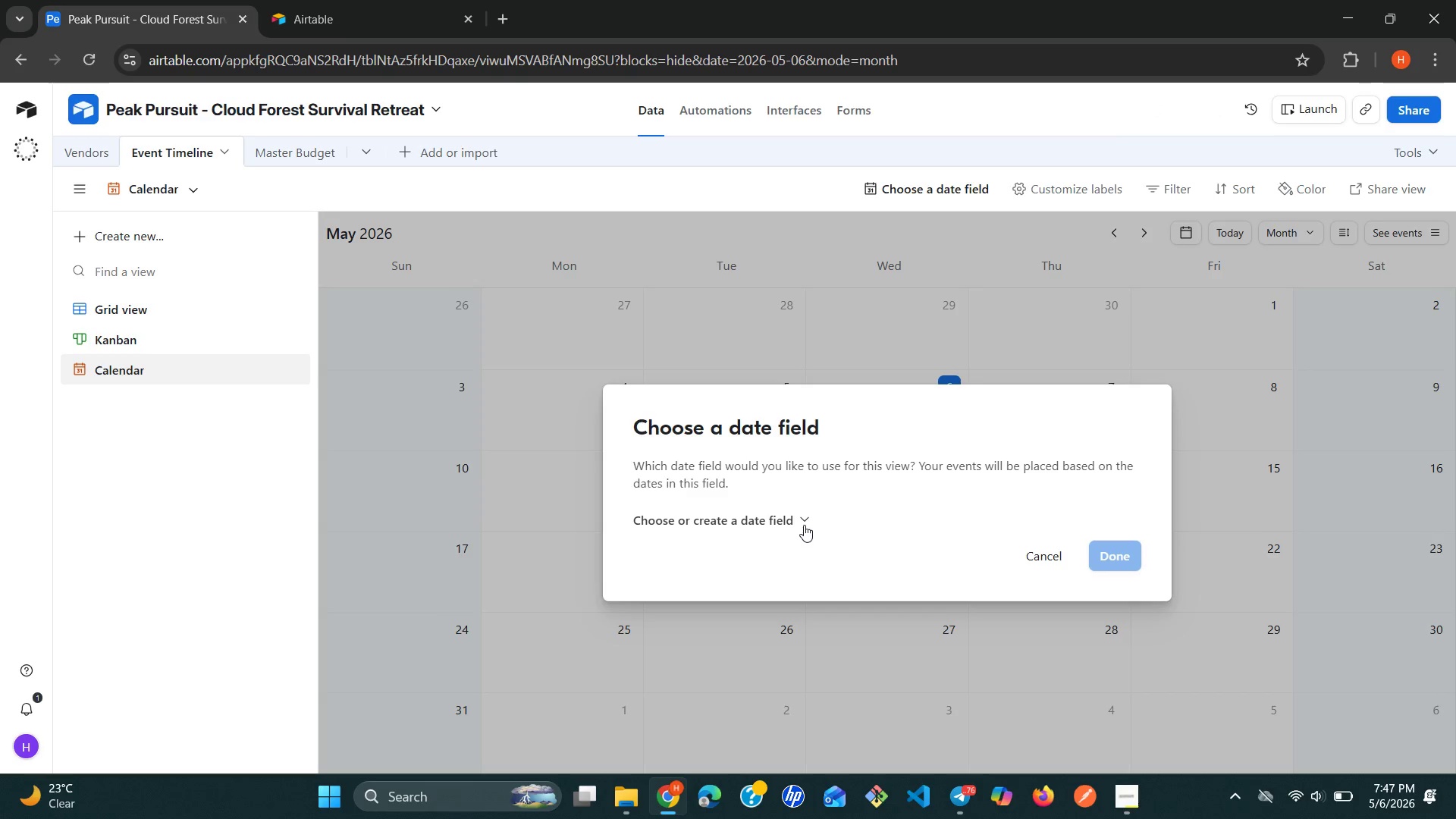 
left_click([804, 523])
 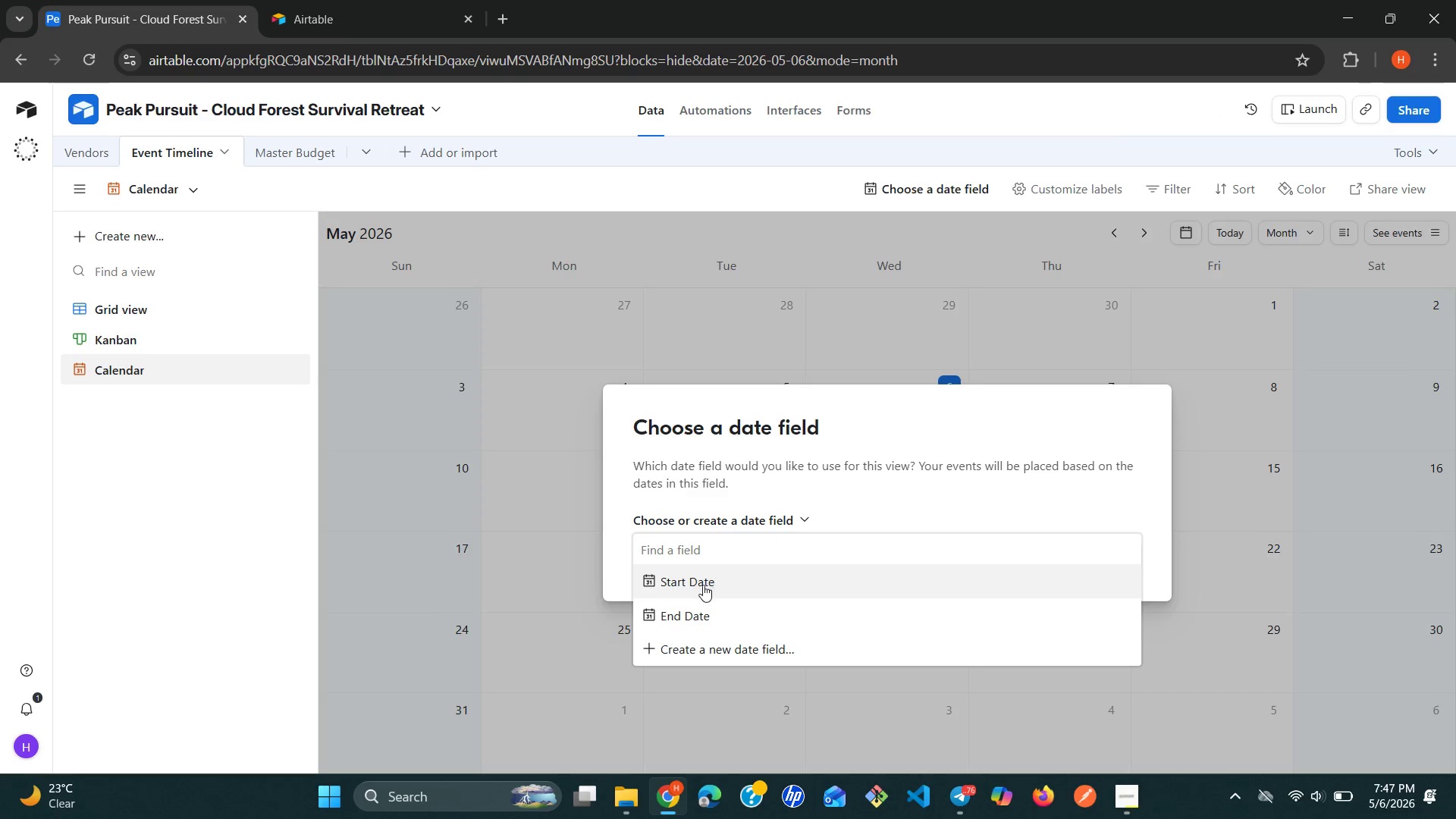 
left_click([699, 588])
 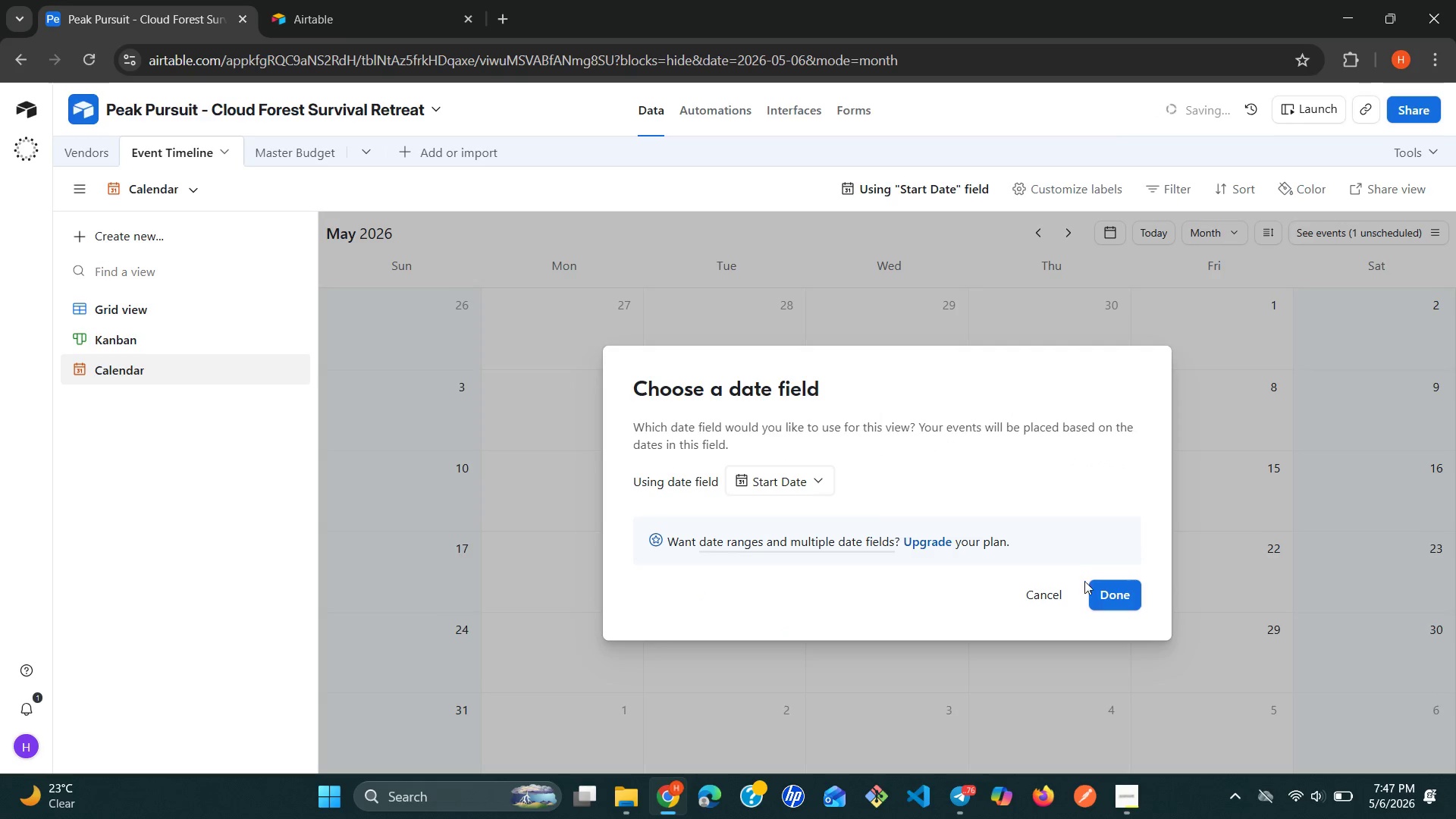 
left_click([1100, 590])
 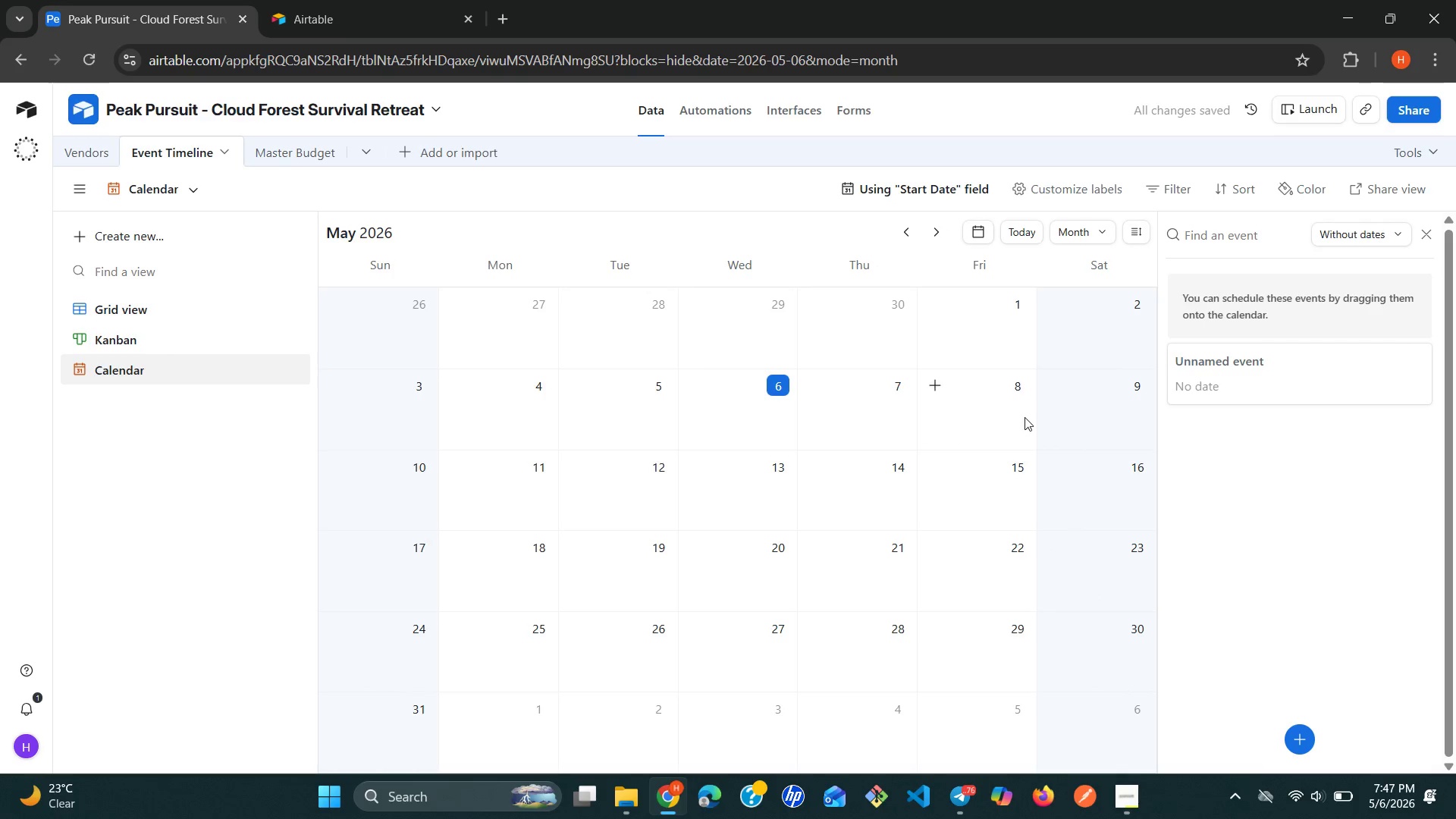 
wait(11.24)
 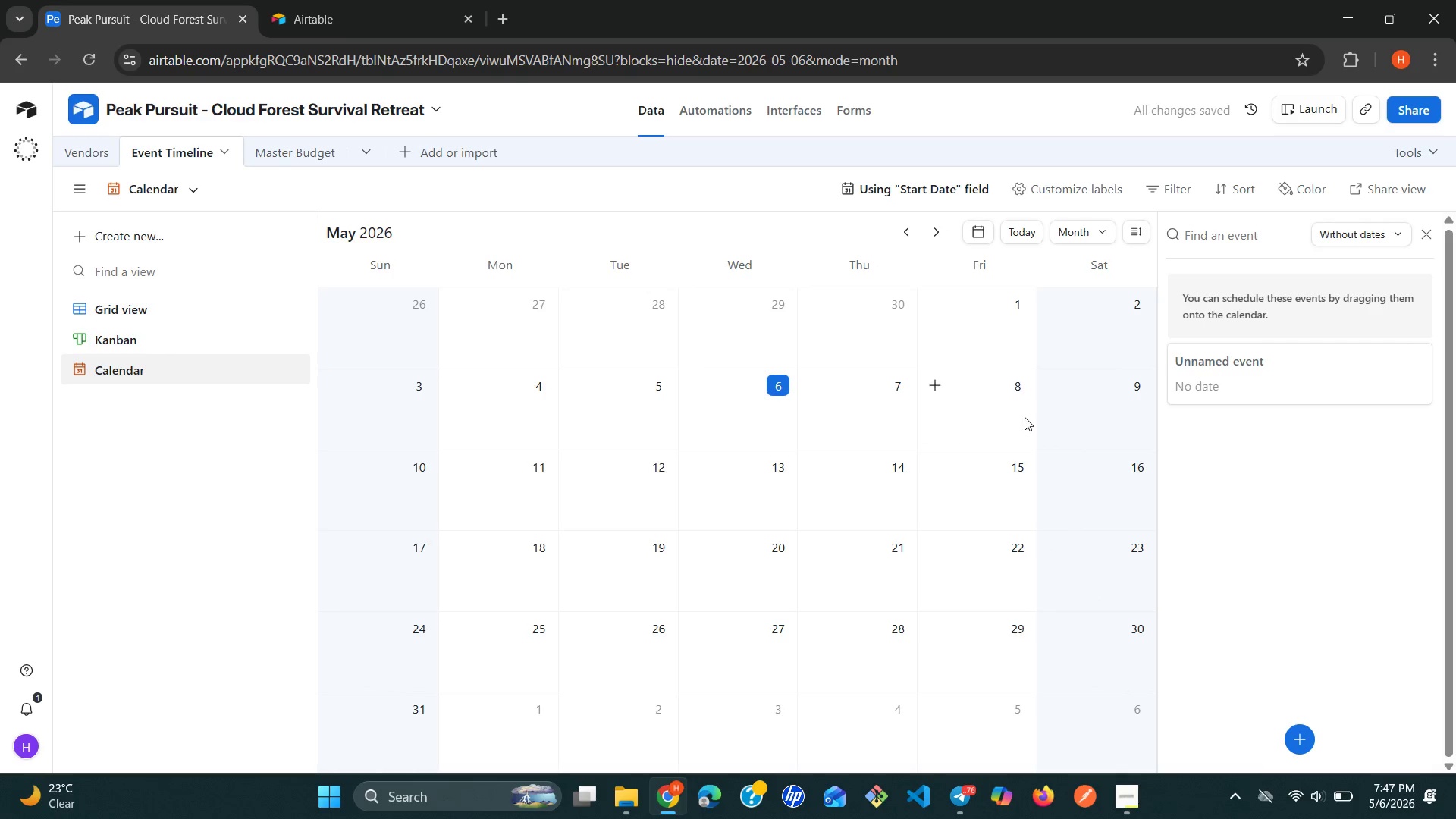 
left_click([761, 397])
 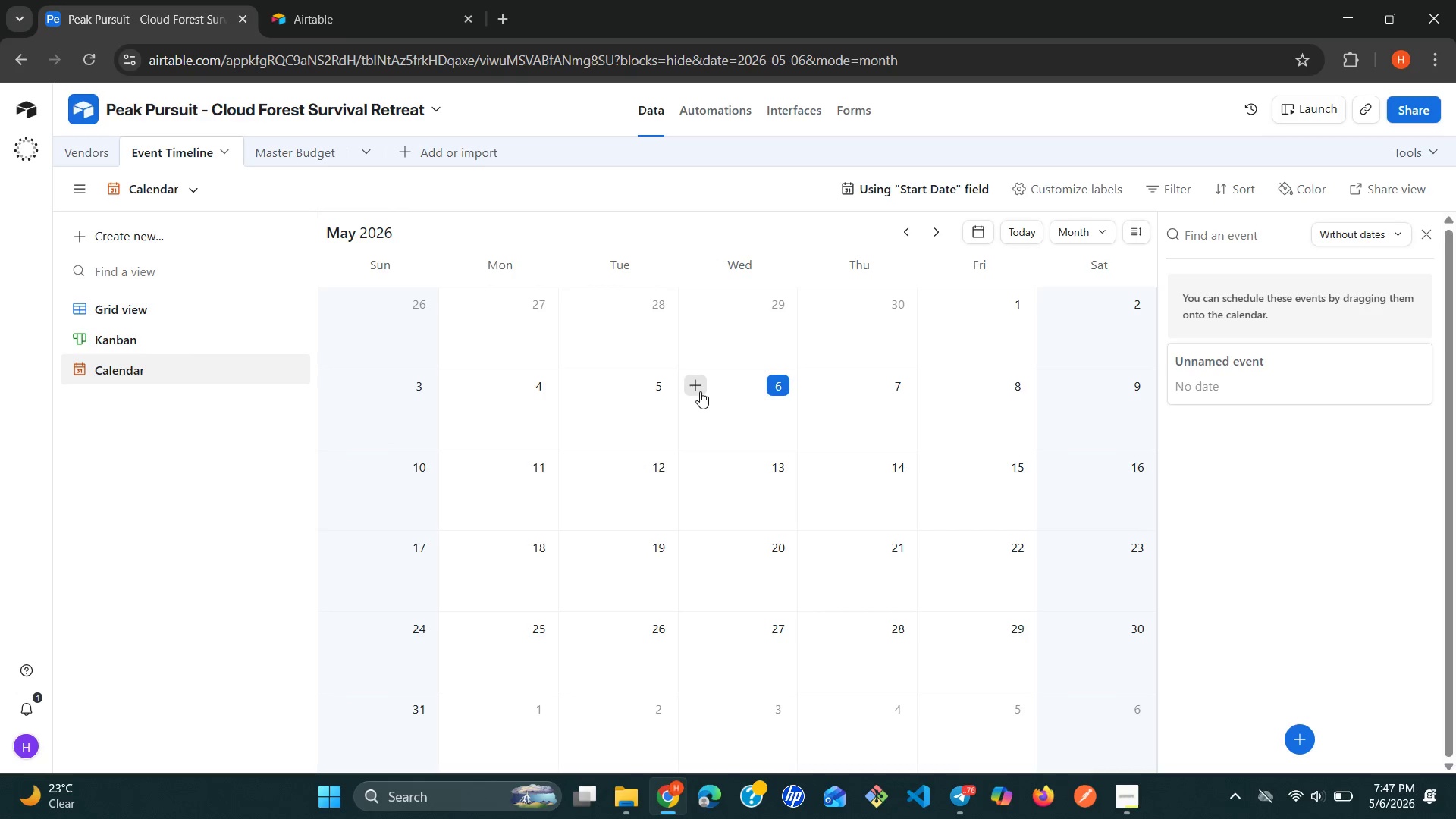 
left_click([697, 390])
 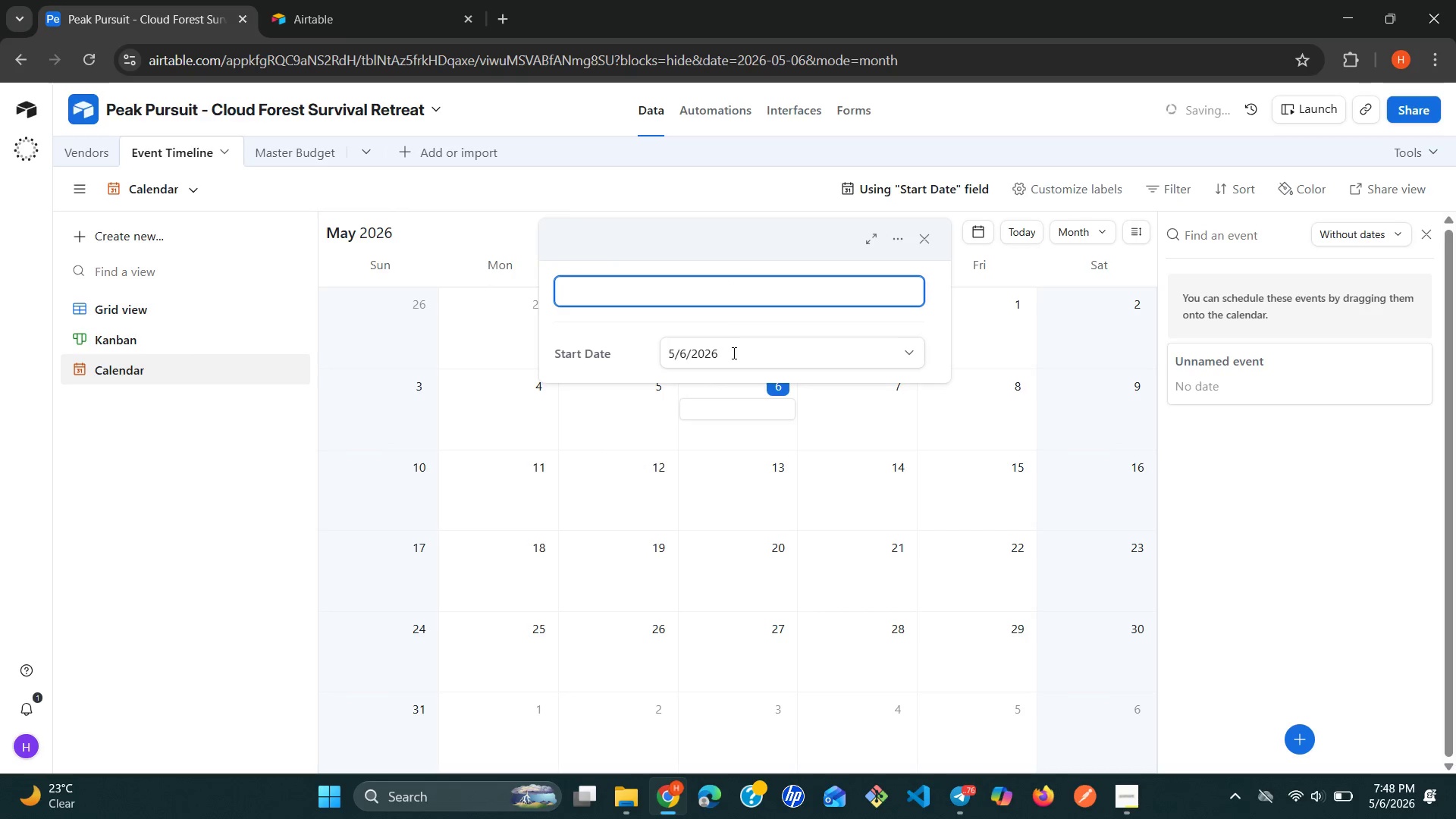 
left_click([736, 353])
 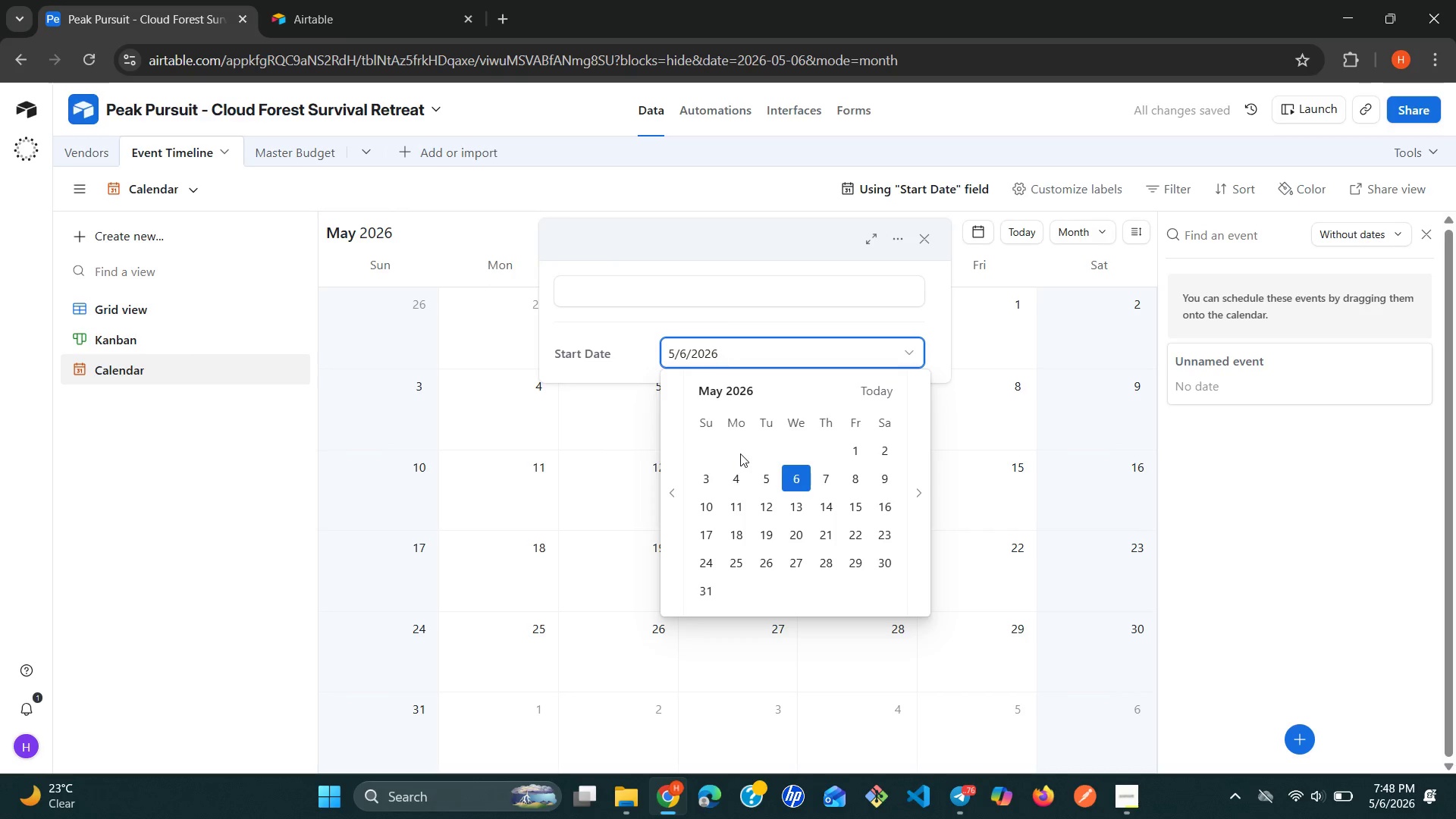 
left_click([736, 472])
 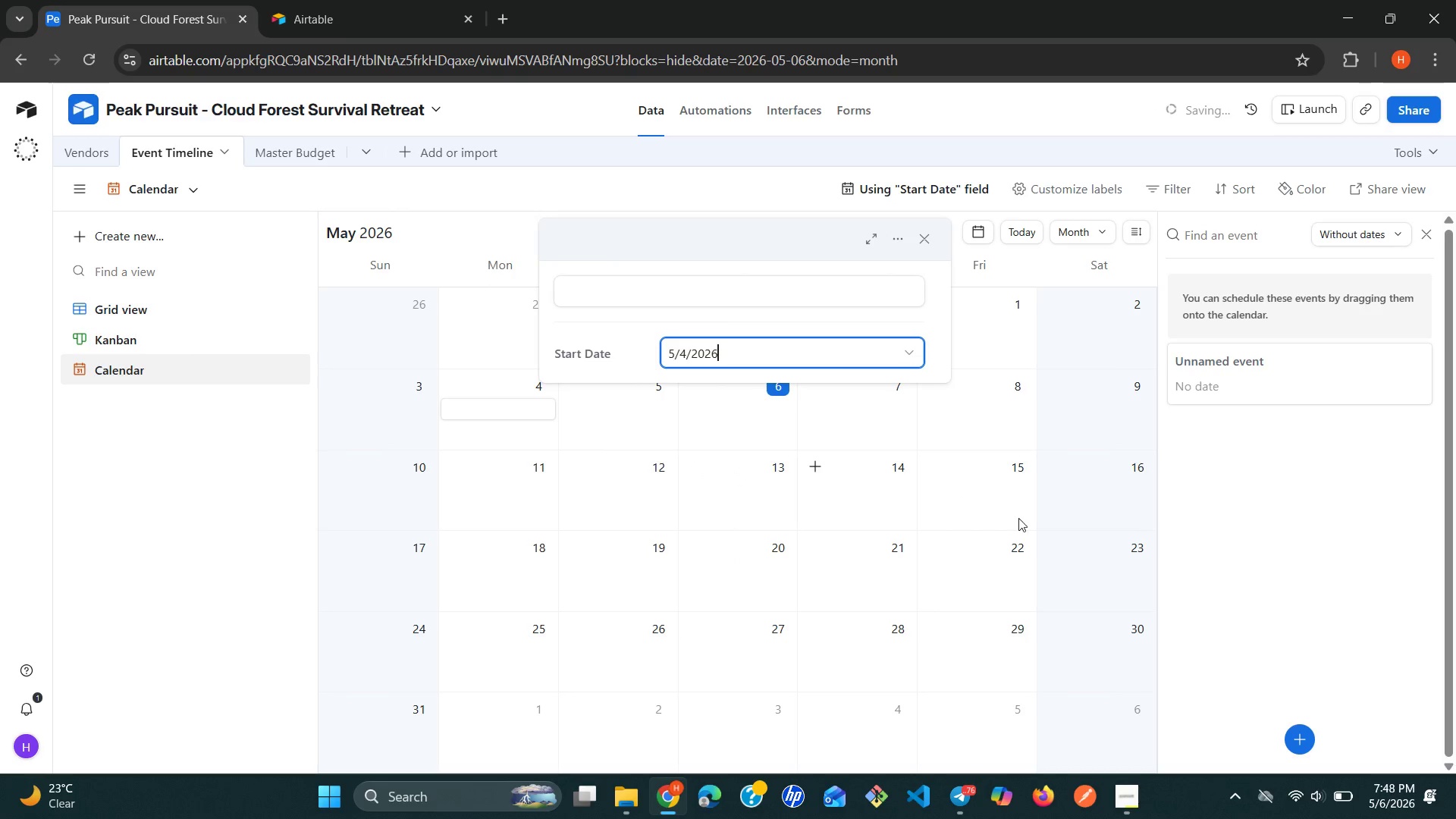 
left_click([1221, 522])
 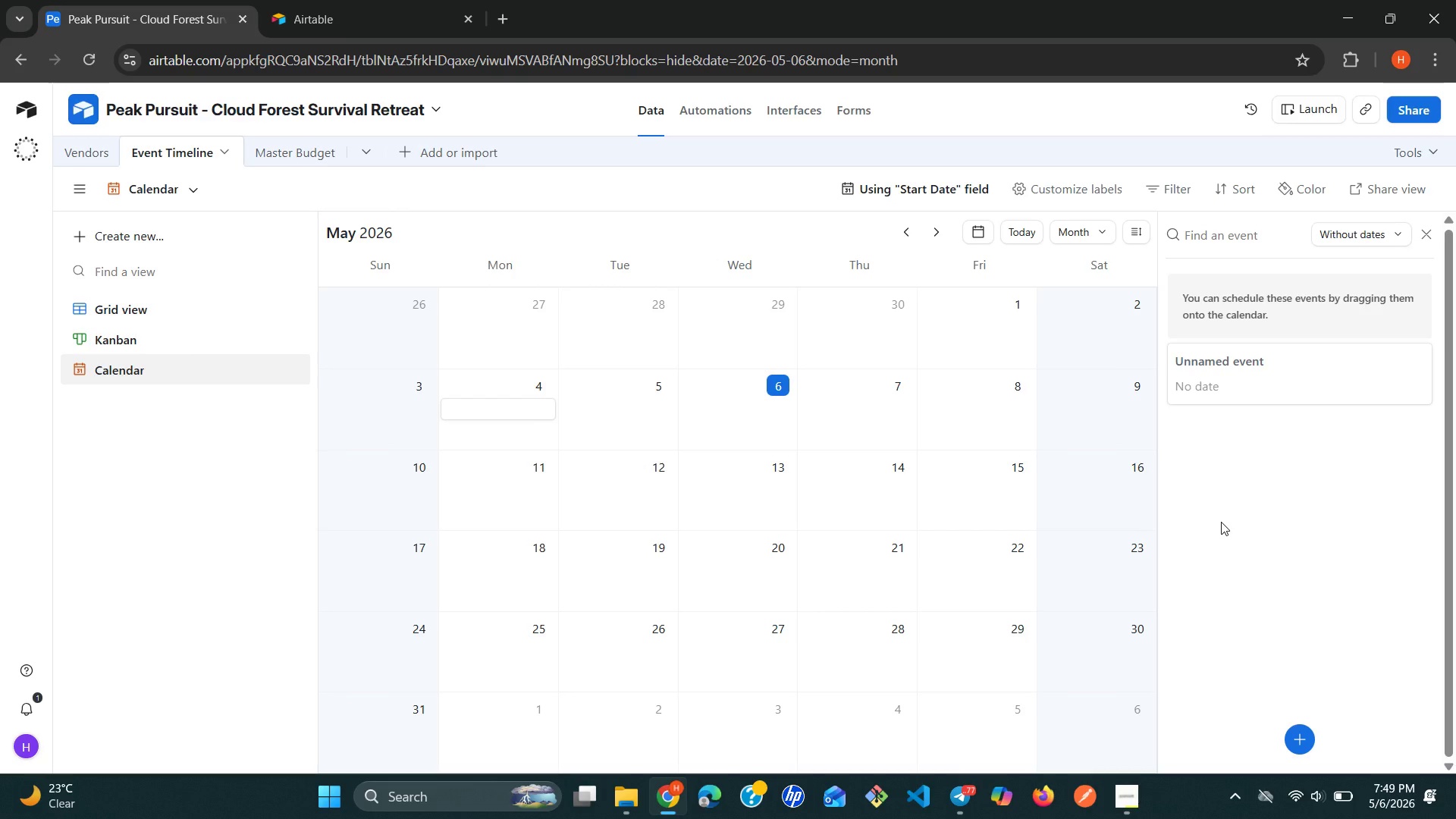 
wait(86.0)
 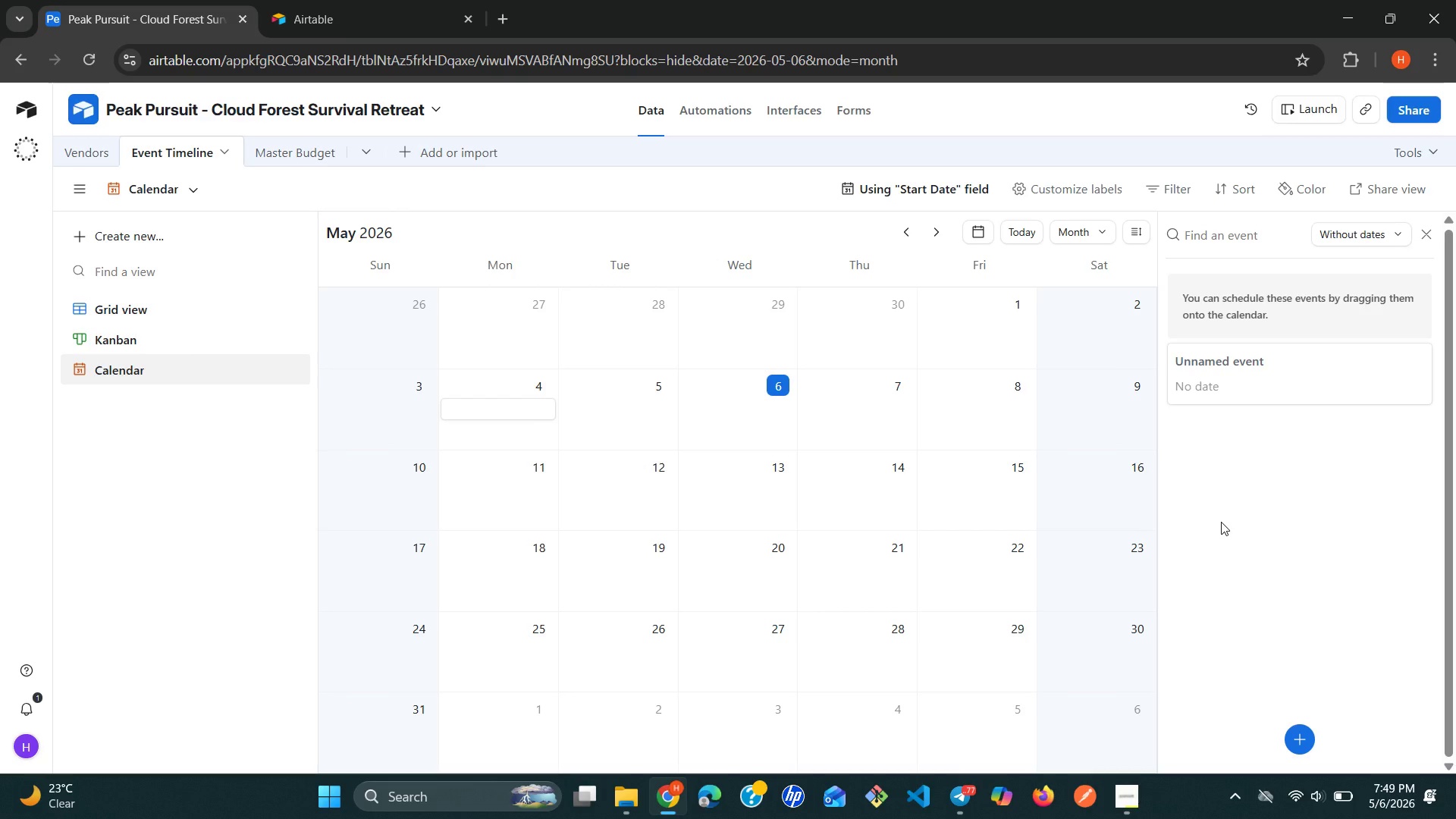 
left_click([224, 369])
 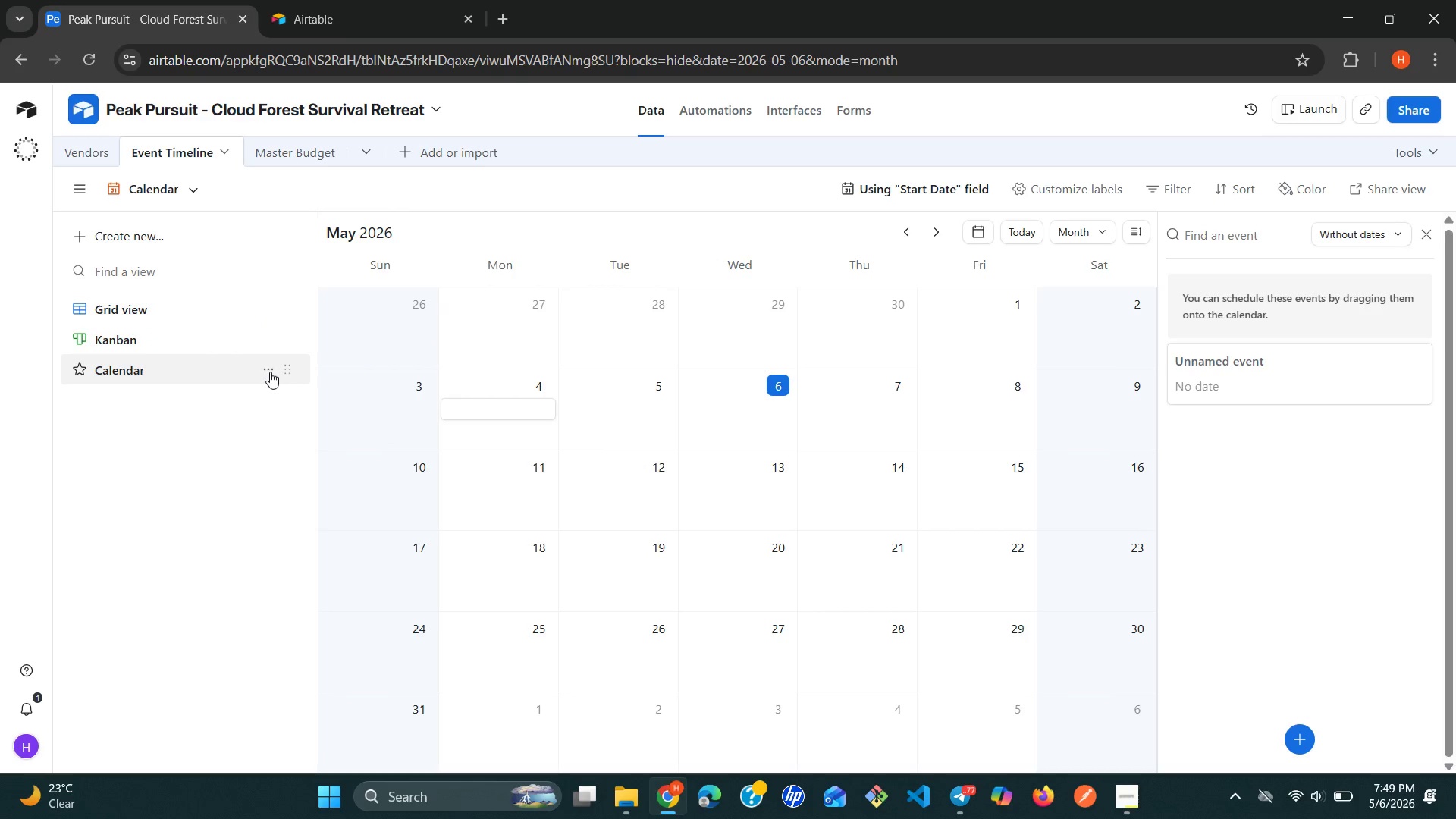 
left_click([270, 372])
 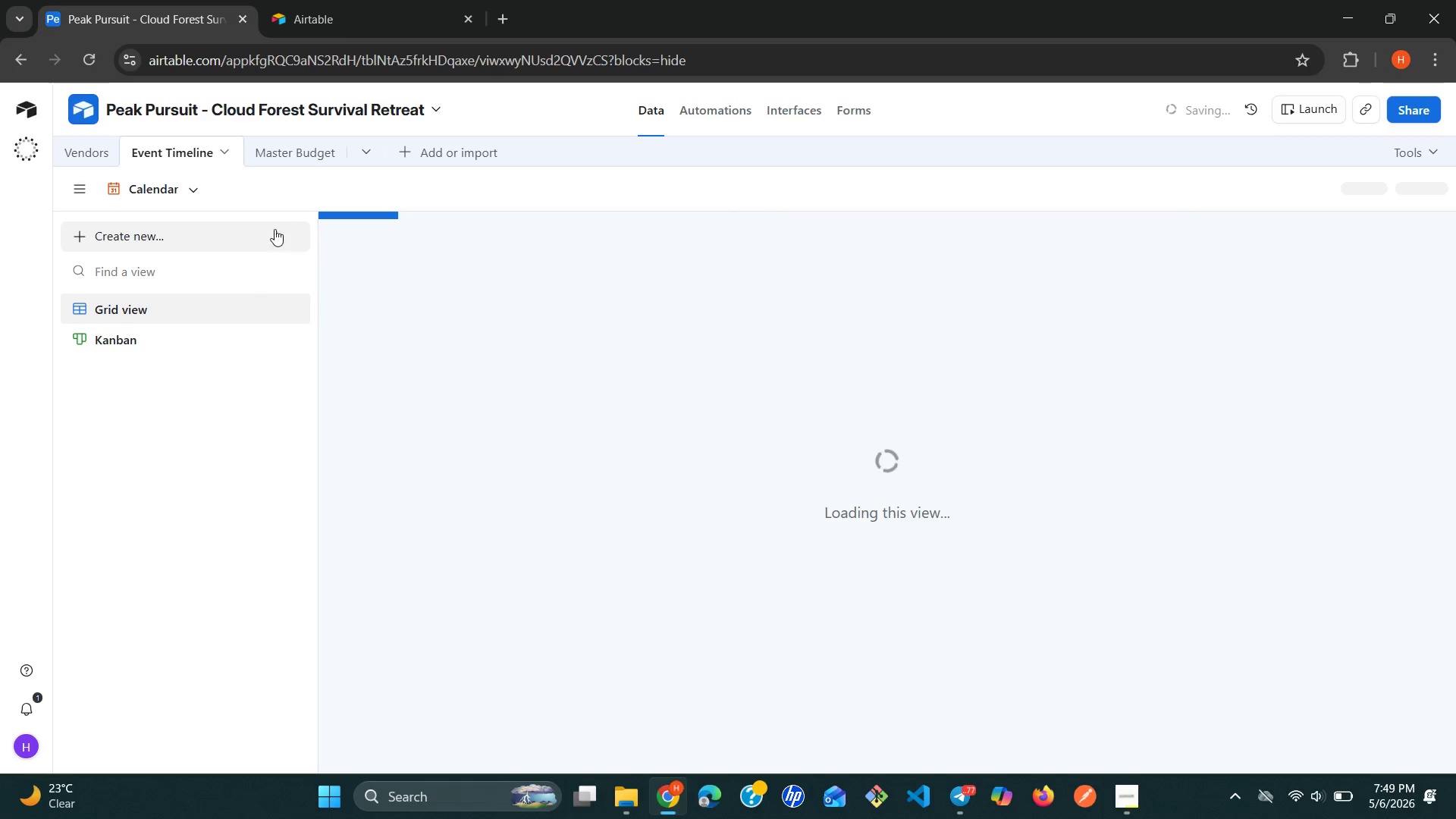 
left_click([209, 237])
 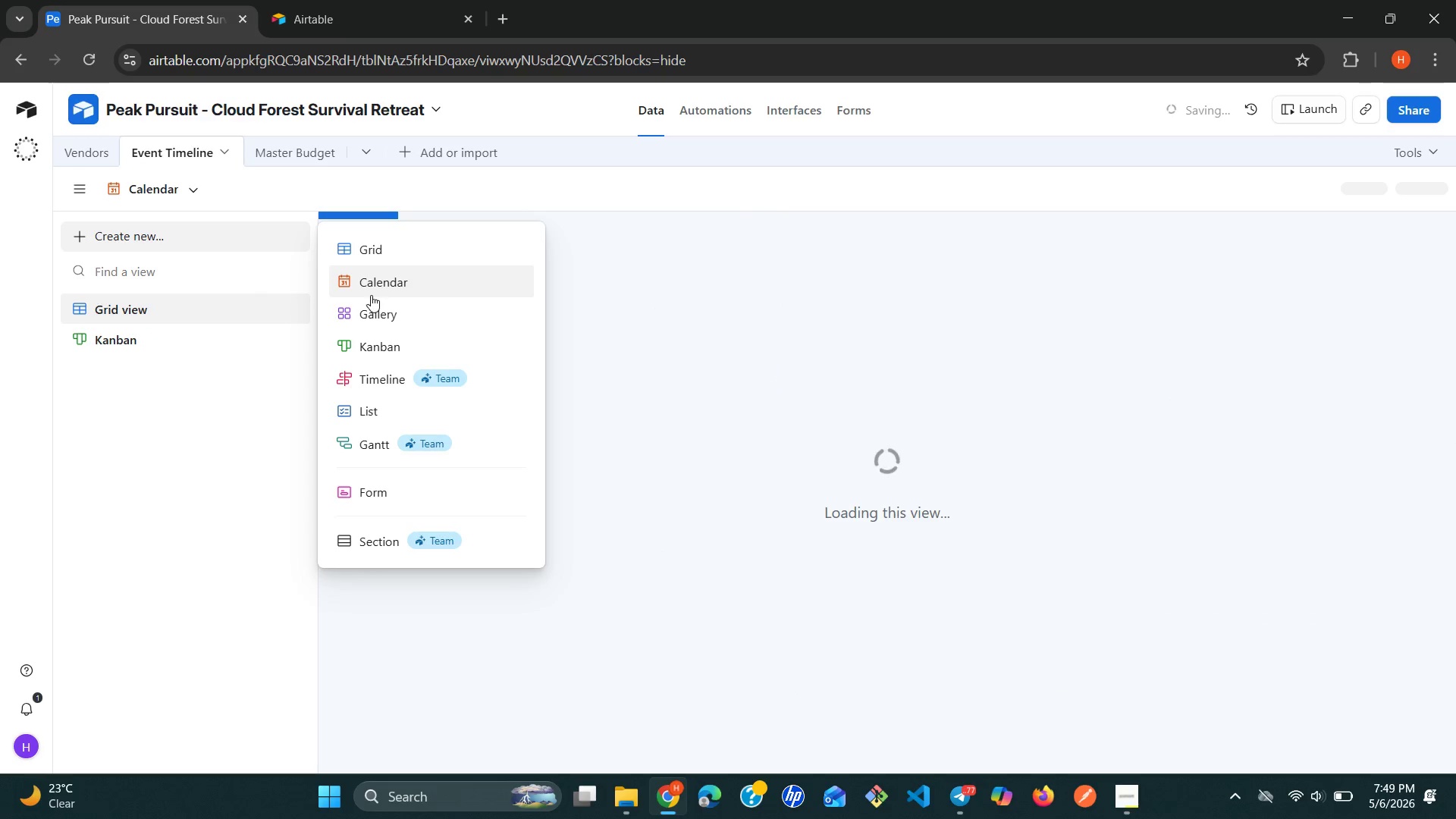 
left_click([384, 290])
 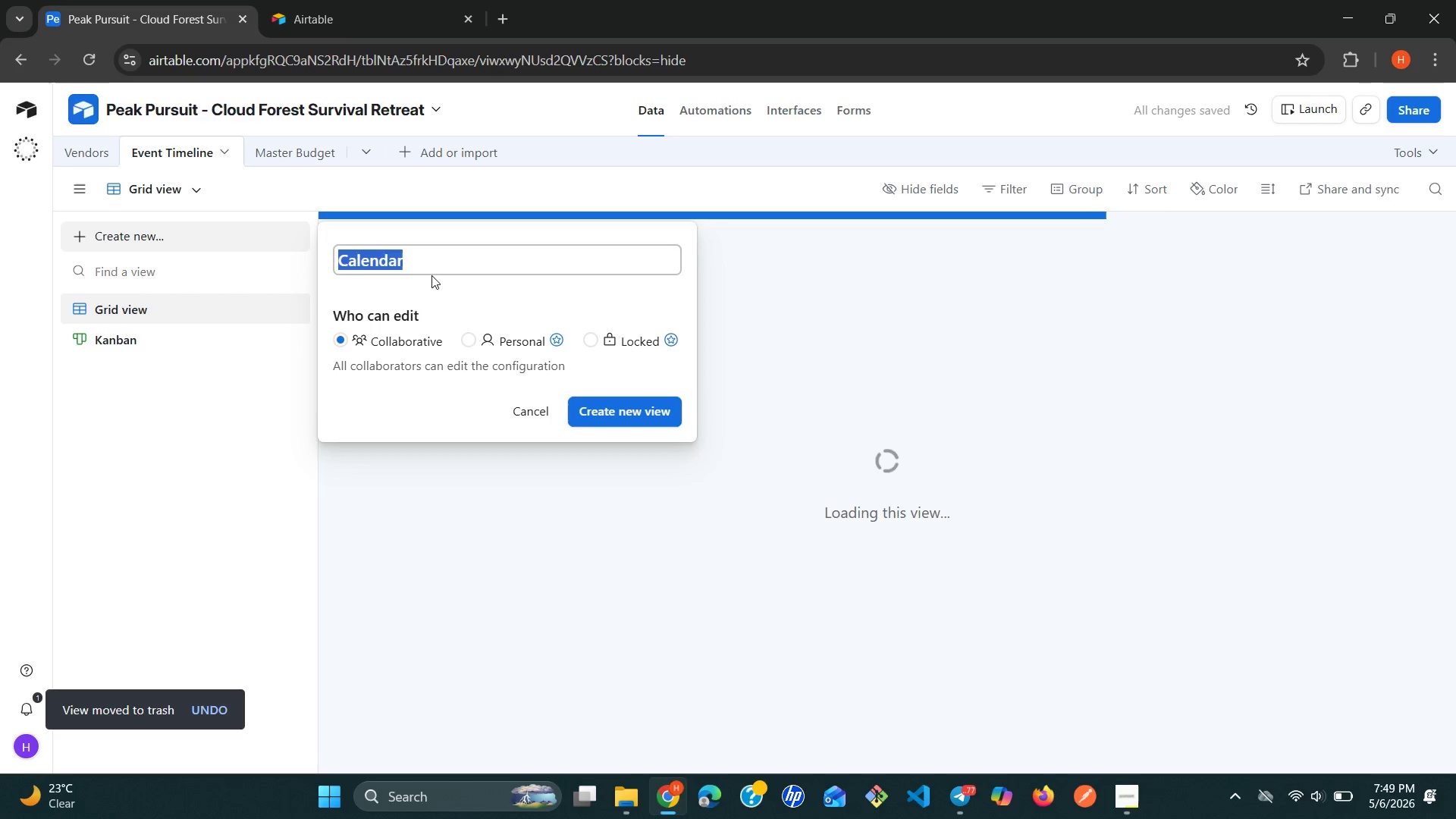 
type(Planning Calendda)
key(Backspace)
key(Backspace)
type(ar)
 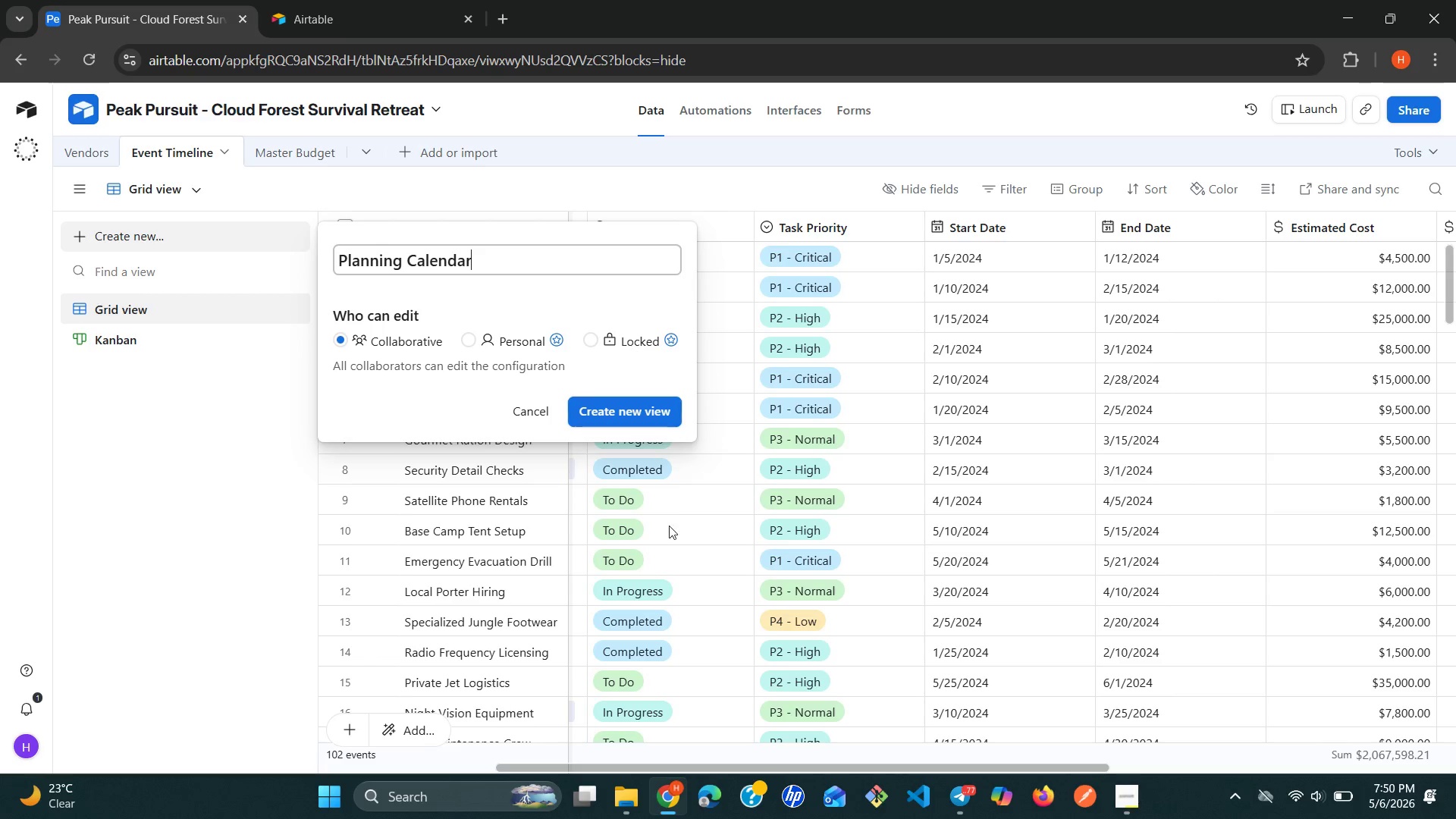 
wait(7.62)
 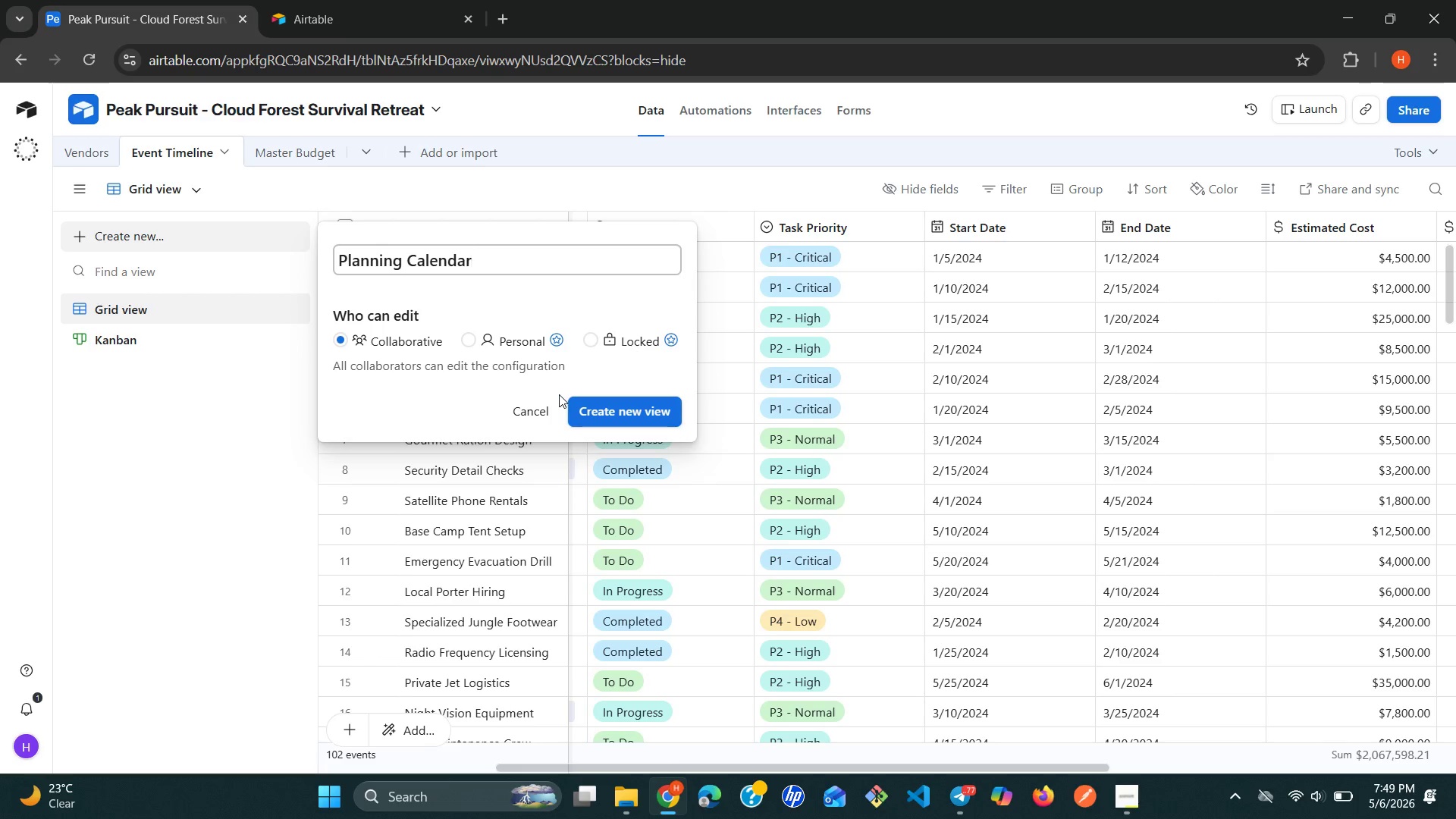 
left_click([611, 425])
 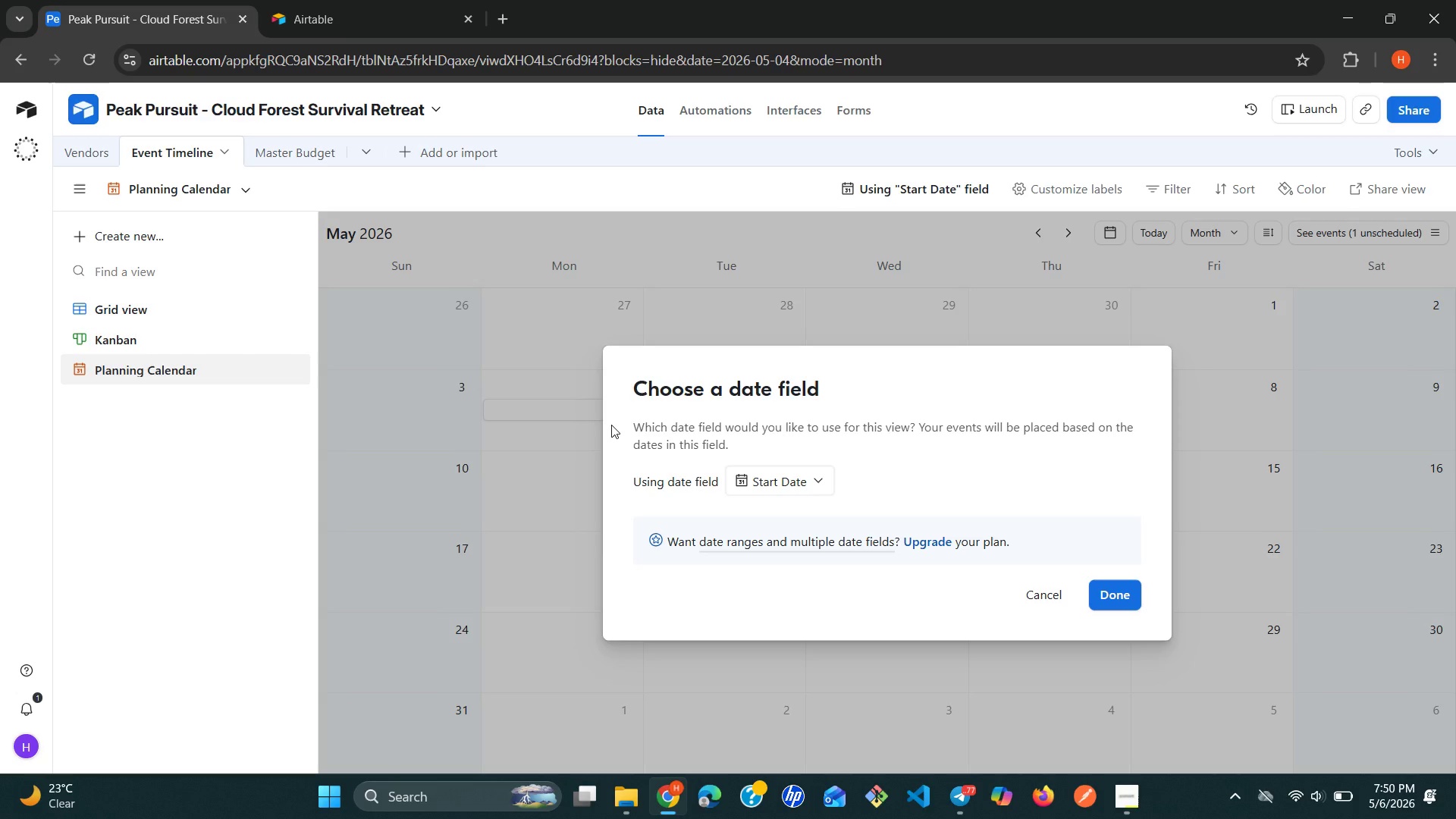 
wait(44.45)
 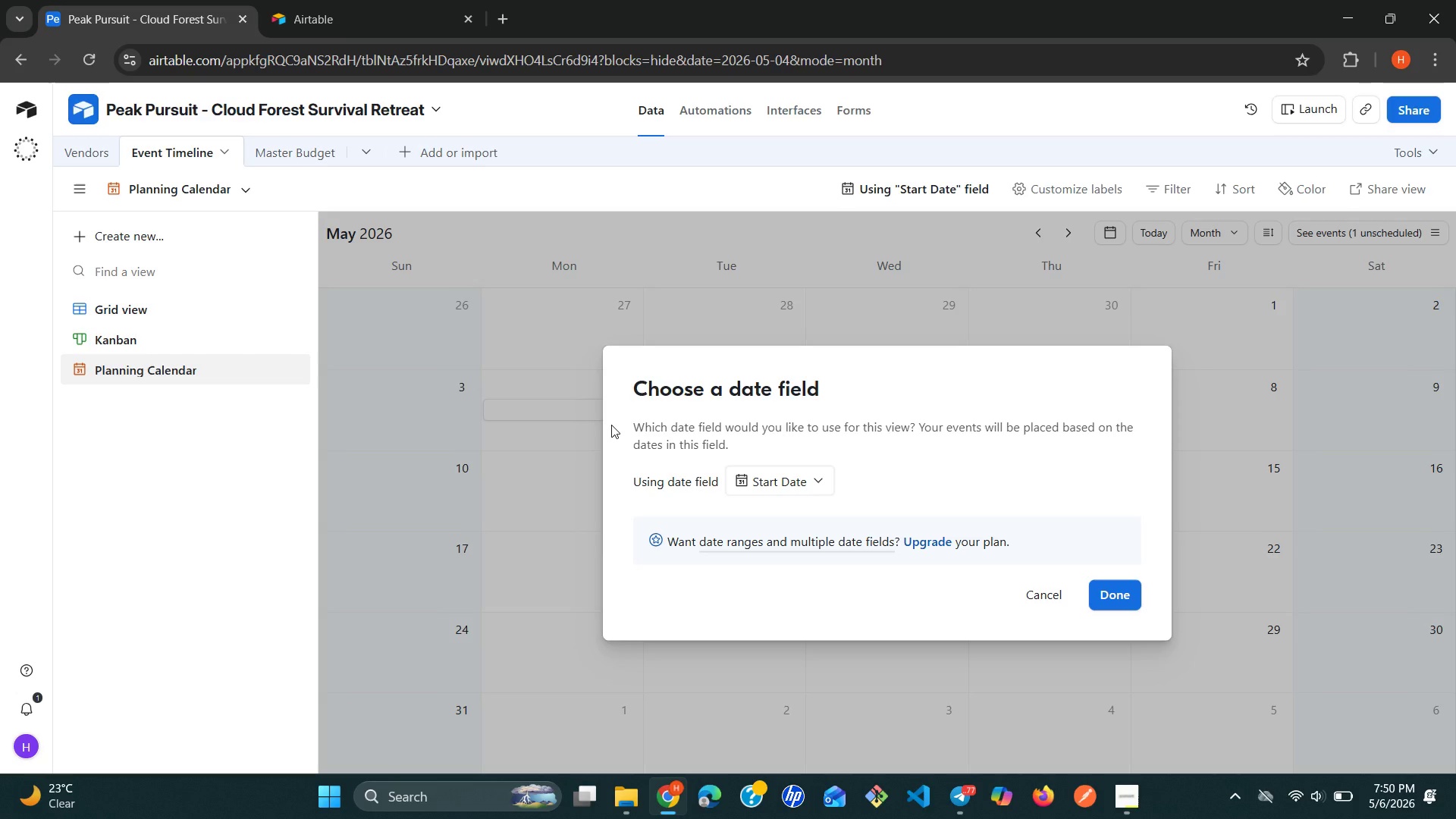 
left_click([1121, 585])
 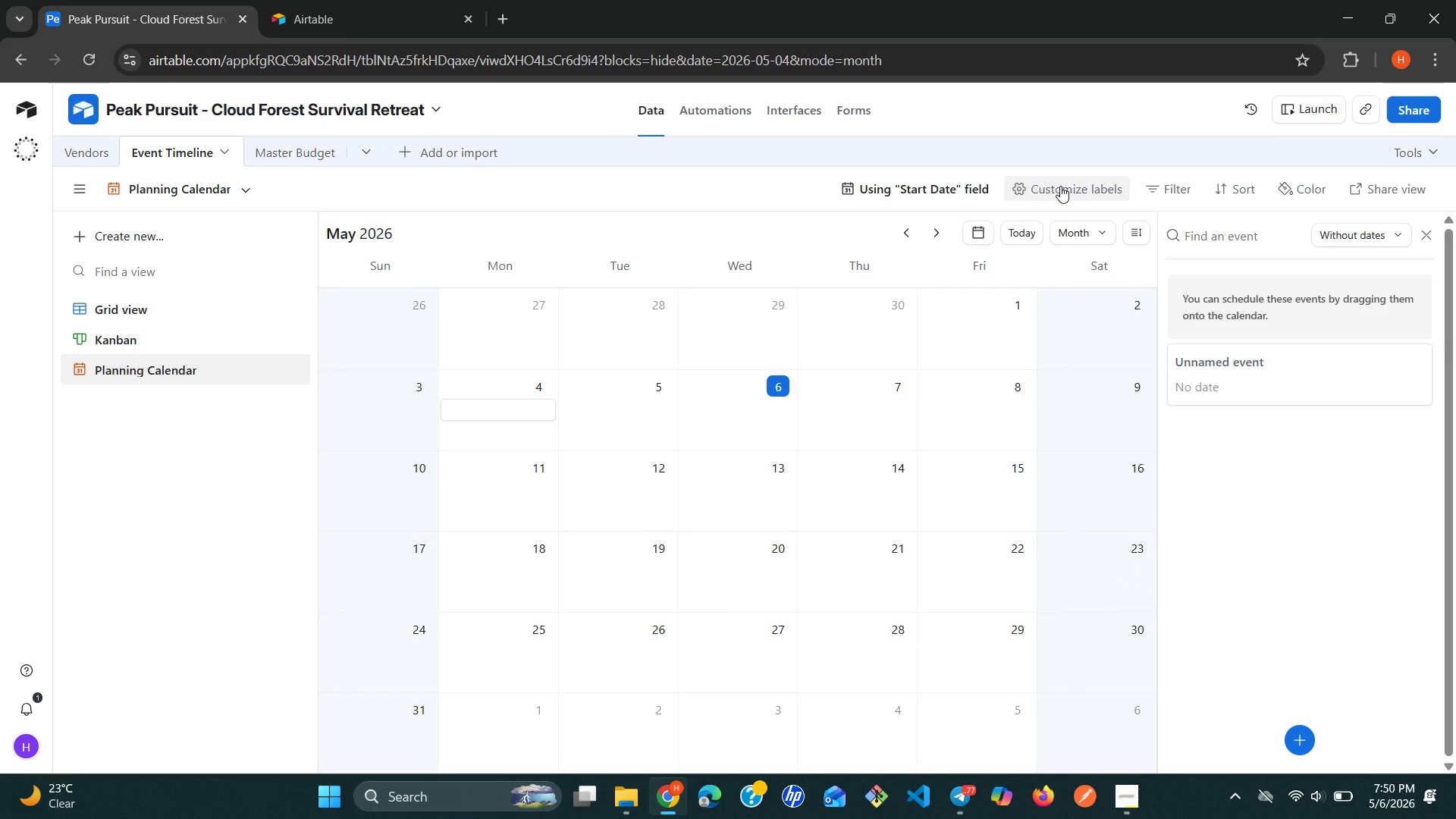 
wait(6.53)
 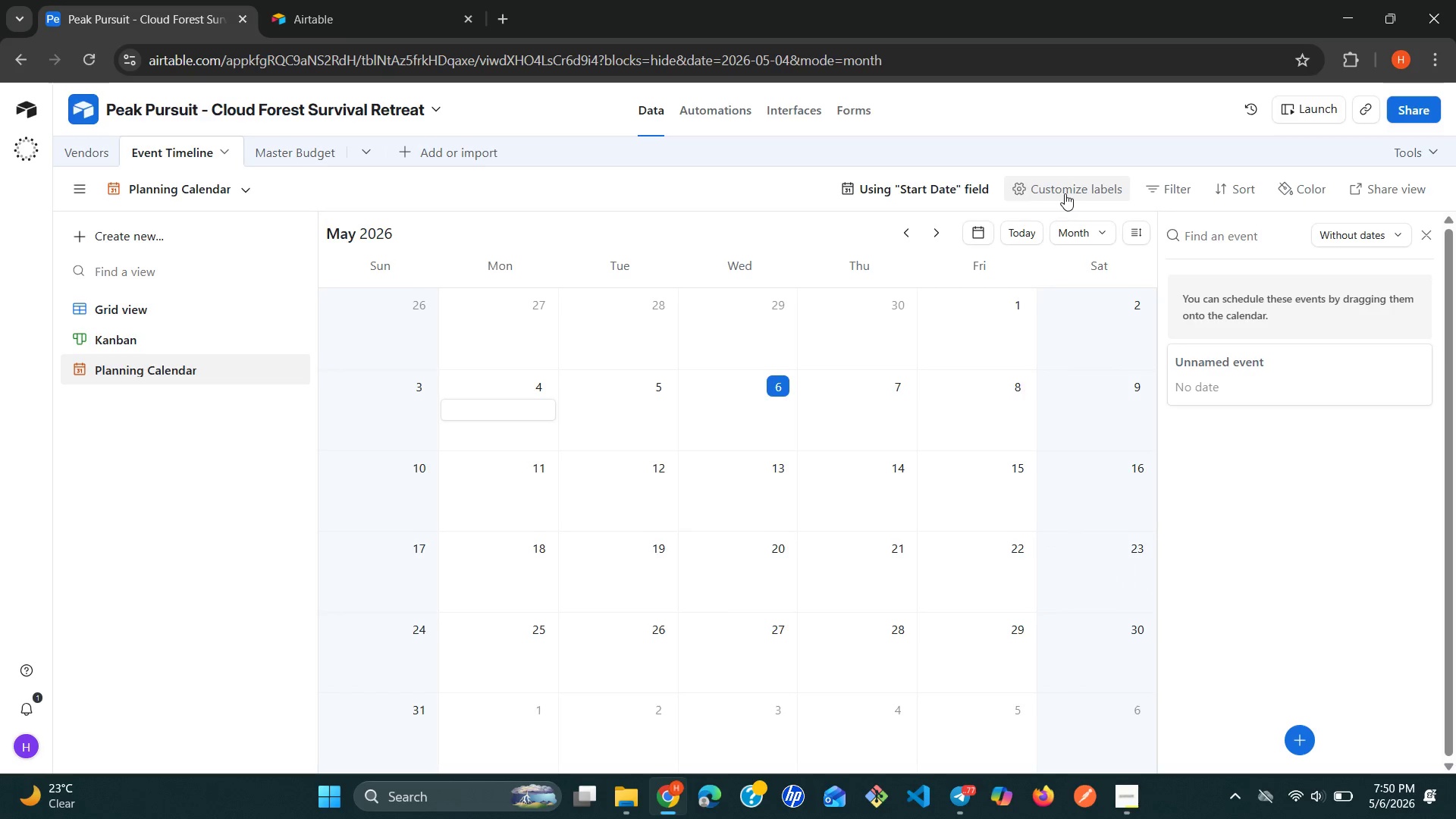 
left_click([1060, 186])
 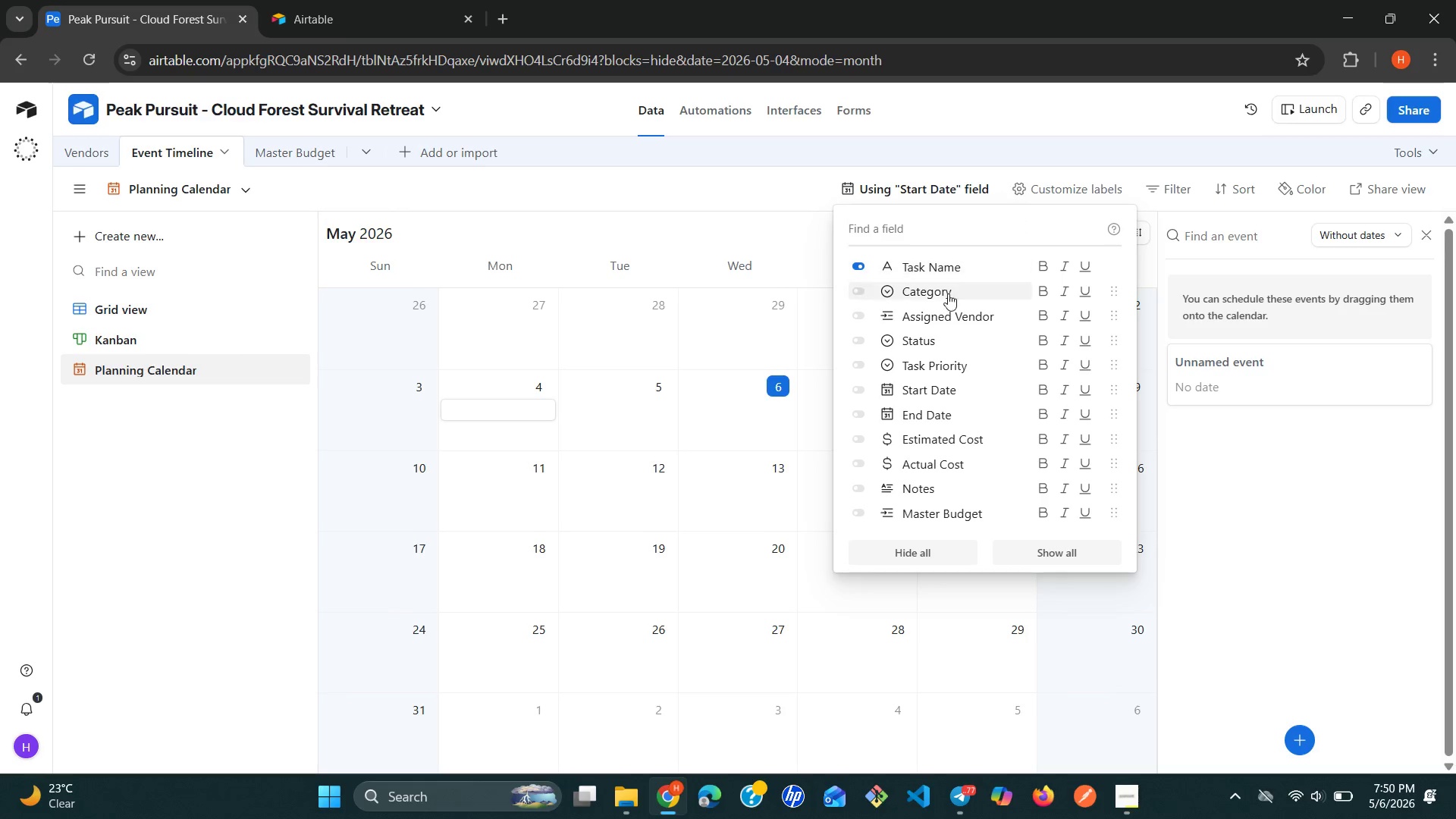 
mouse_move([888, 340])
 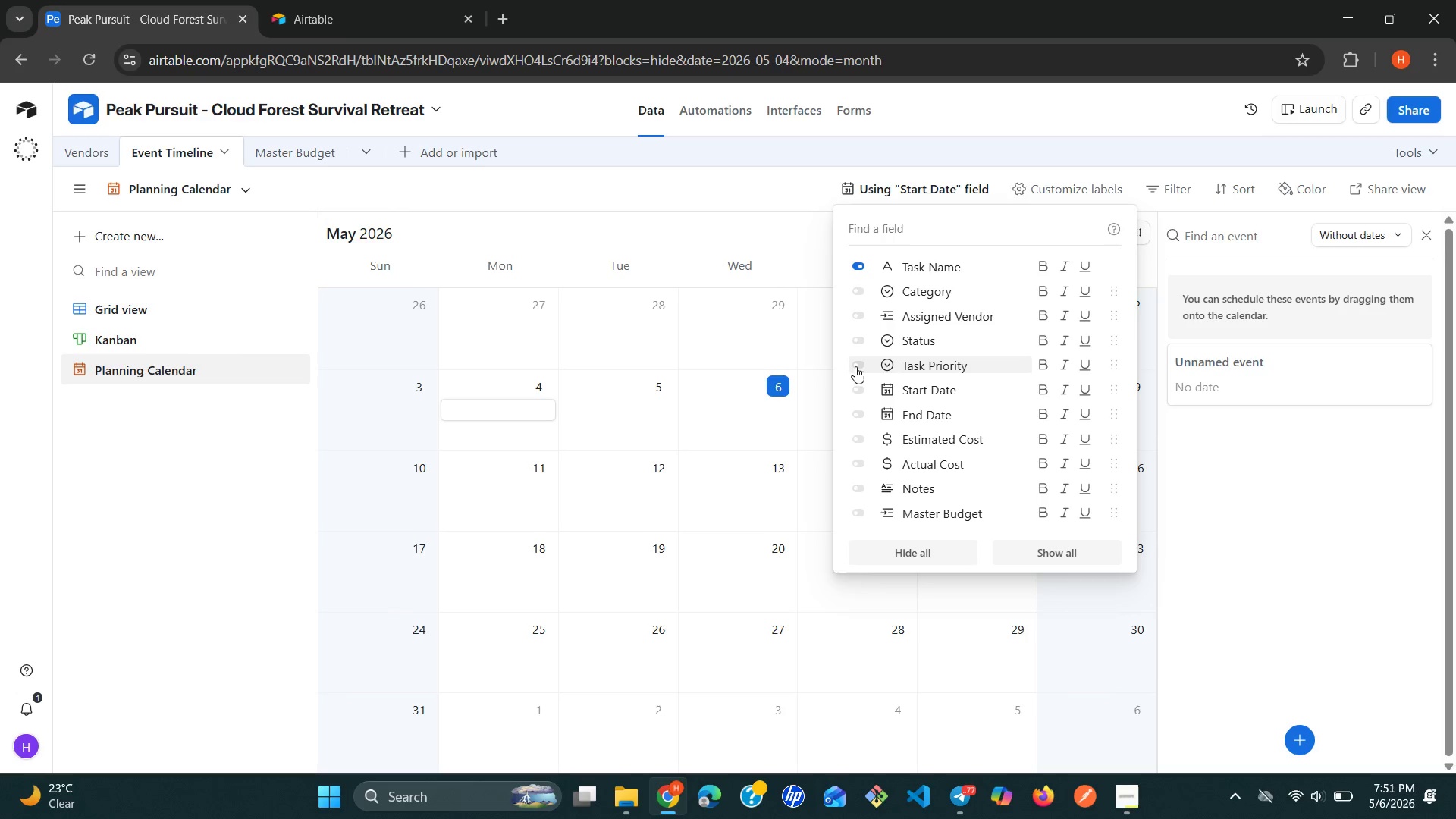 
left_click([855, 367])
 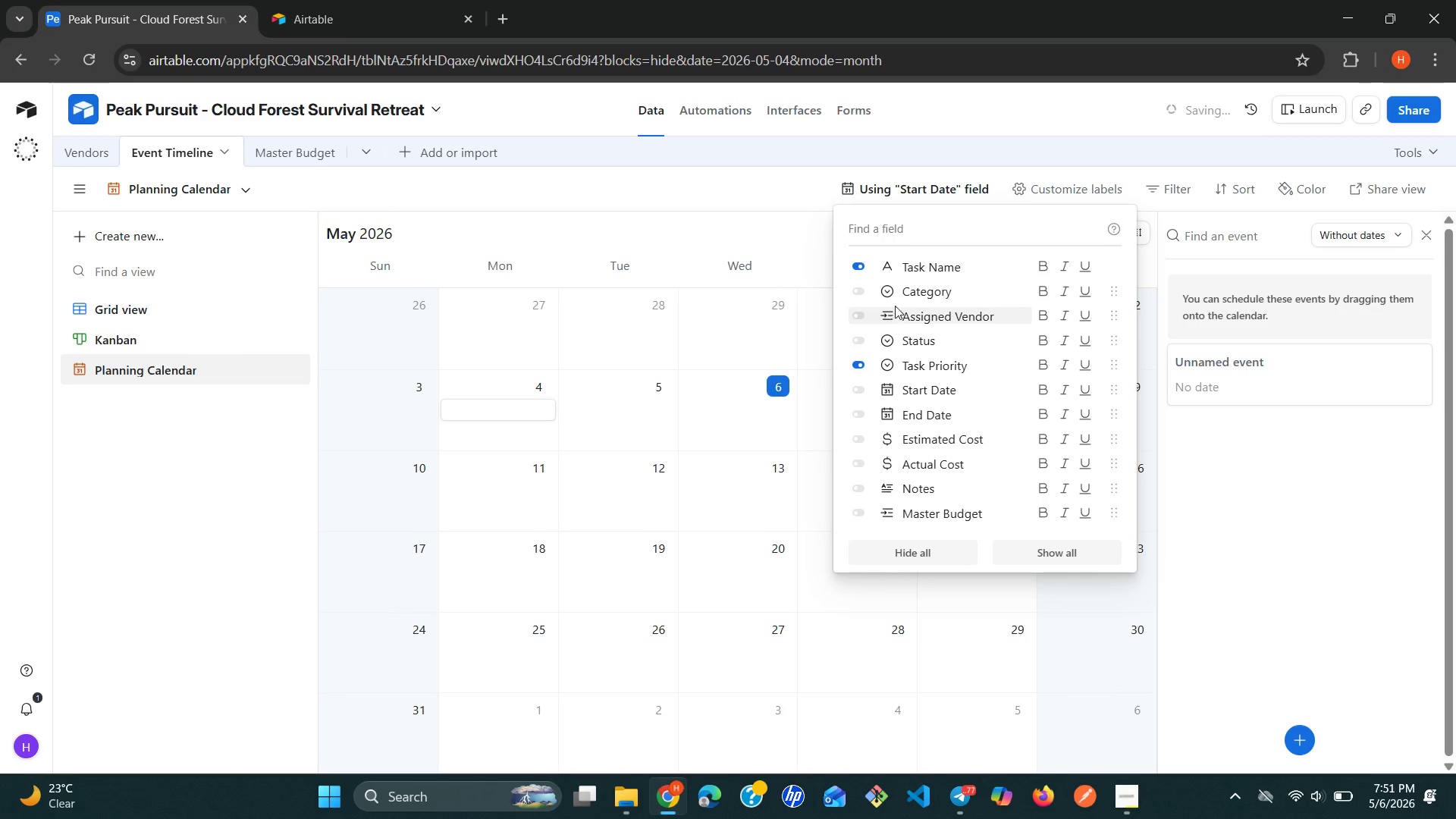 
mouse_move([865, 334])
 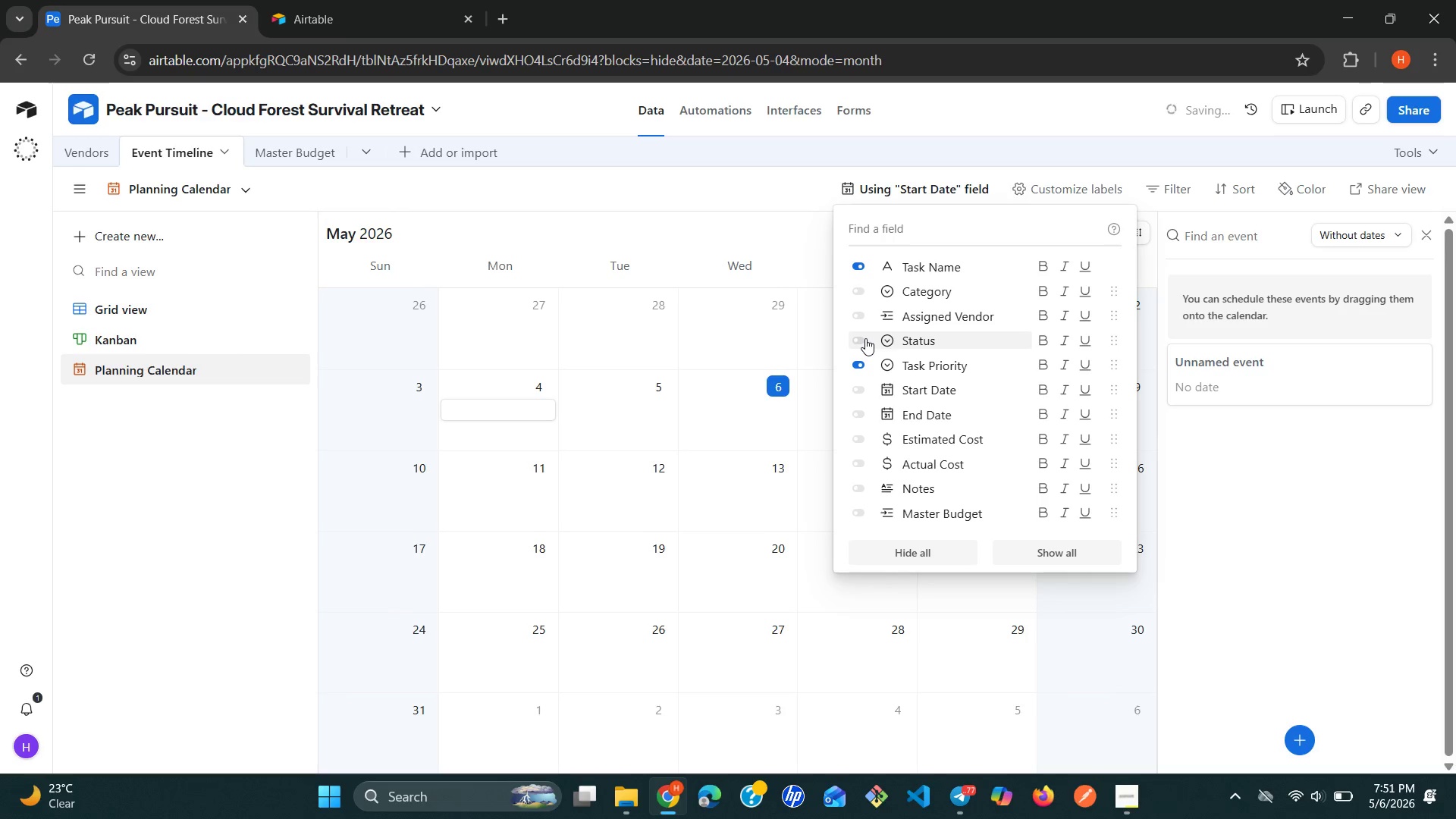 
left_click([865, 338])
 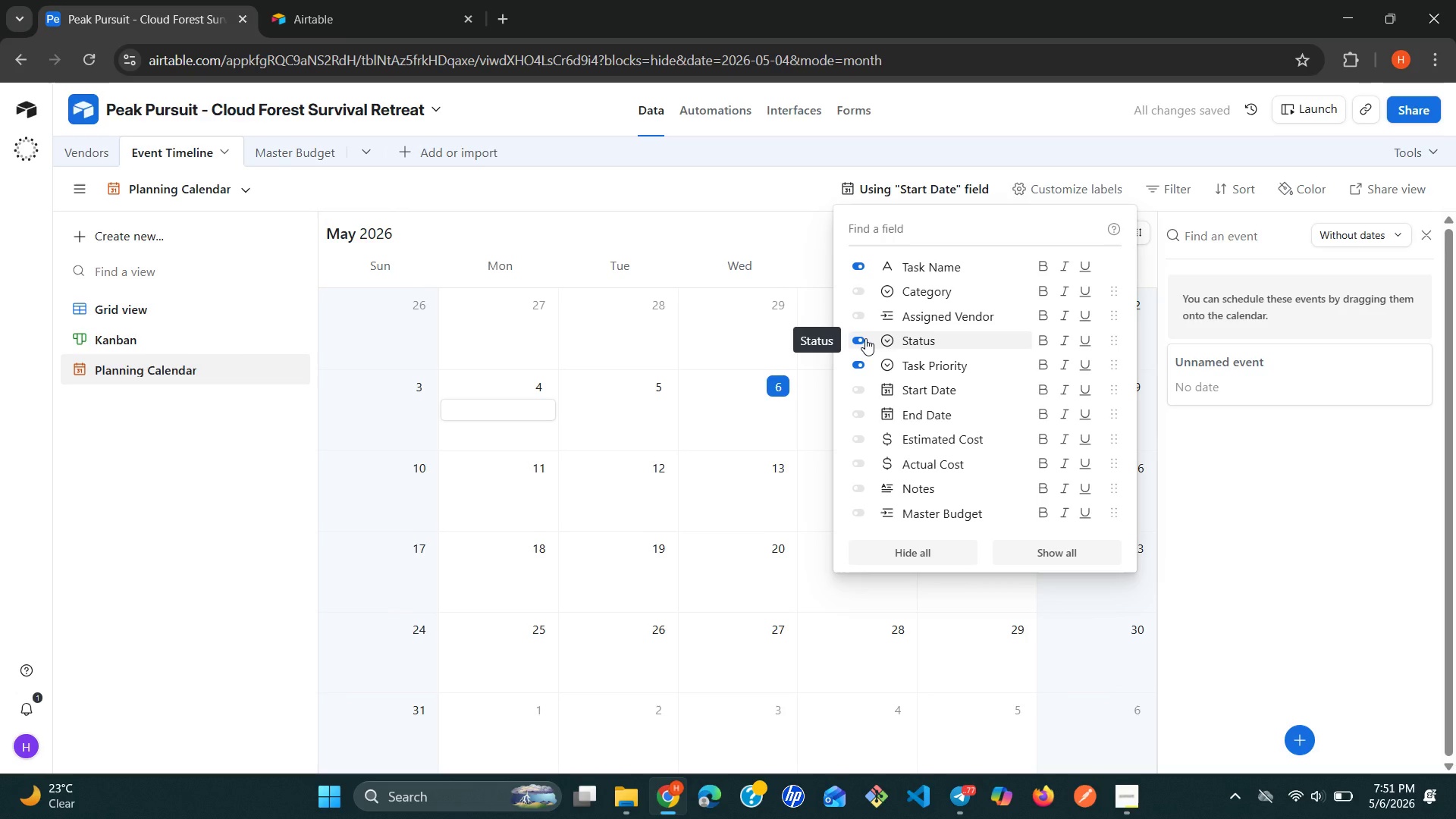 
wait(9.47)
 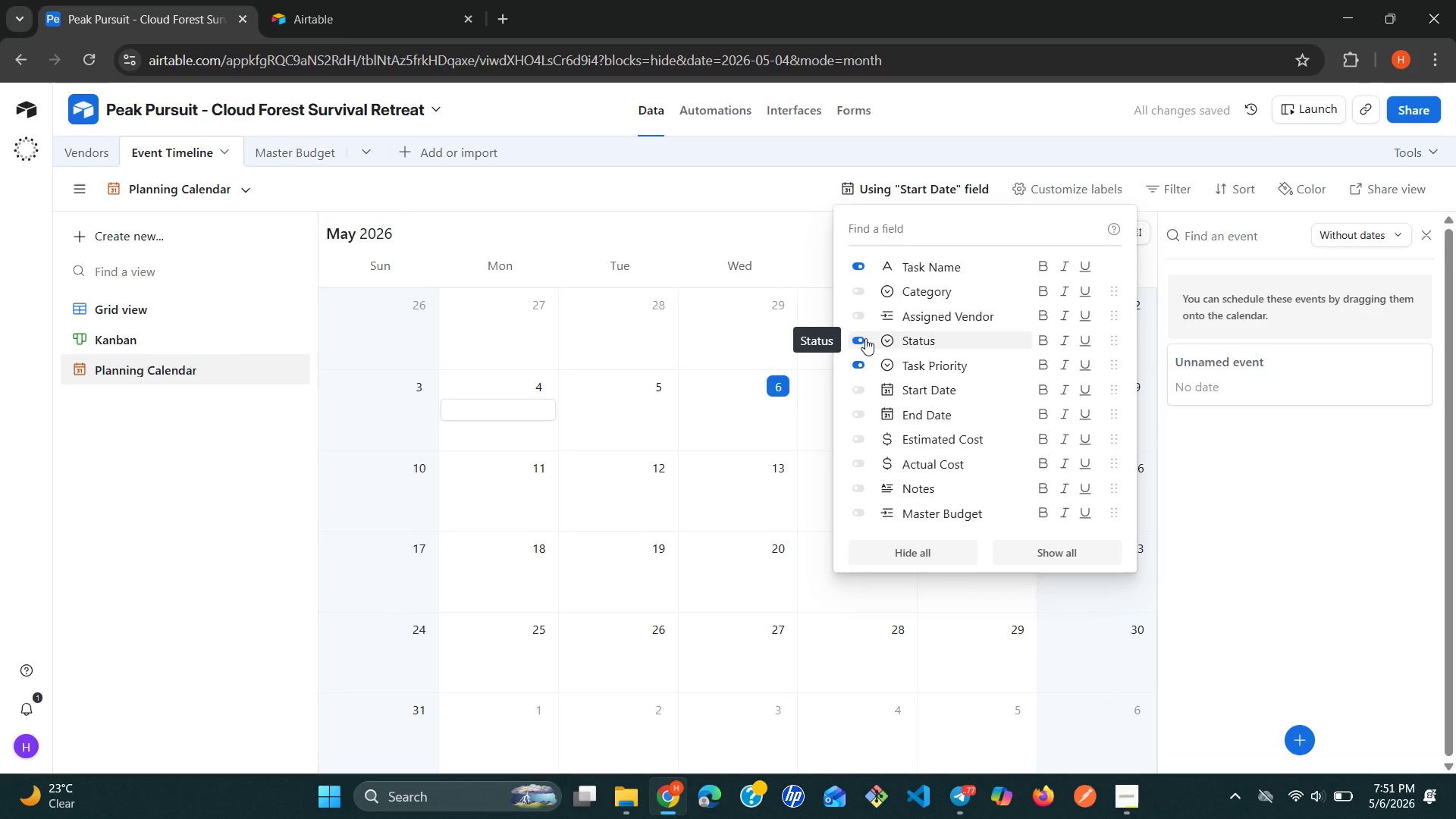 
left_click([861, 310])
 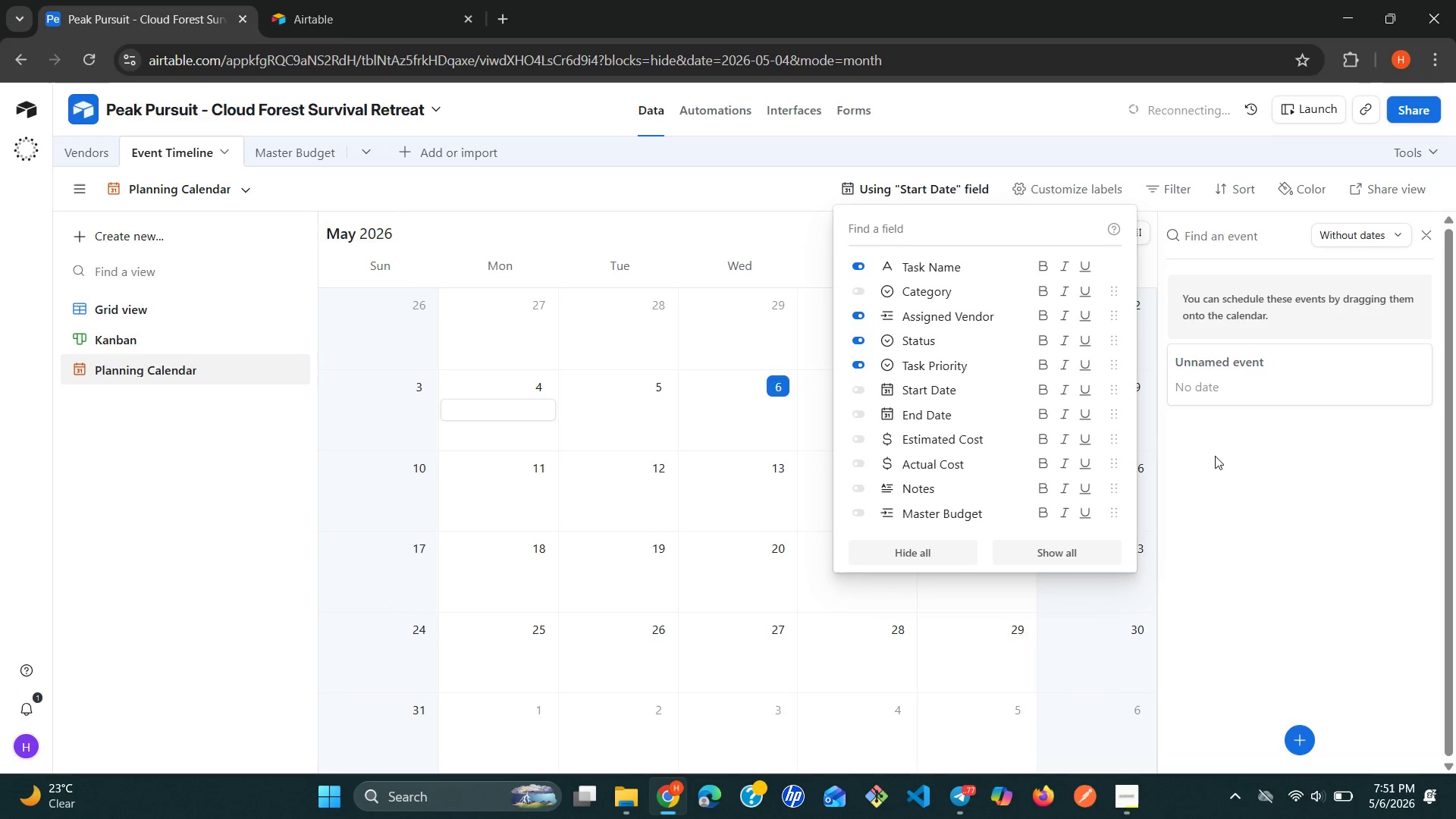 
wait(19.19)
 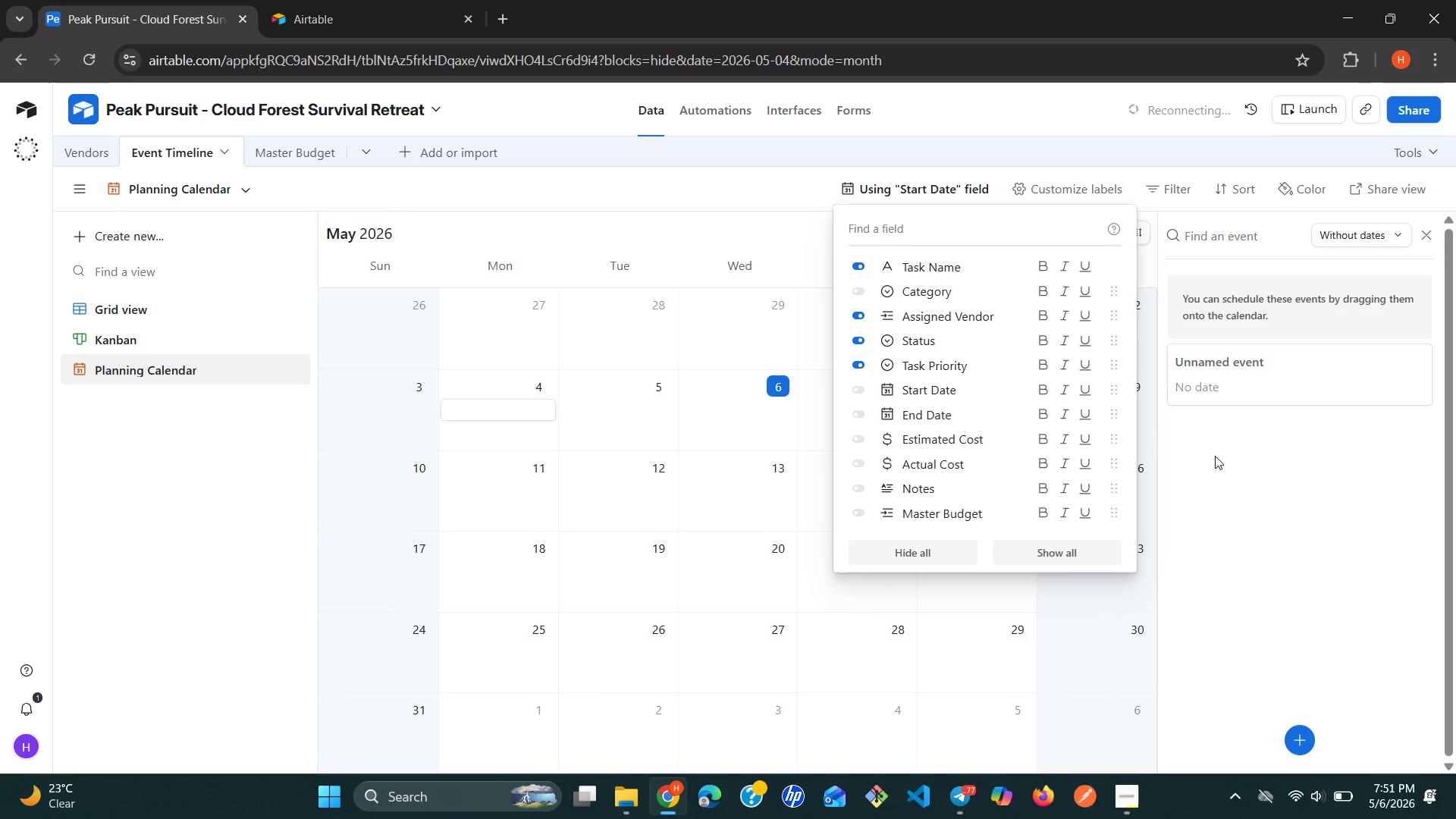 
left_click([1215, 456])
 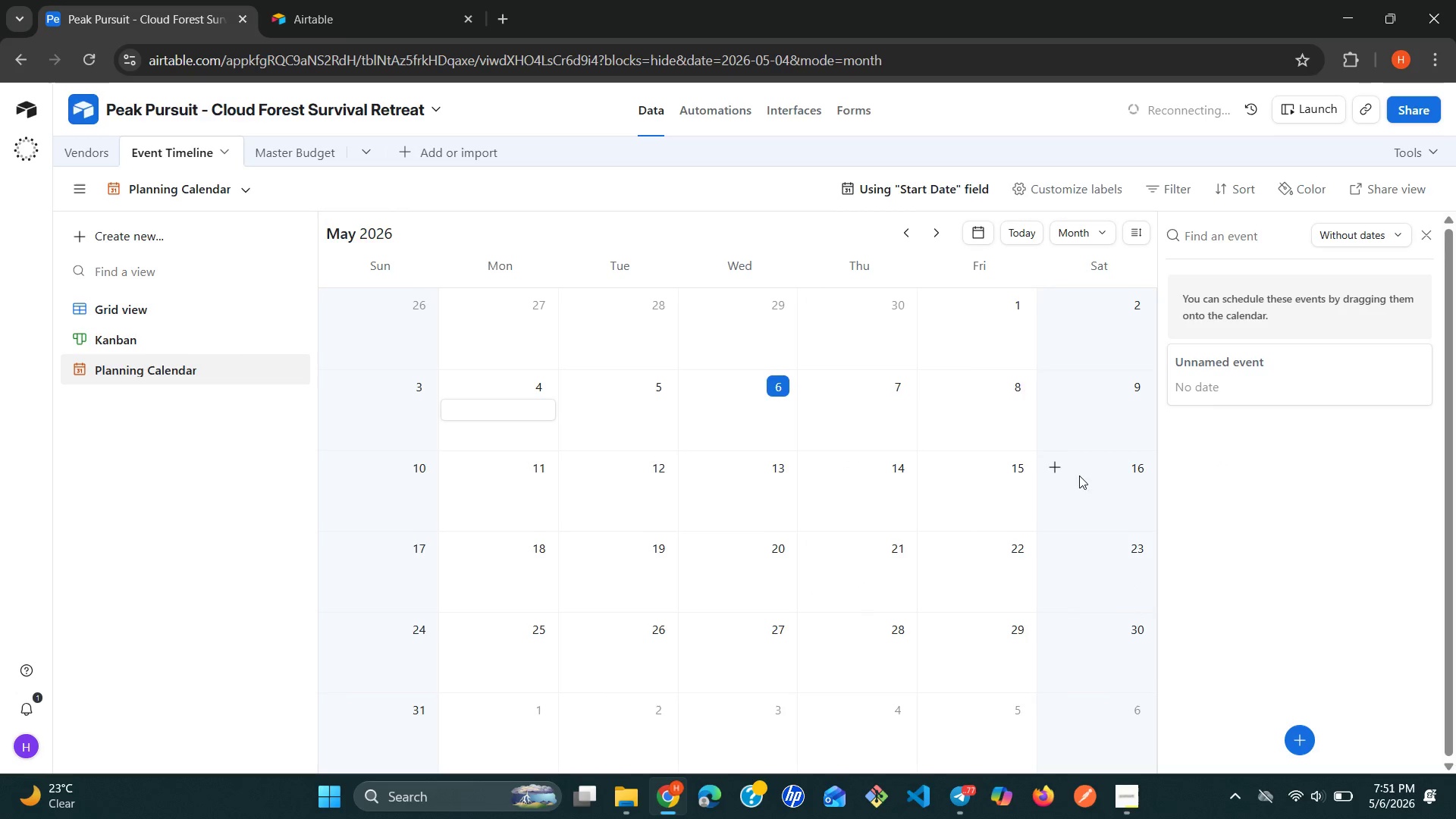 
scroll: coordinate [940, 550], scroll_direction: up, amount: 1.0
 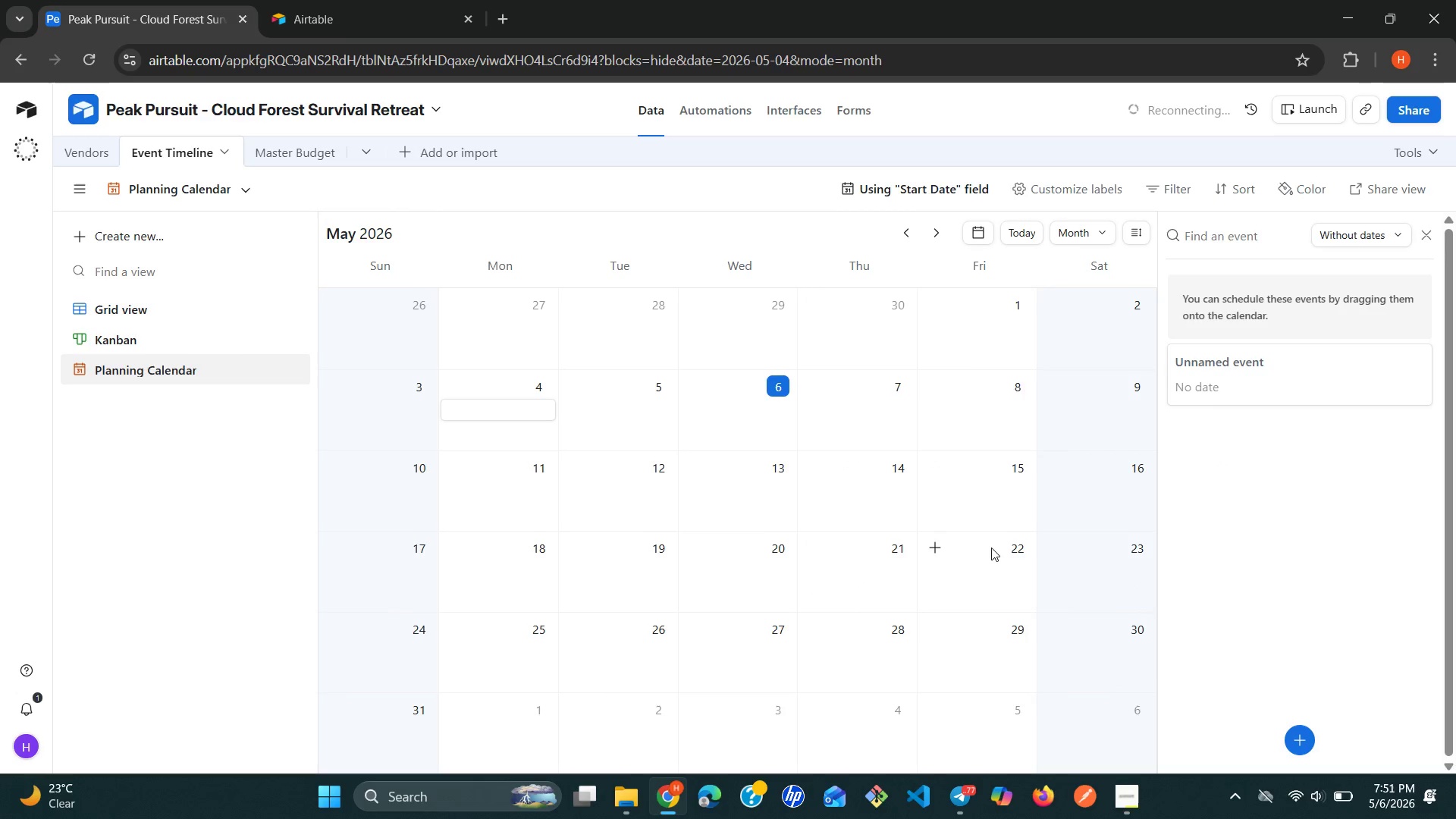 
wait(6.97)
 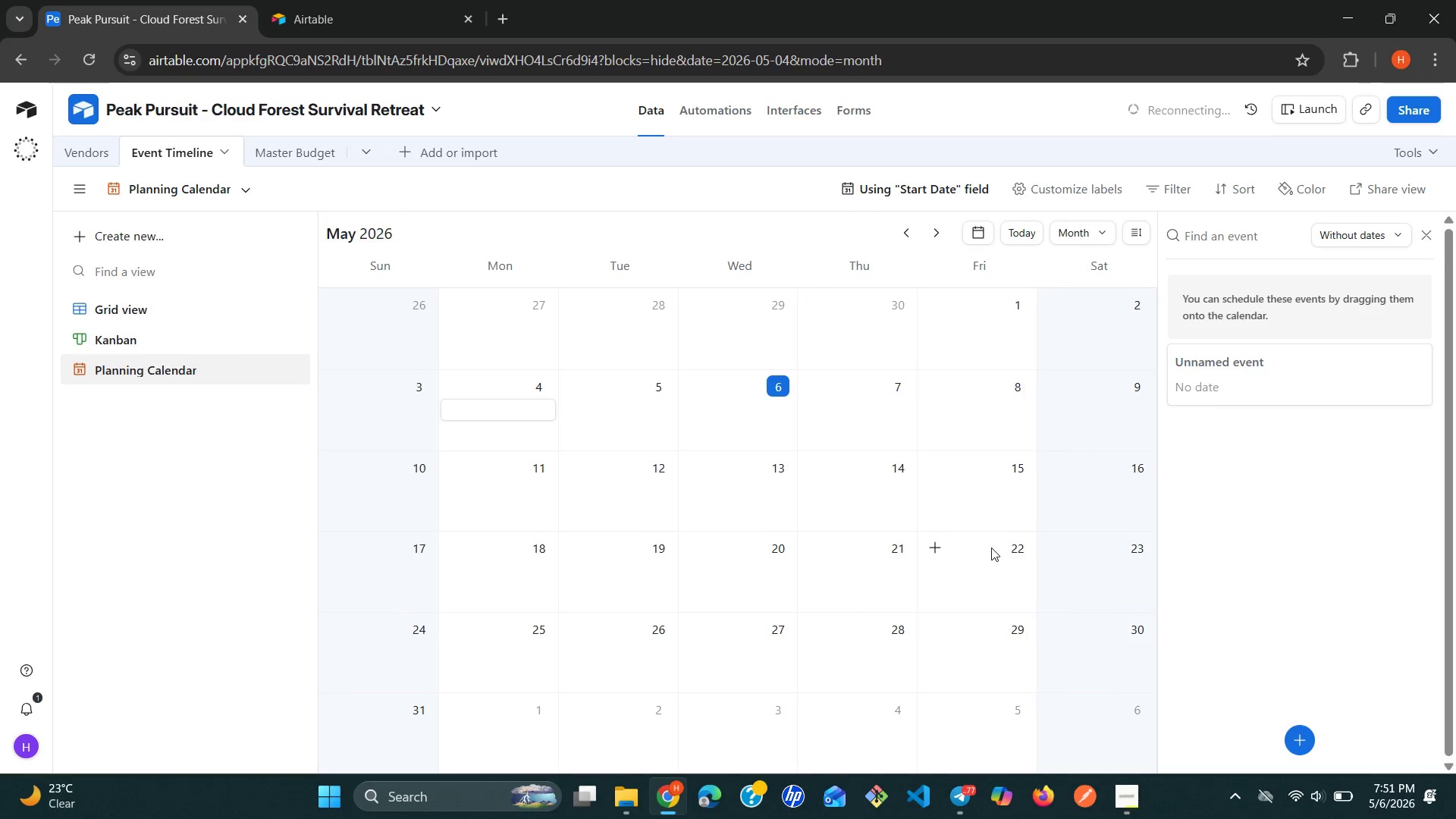 
left_click([1103, 185])
 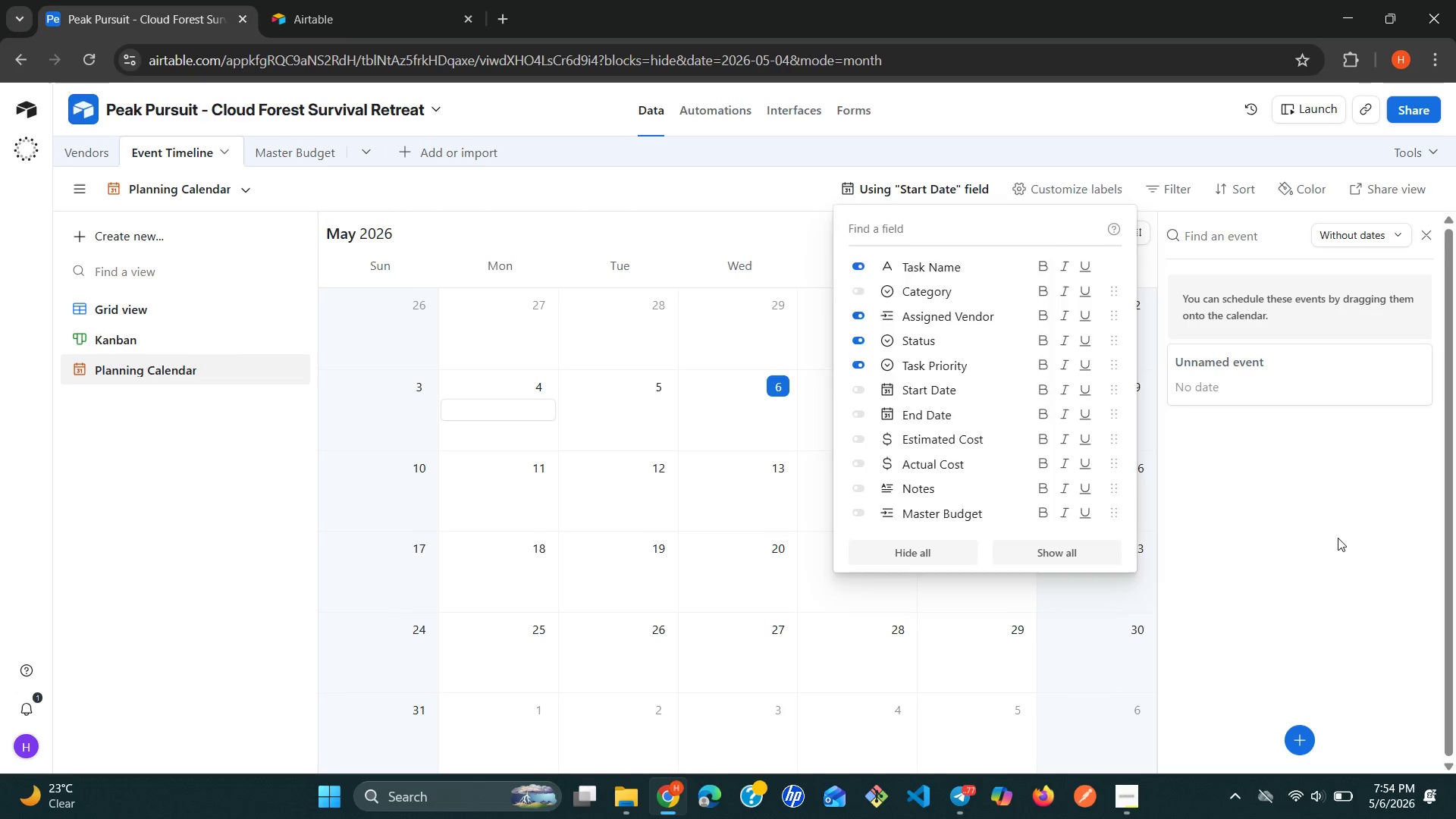 
wait(161.95)
 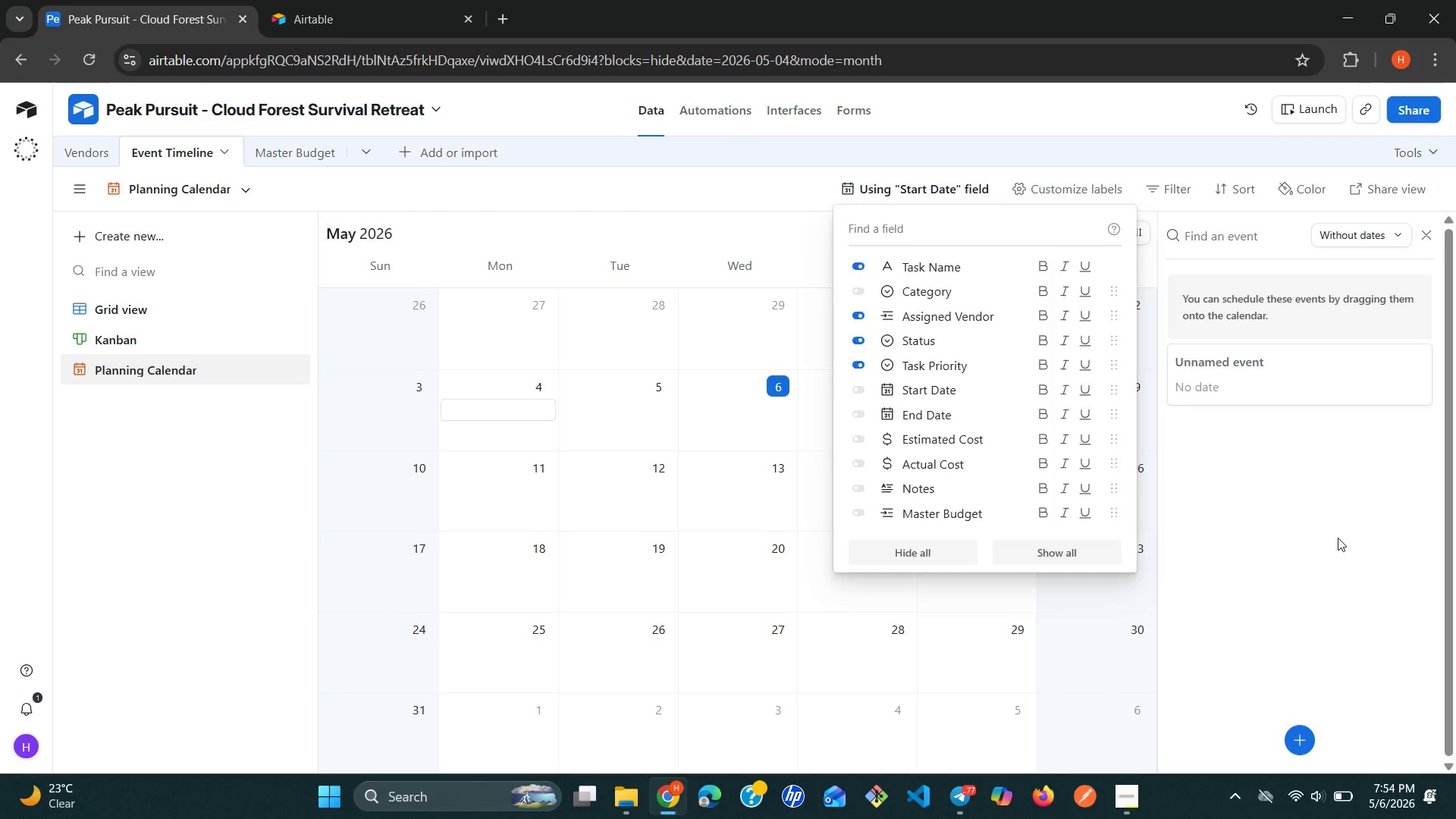 
mouse_move([1382, 253])
 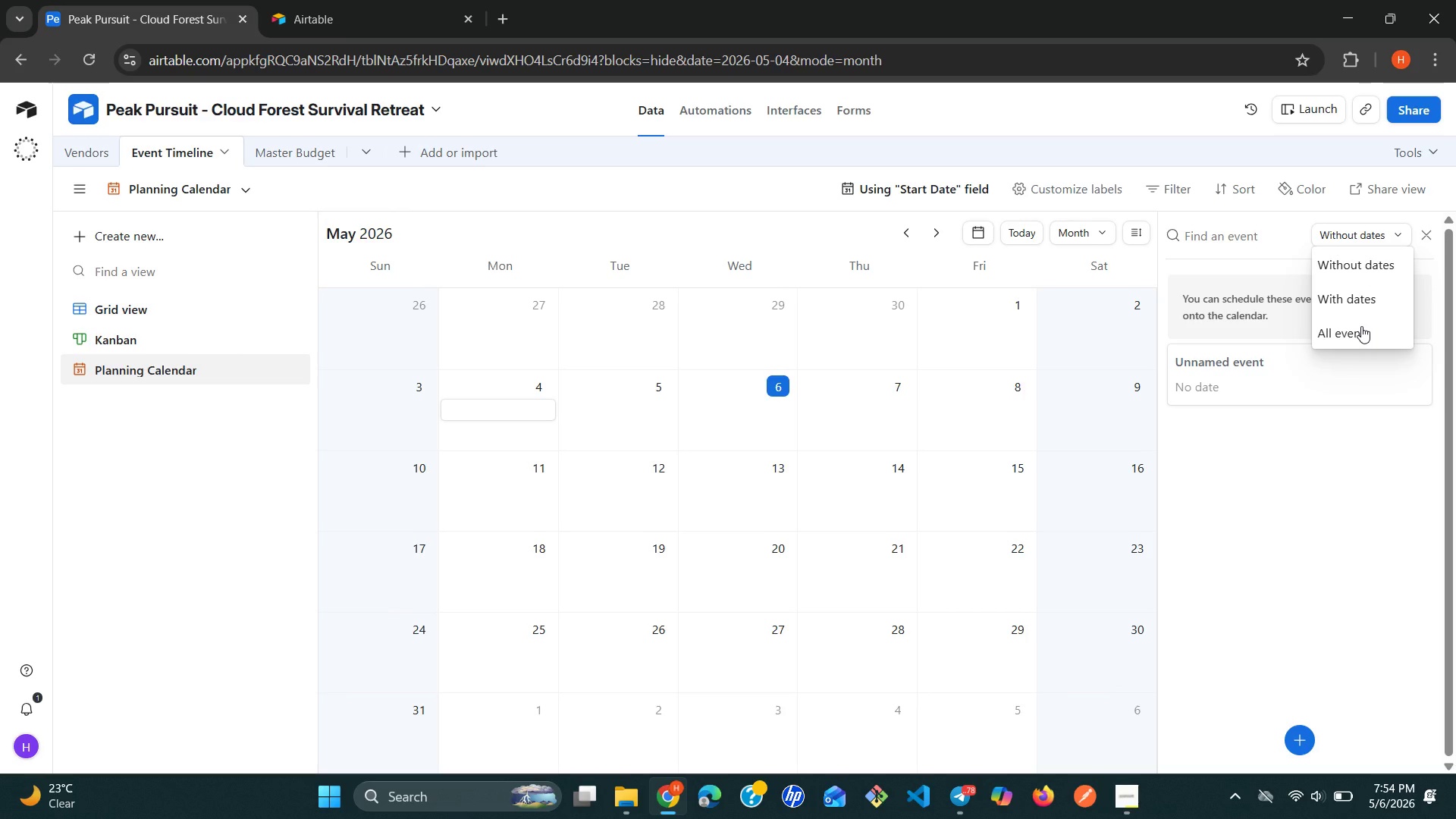 
left_click([1361, 326])
 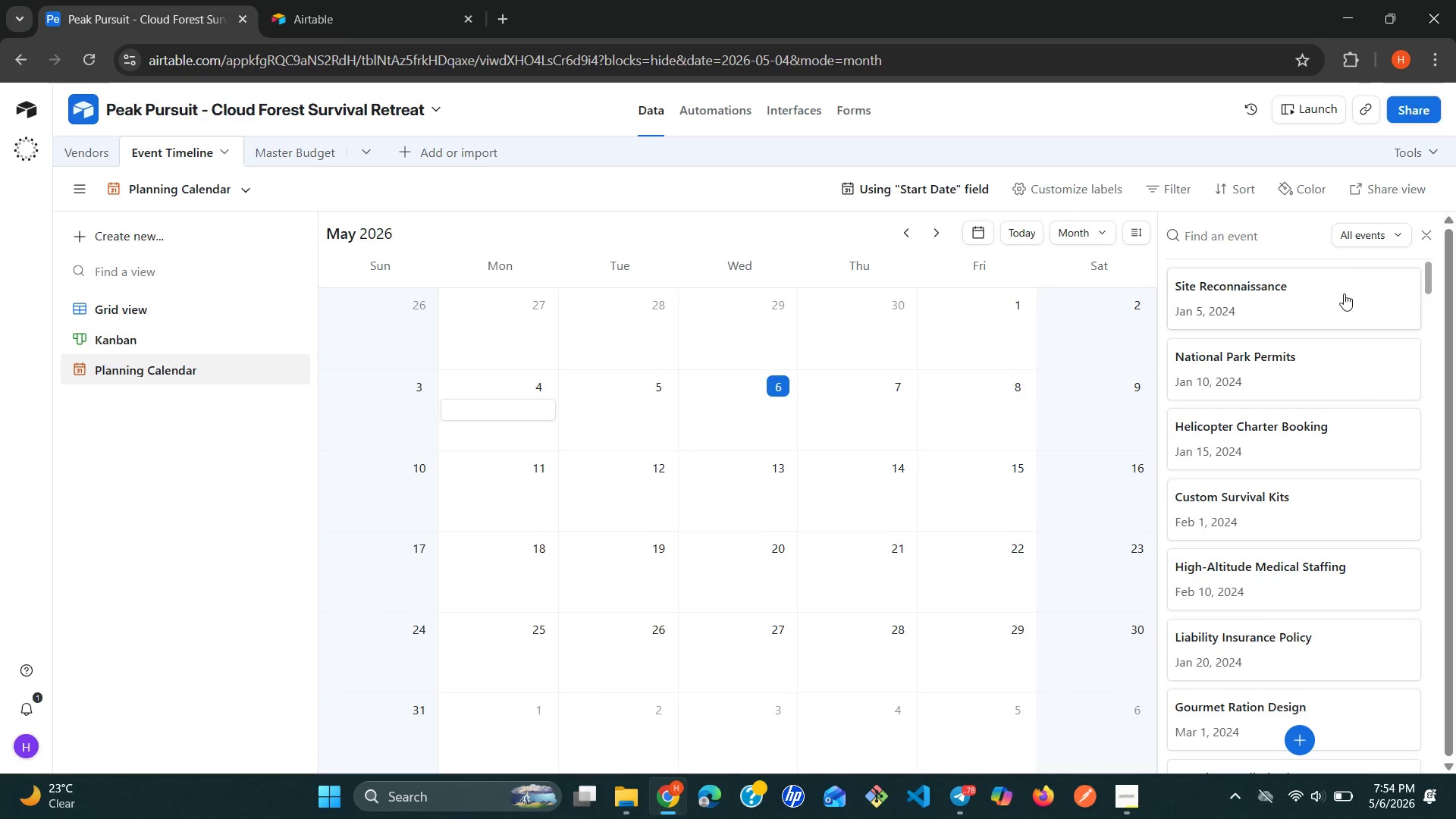 
left_click([1313, 303])
 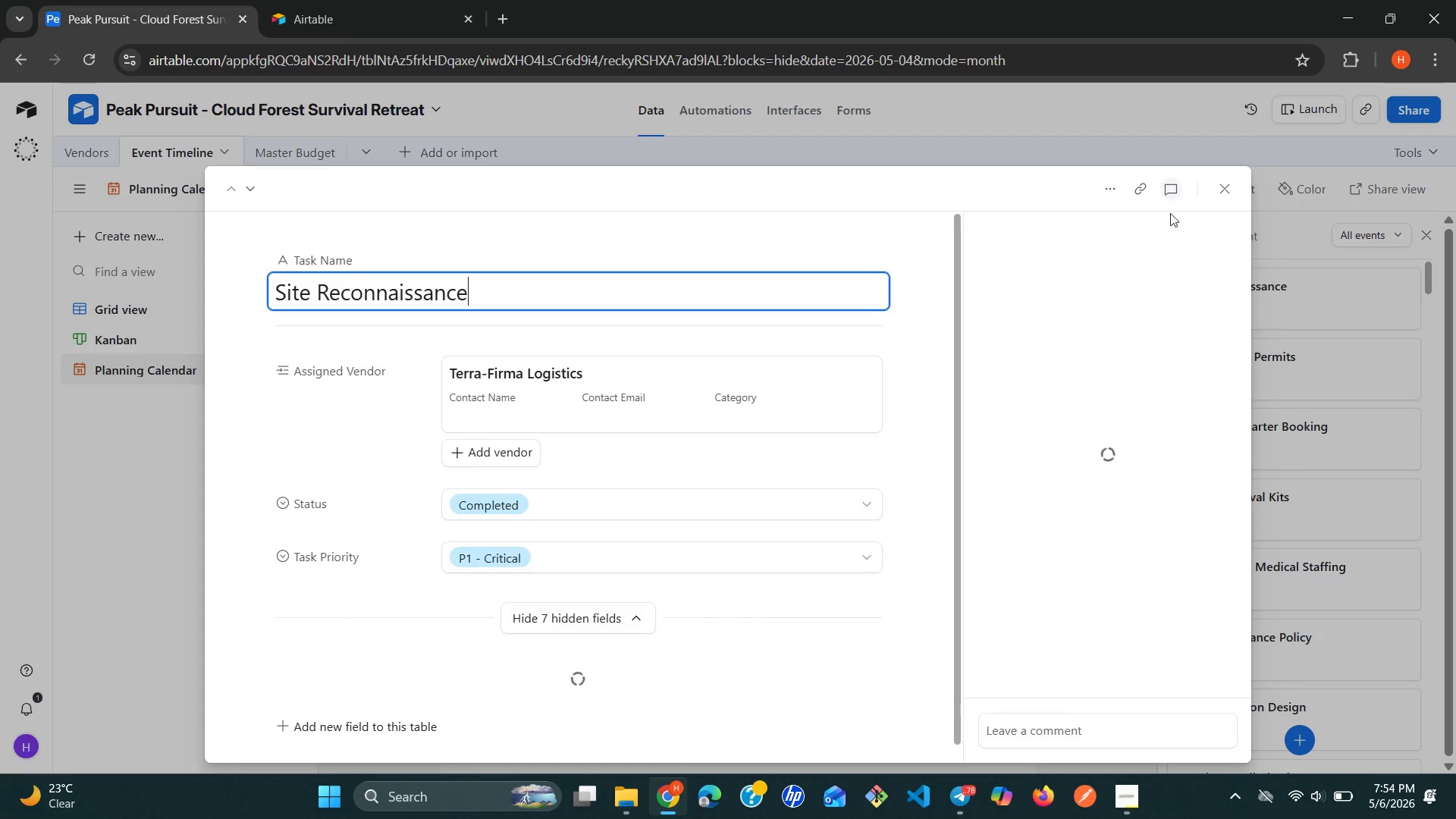 
left_click([1221, 191])
 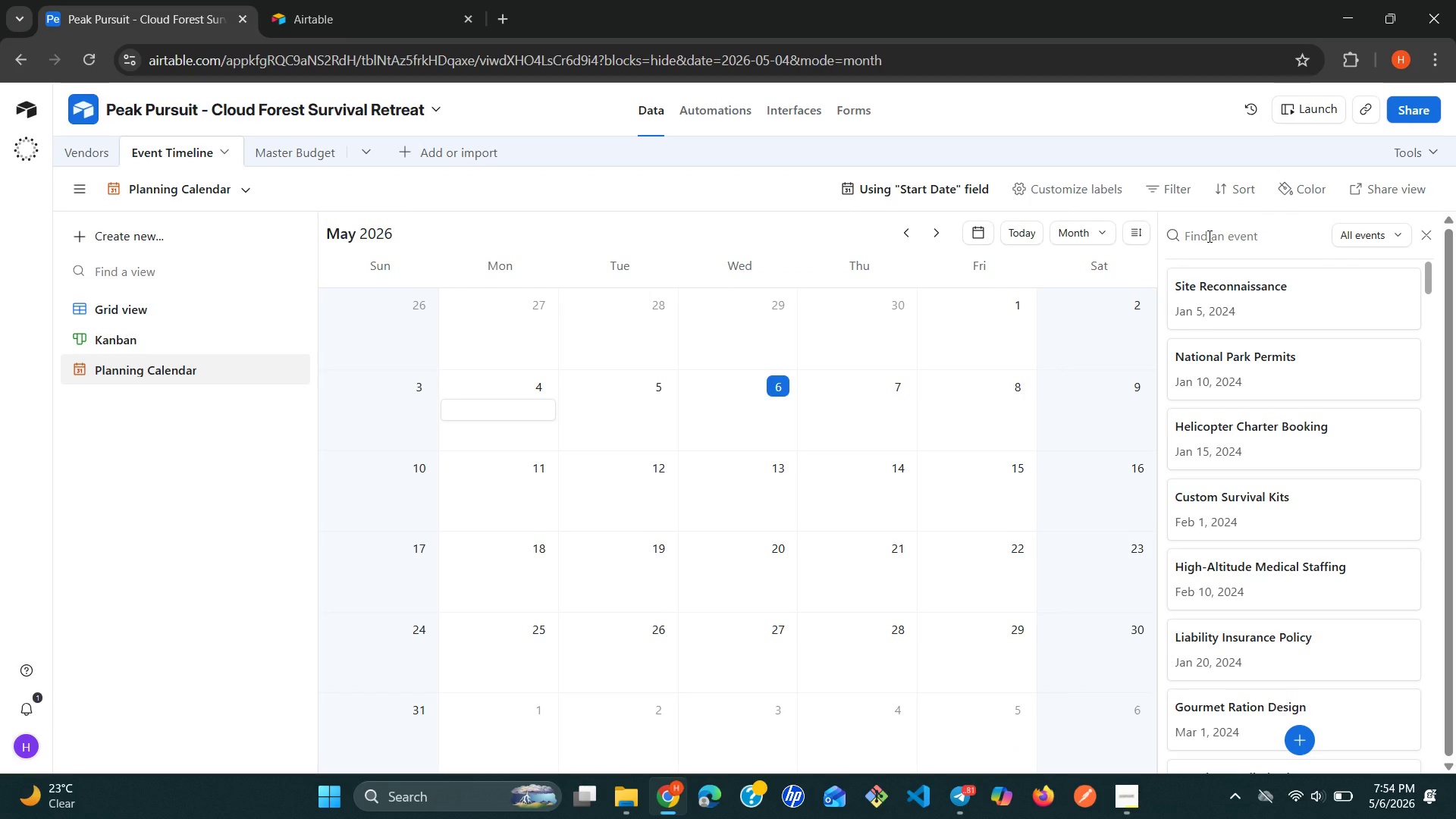 
wait(9.98)
 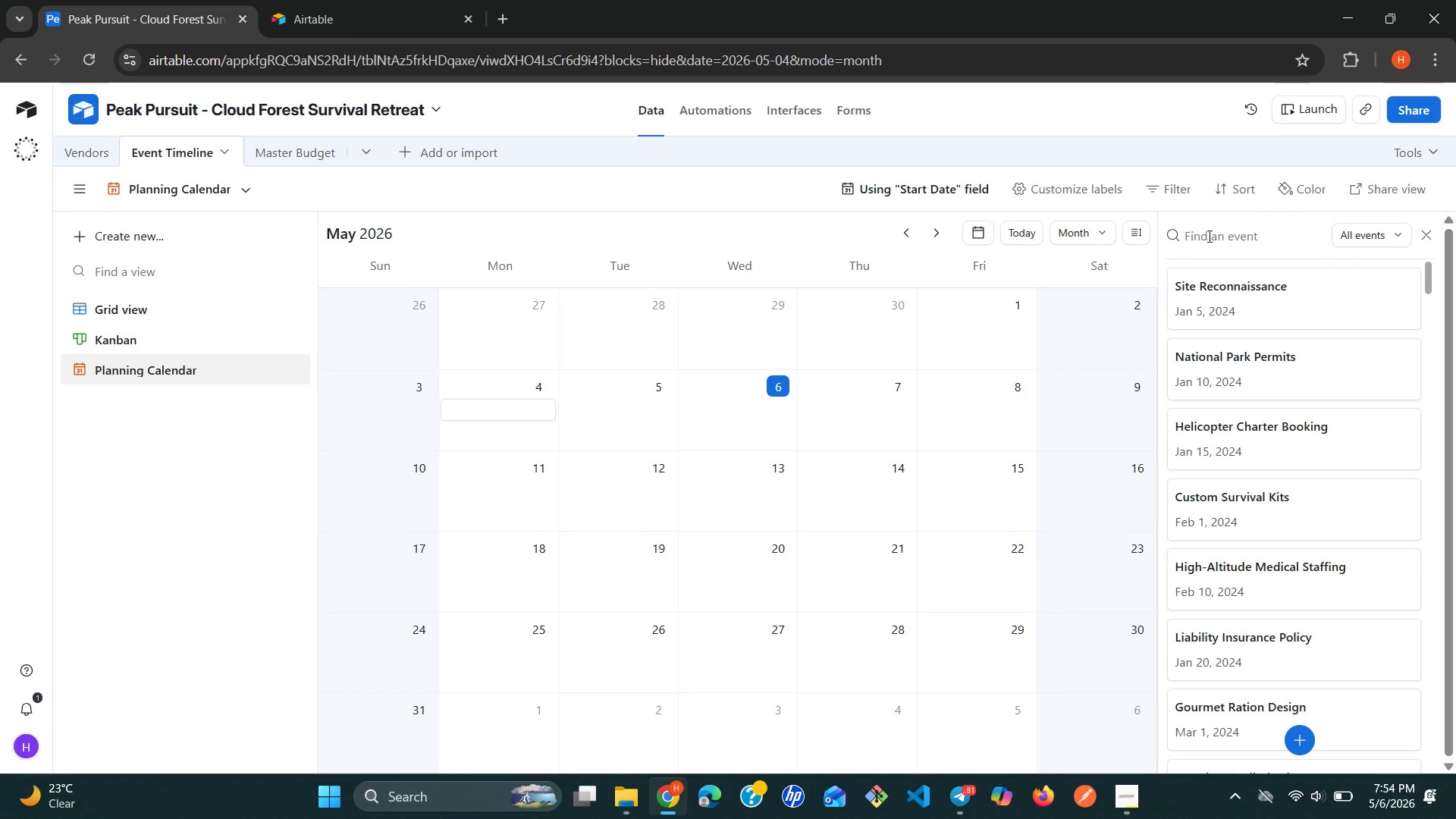 
left_click([1093, 239])
 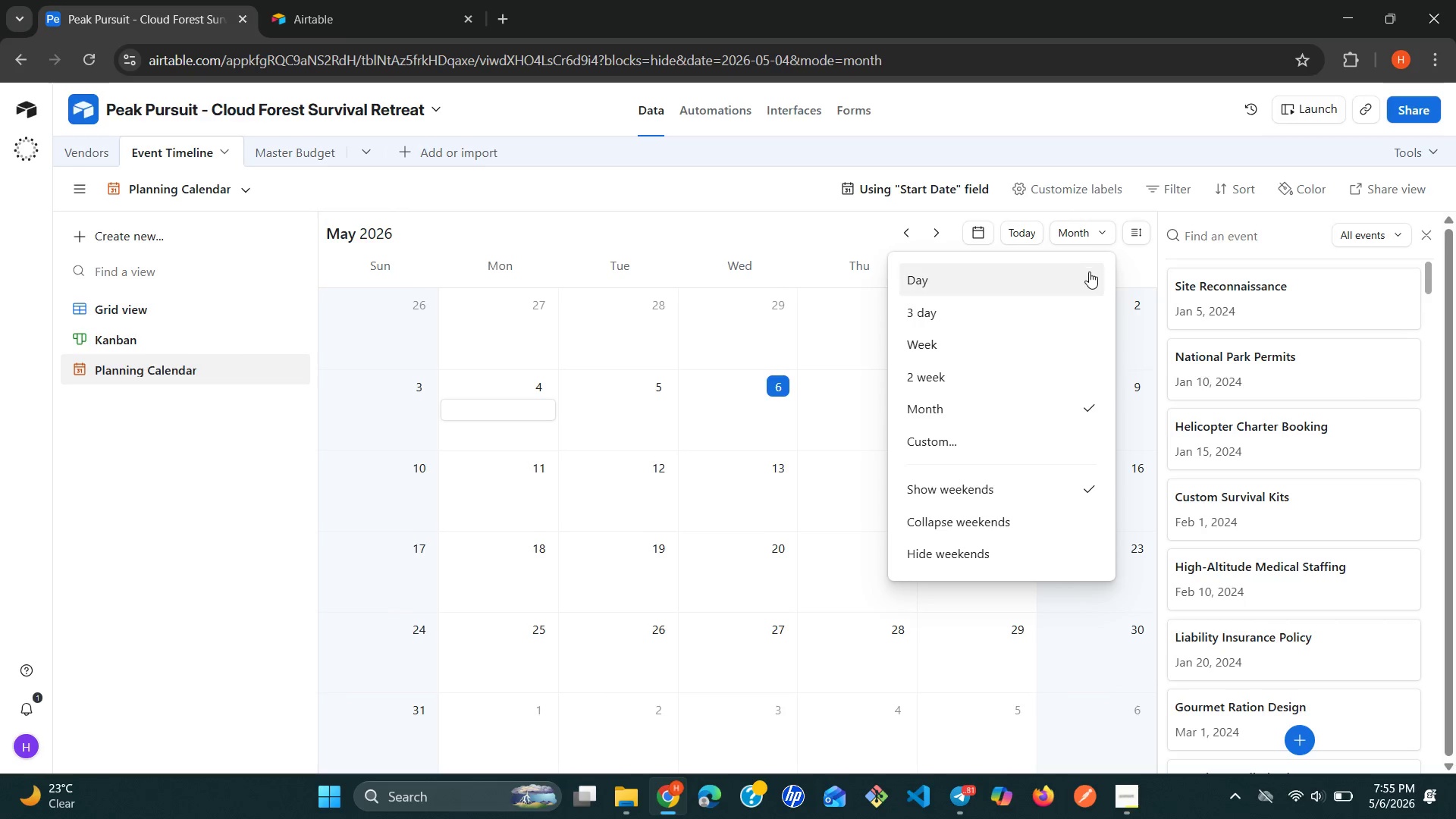 
scroll: coordinate [1018, 369], scroll_direction: down, amount: 2.0
 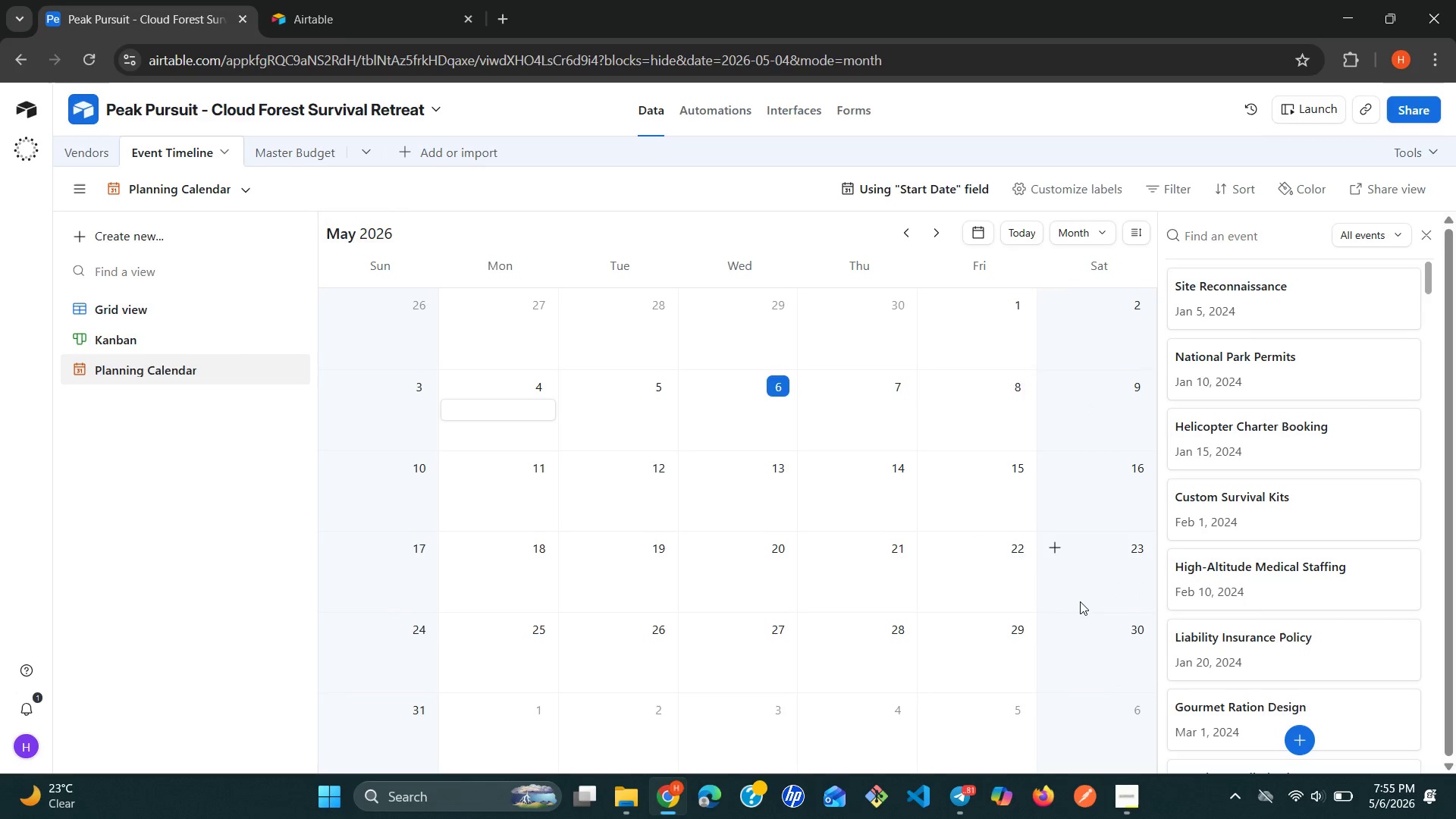 
scroll: coordinate [1087, 511], scroll_direction: up, amount: 2.0
 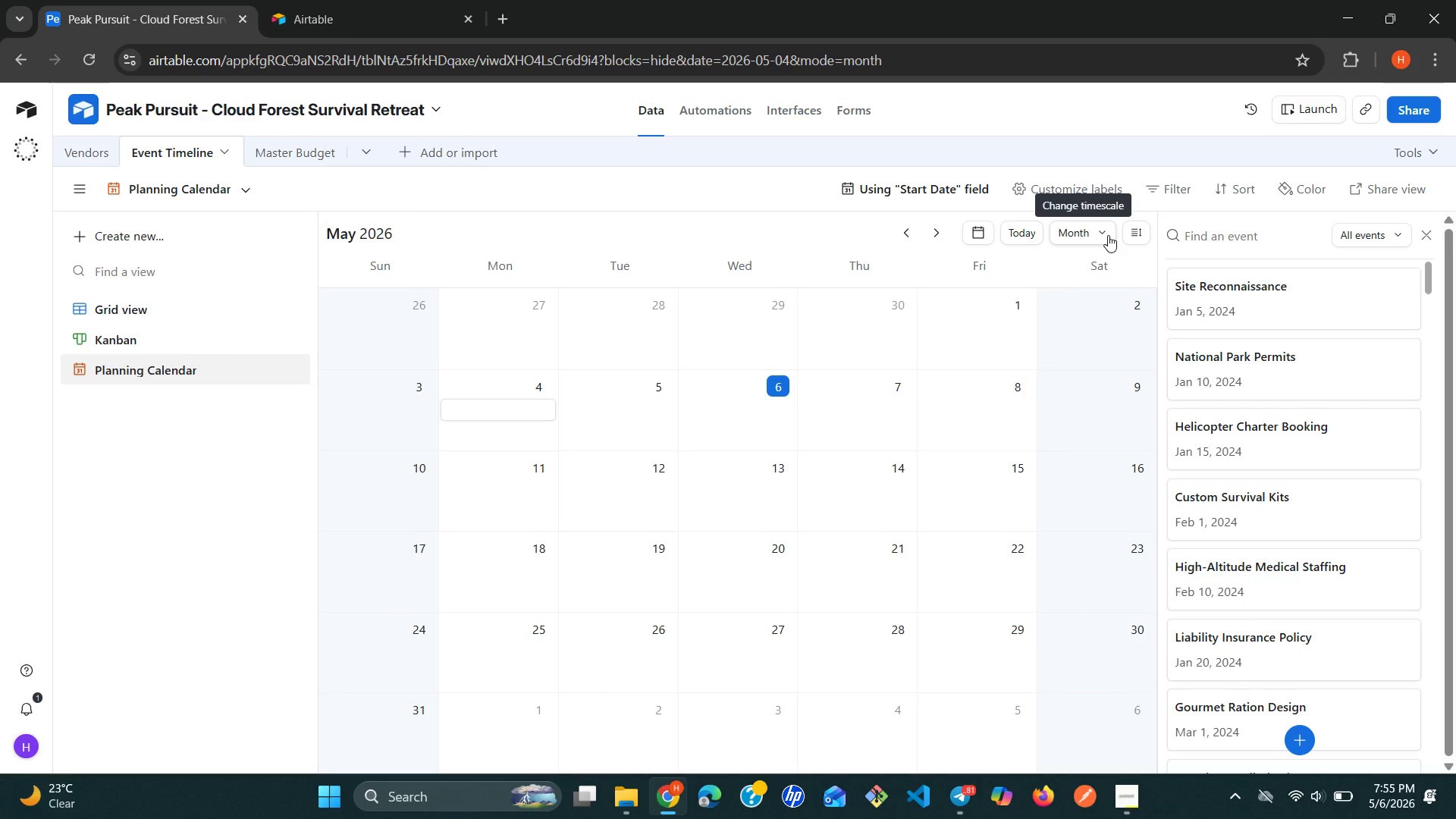 
left_click([1107, 233])
 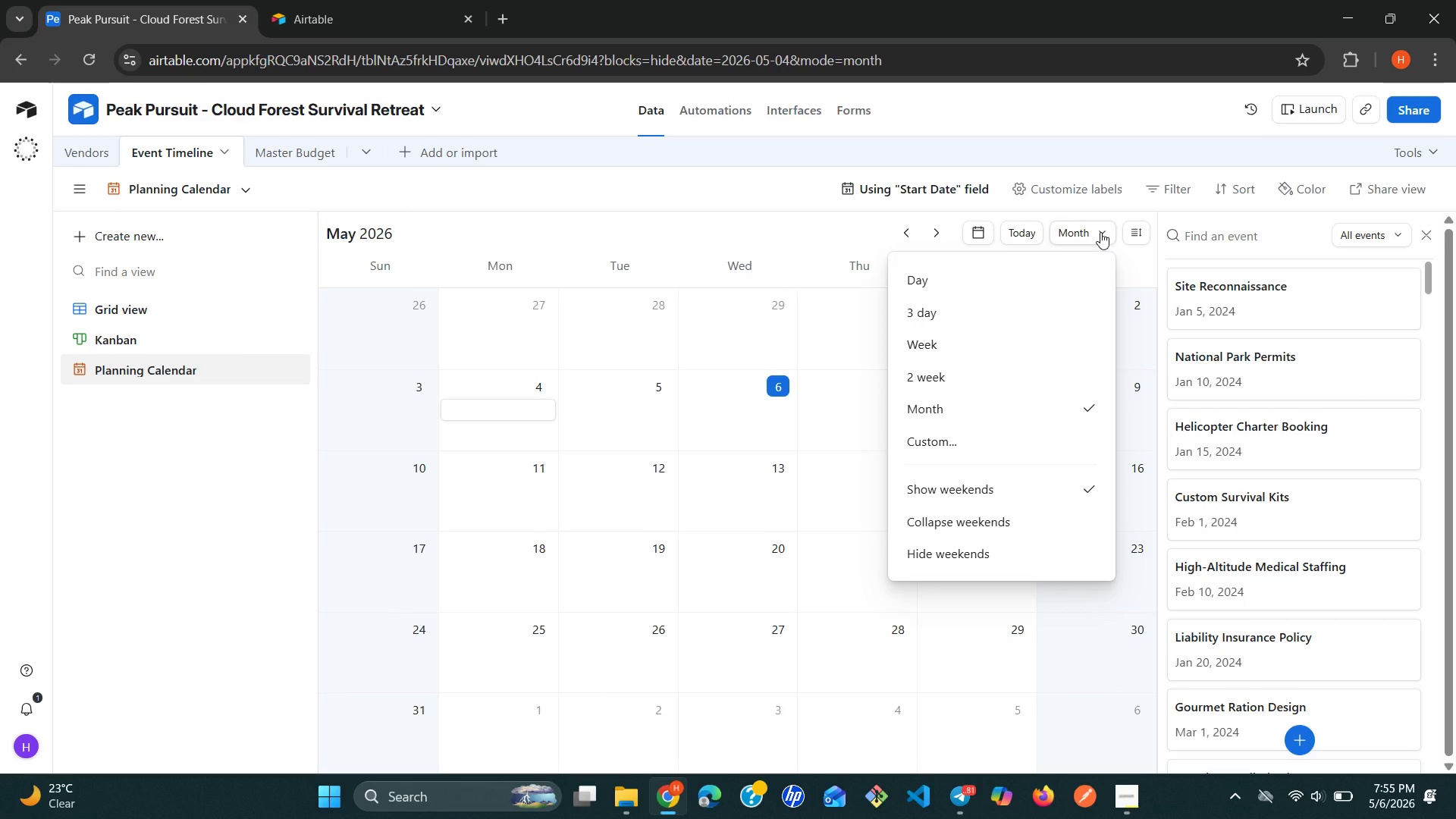 
left_click([1100, 232])
 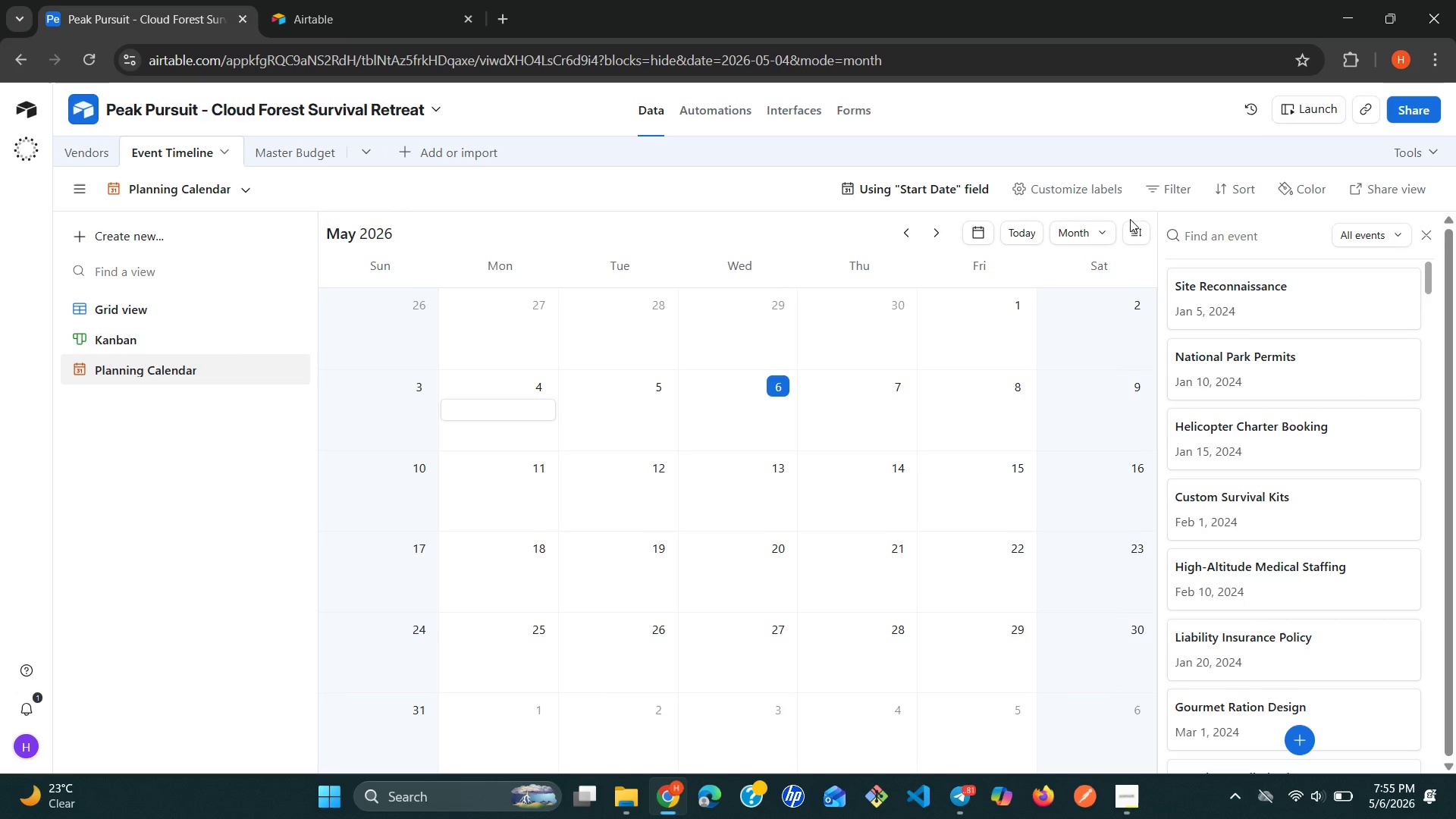 
left_click_drag(start_coordinate=[1134, 222], to_coordinate=[1138, 218])
 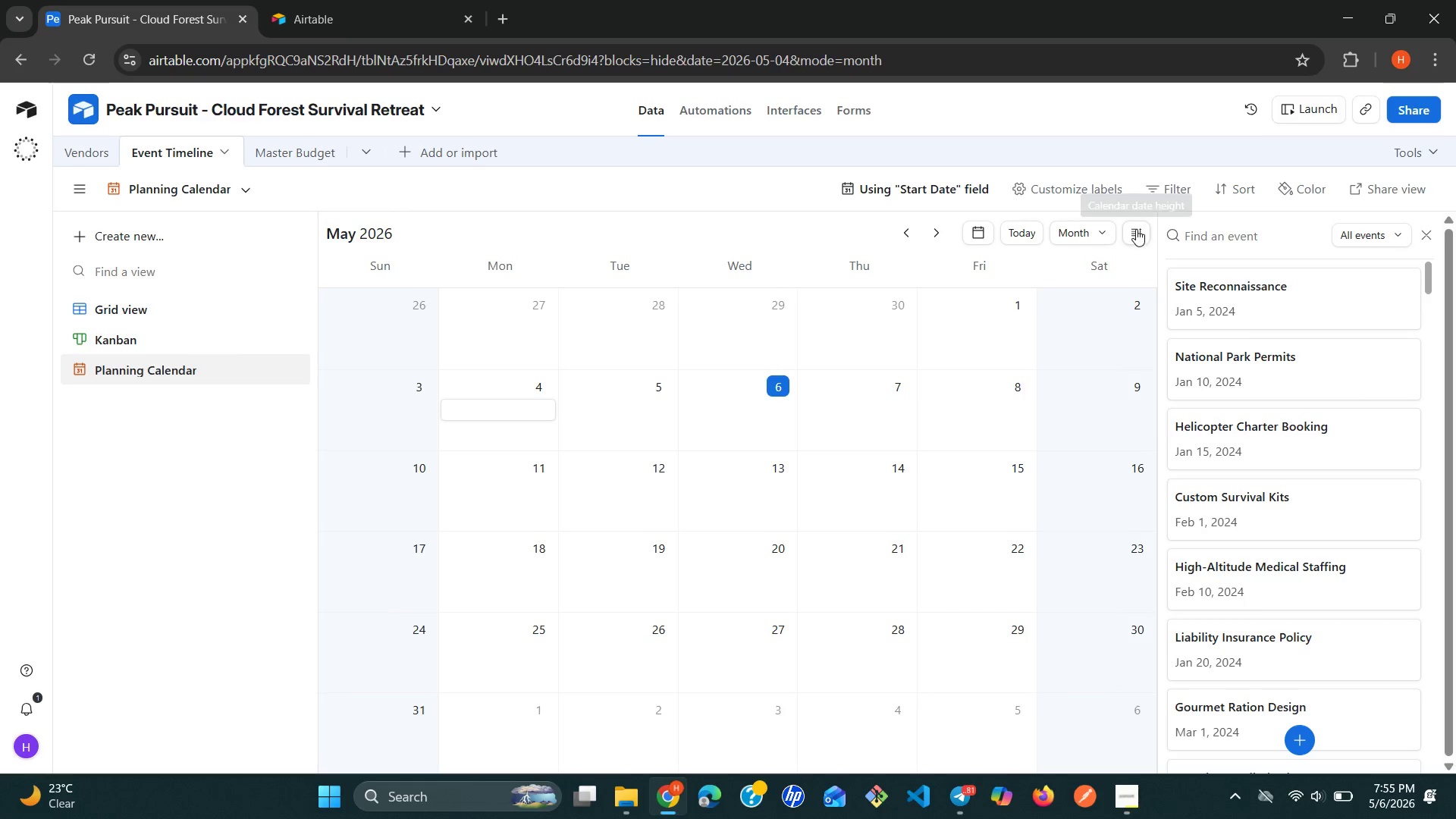 
left_click([1136, 229])
 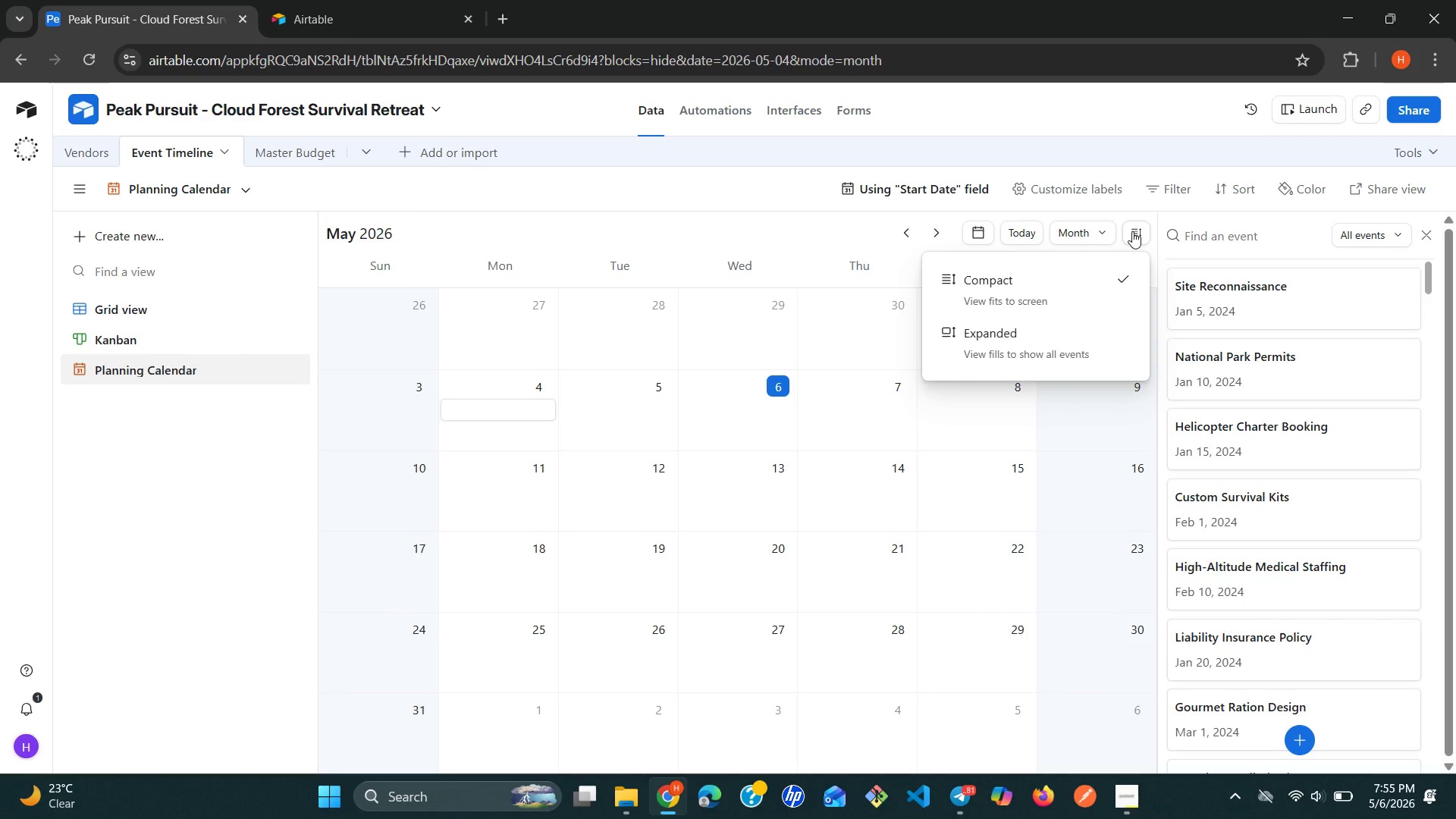 
left_click([1133, 234])
 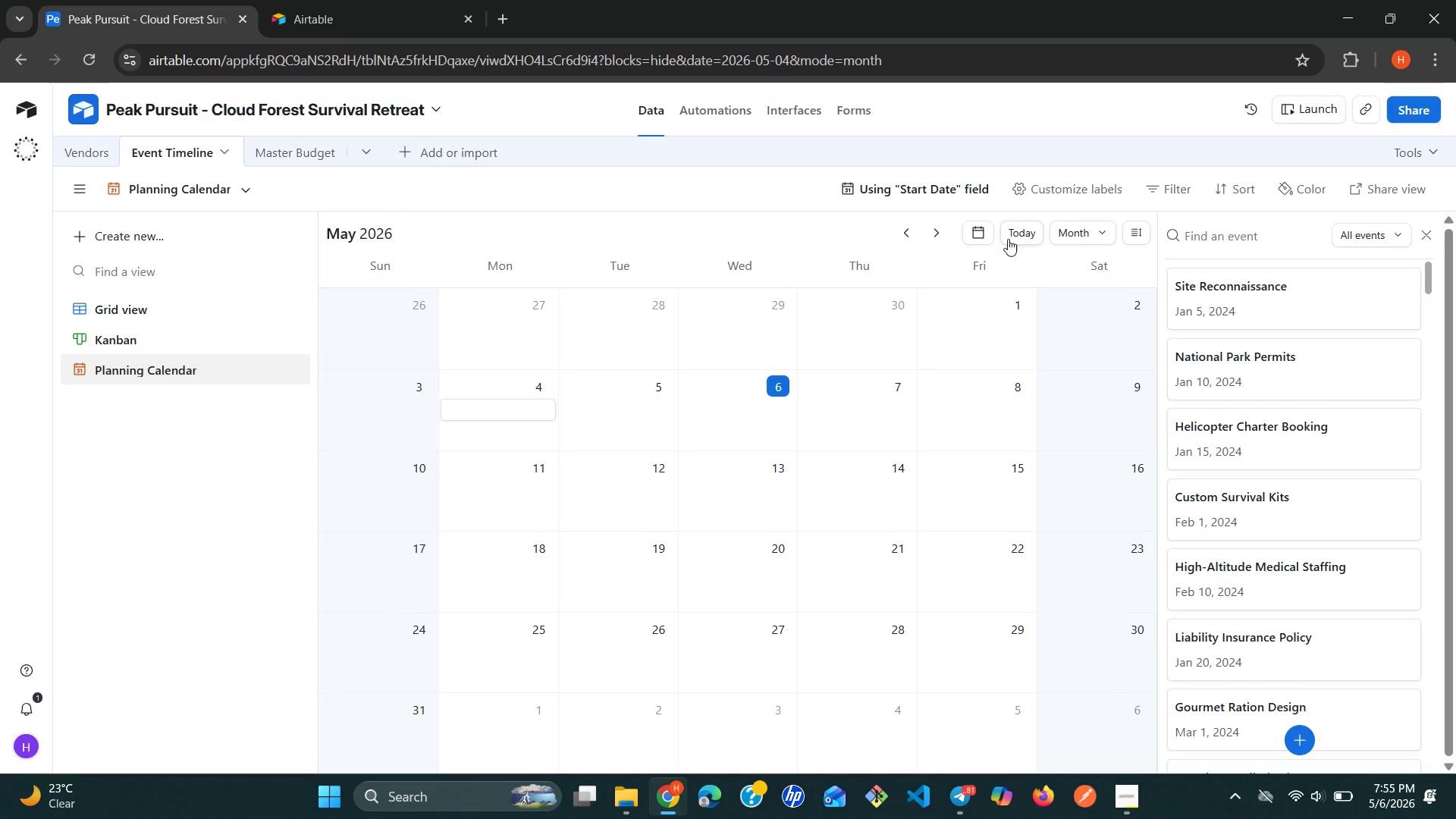 
left_click([986, 234])
 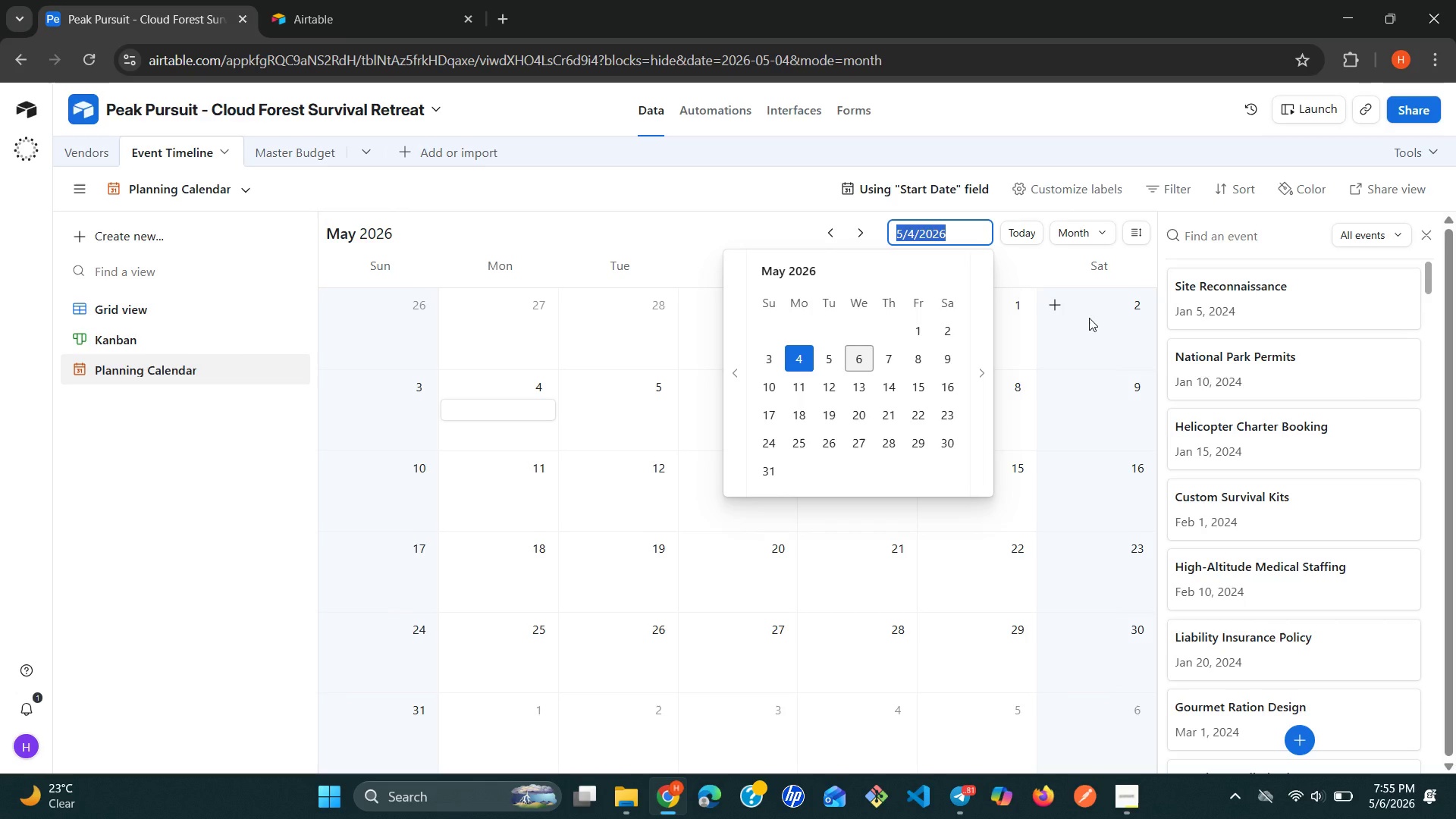 
wait(13.81)
 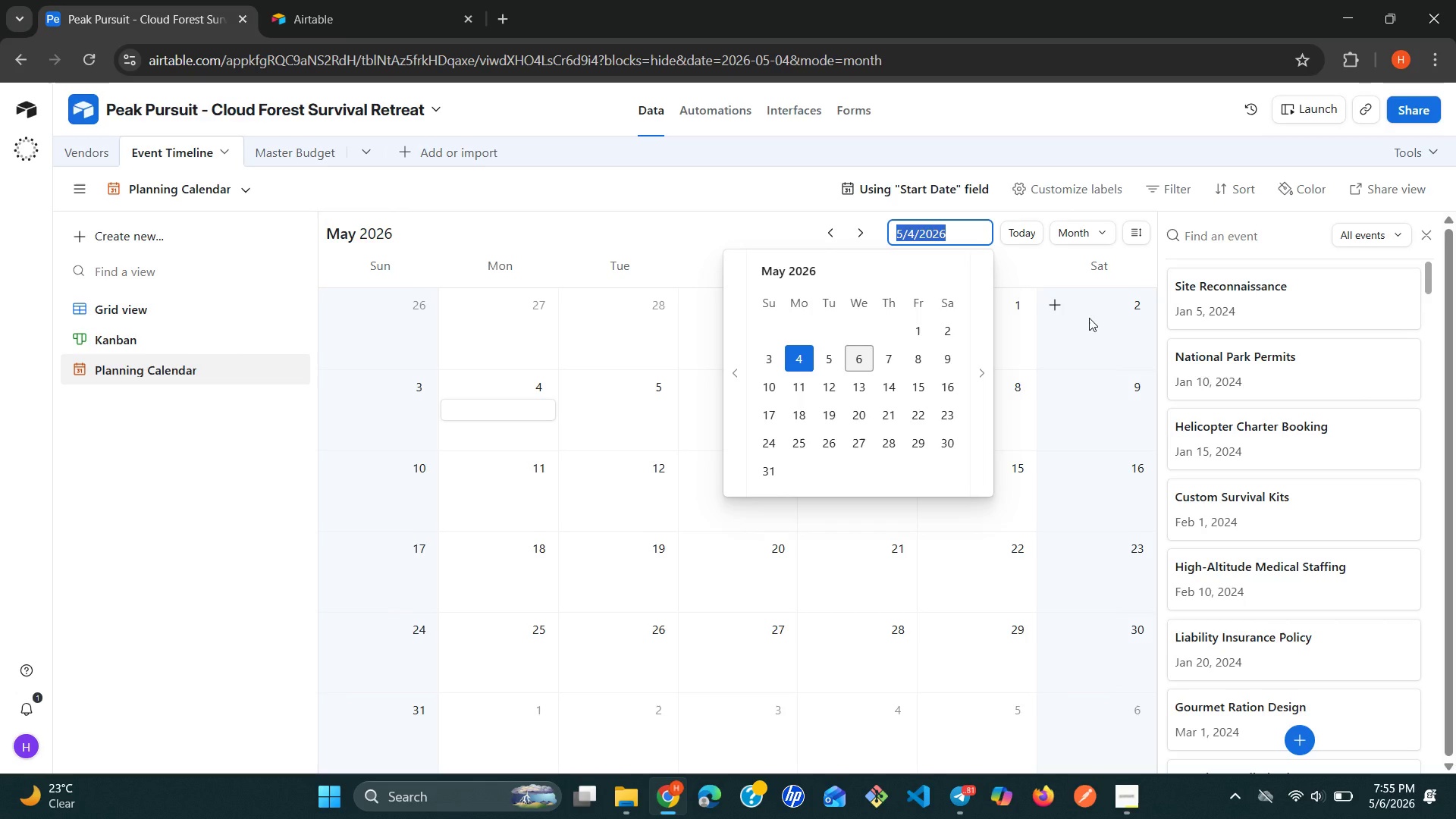 
left_click([1089, 318])
 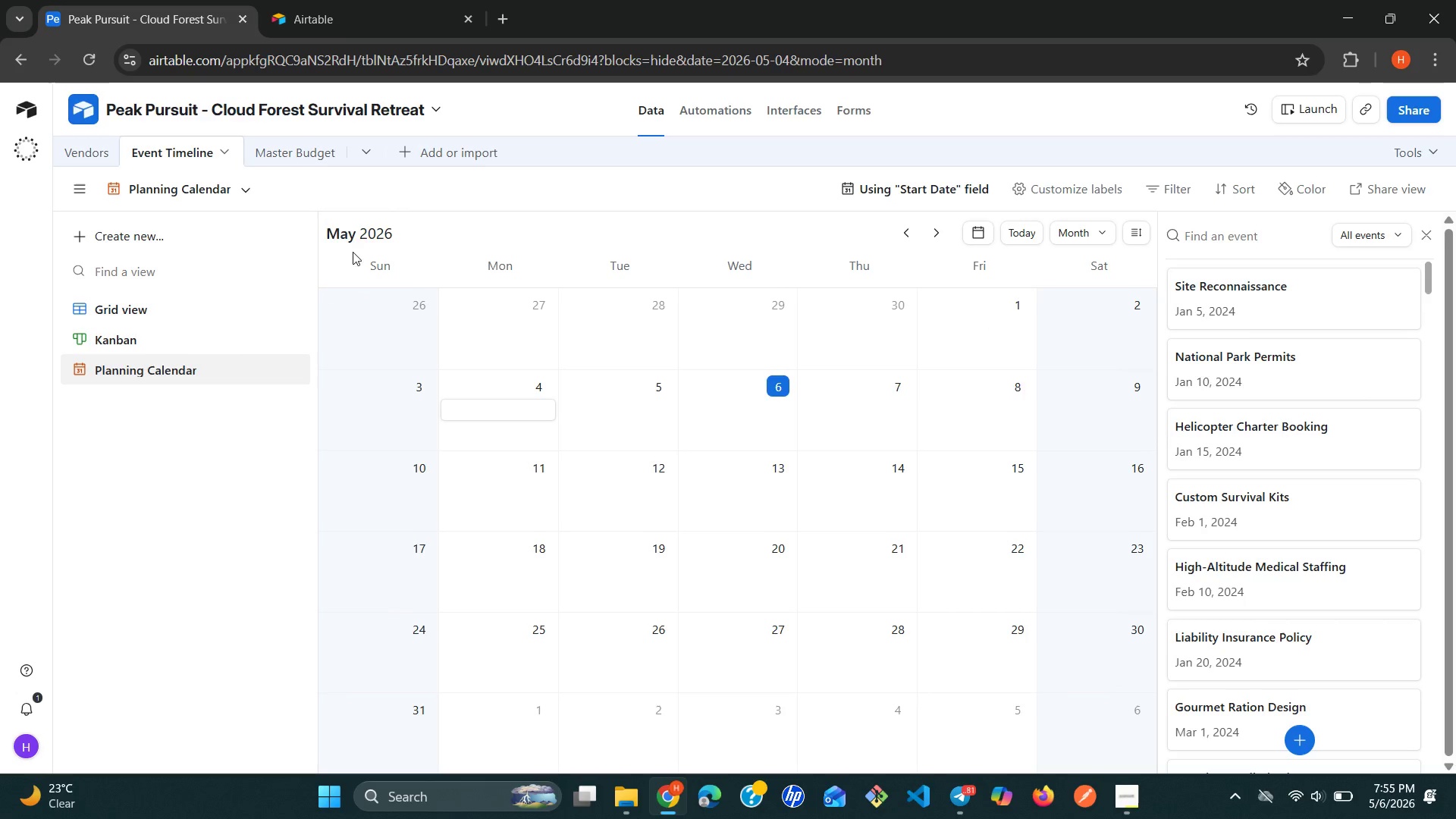 
left_click([368, 235])
 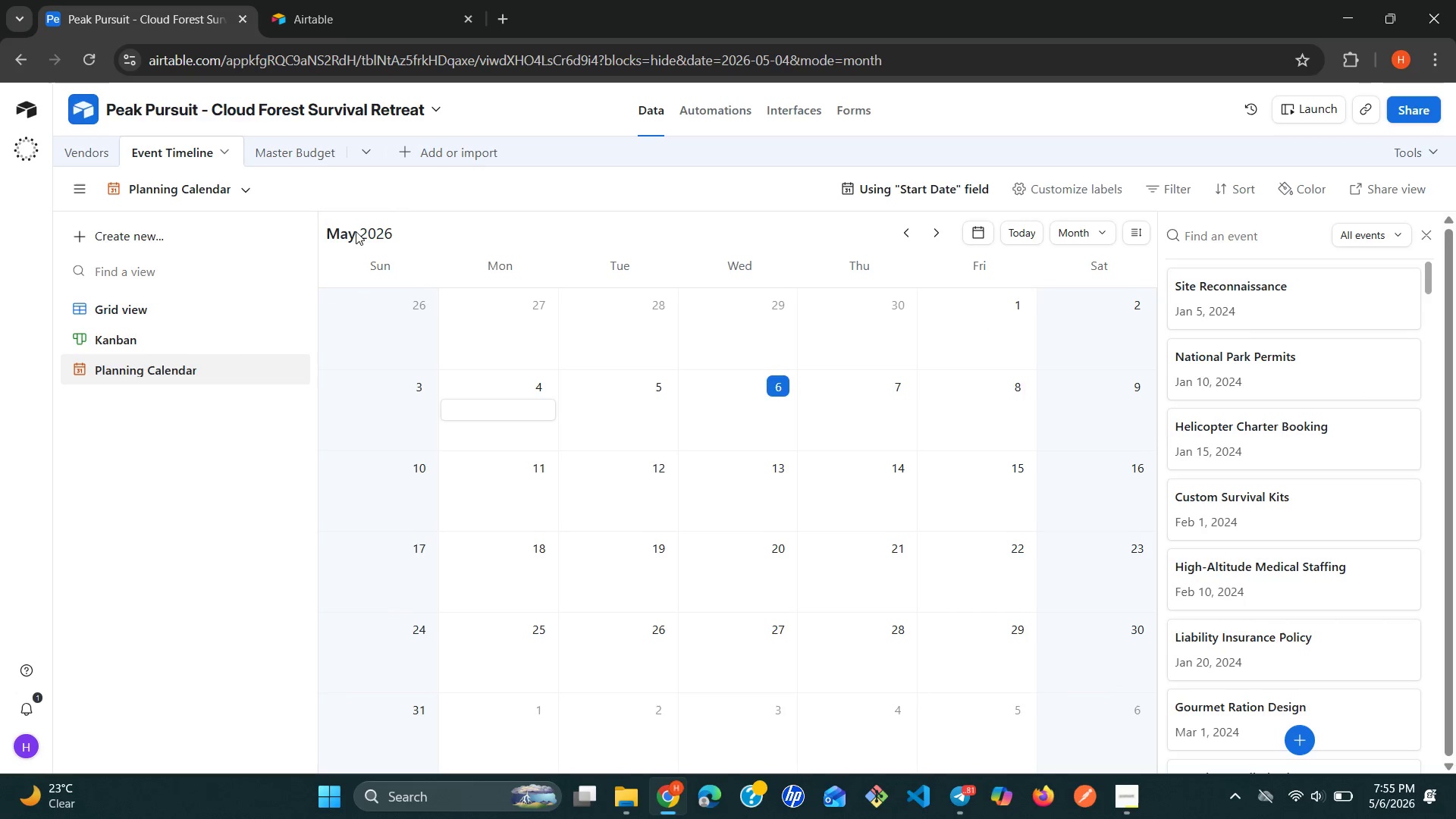 
scroll: coordinate [358, 249], scroll_direction: up, amount: 2.0
 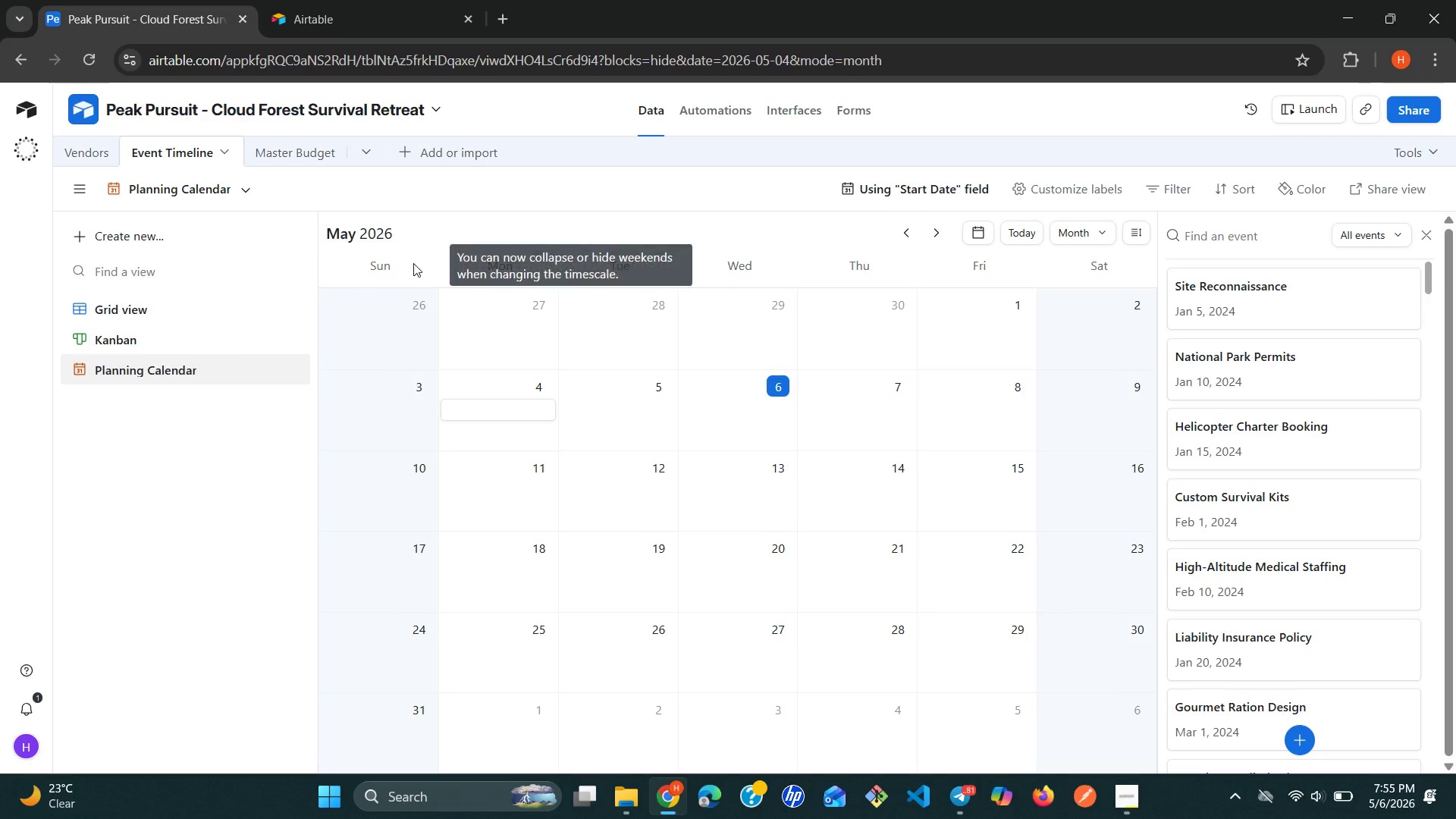 
wait(11.47)
 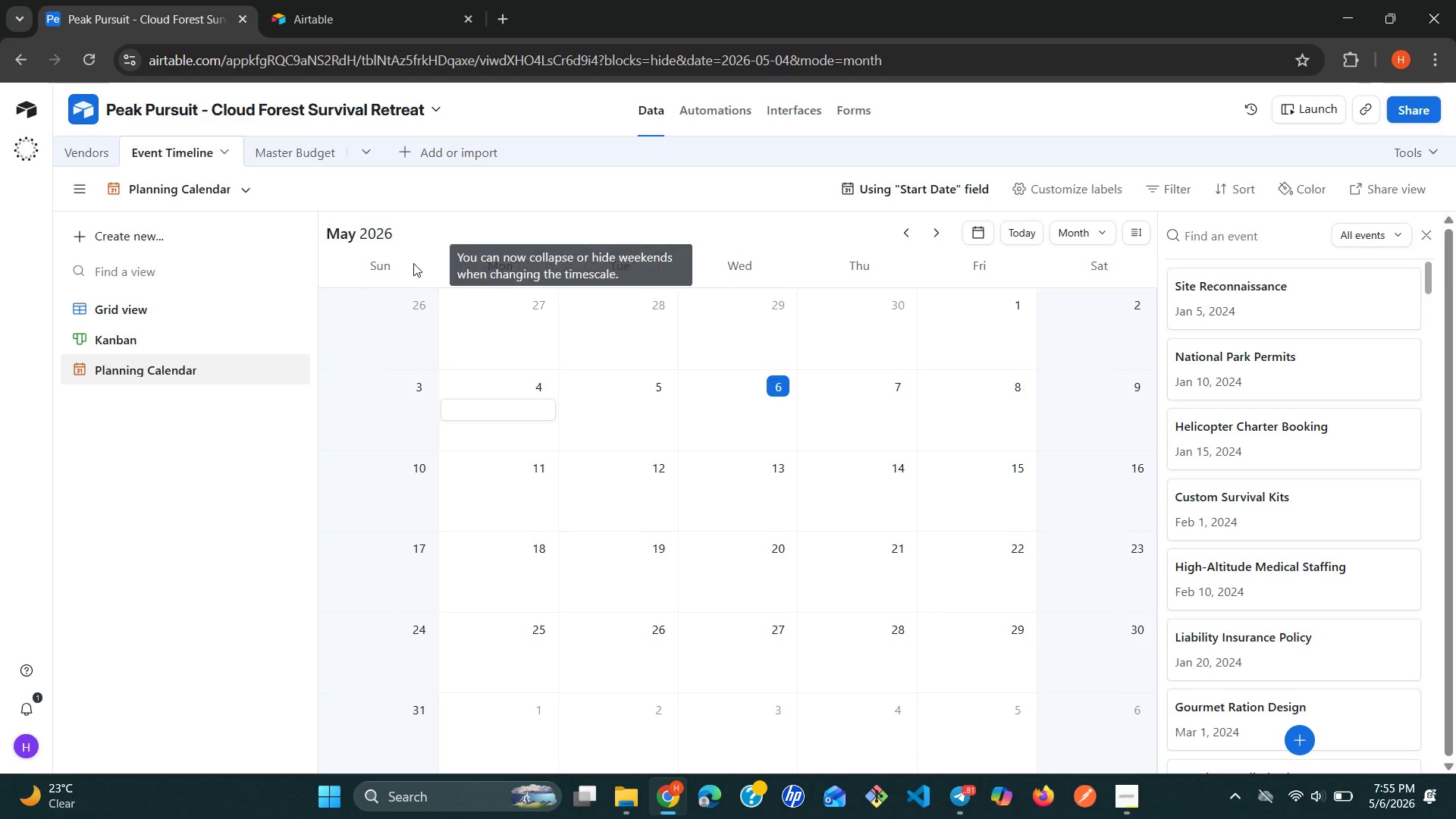 
left_click([409, 238])
 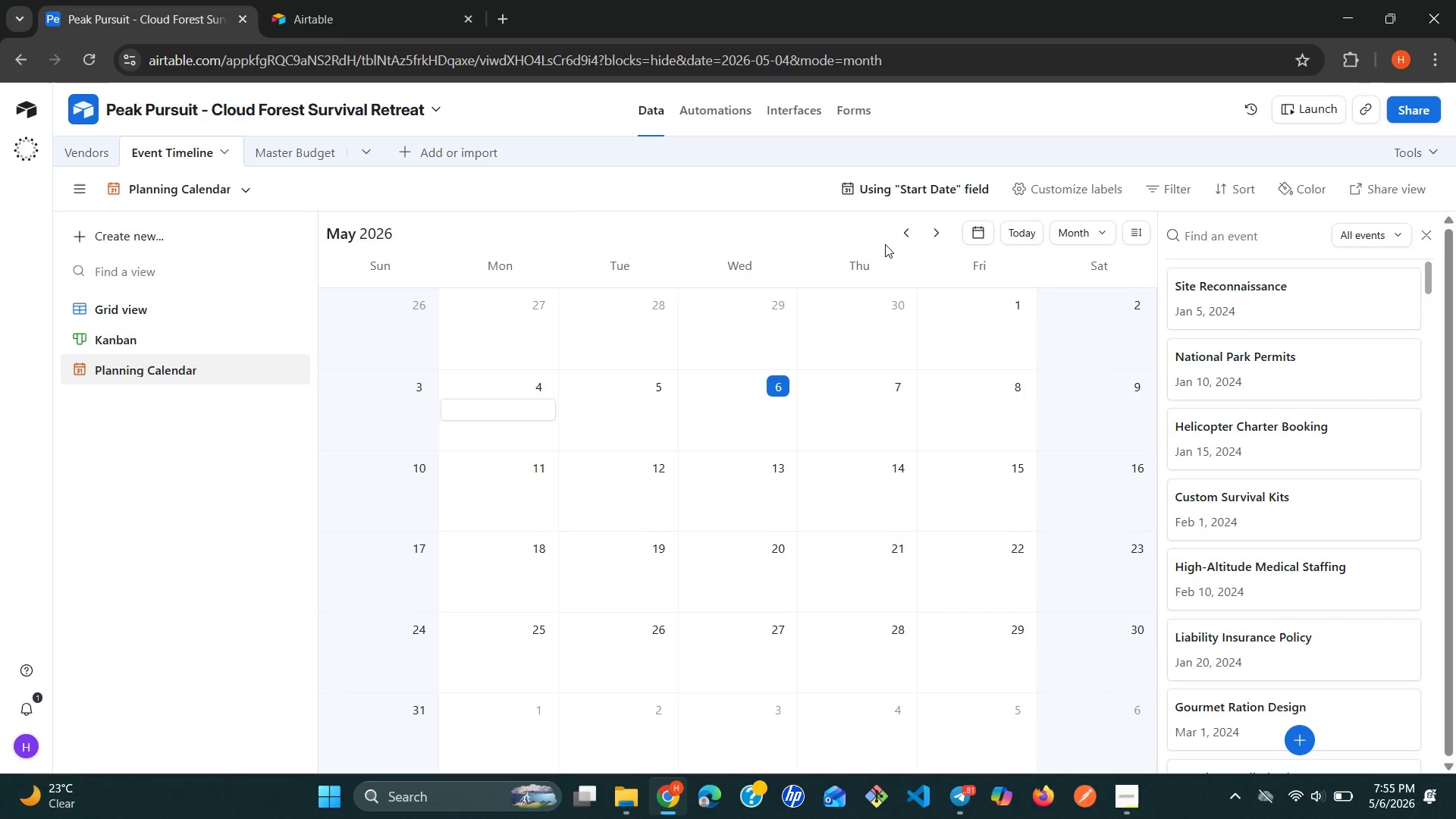 
left_click([904, 229])
 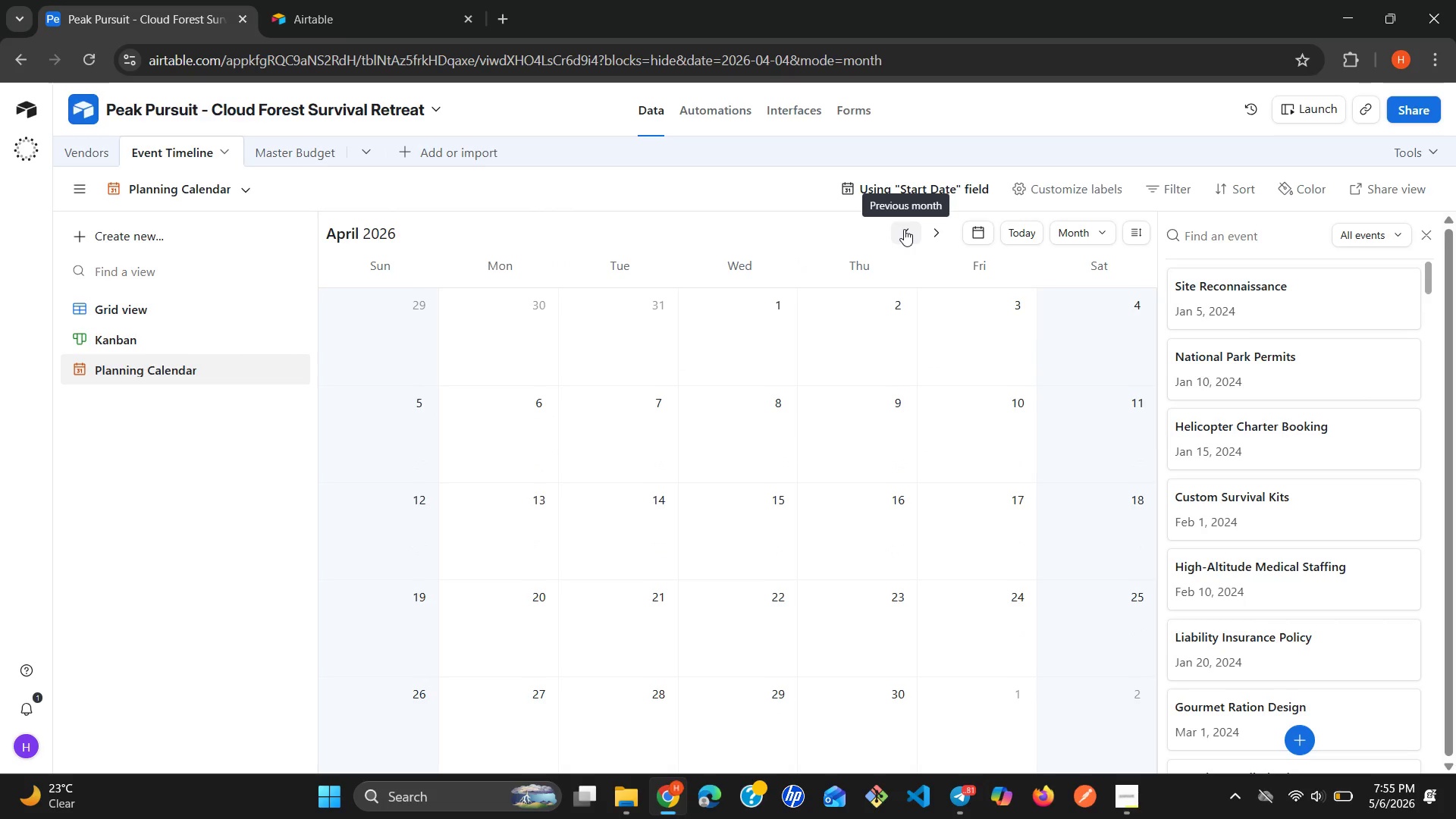 
double_click([904, 229])
 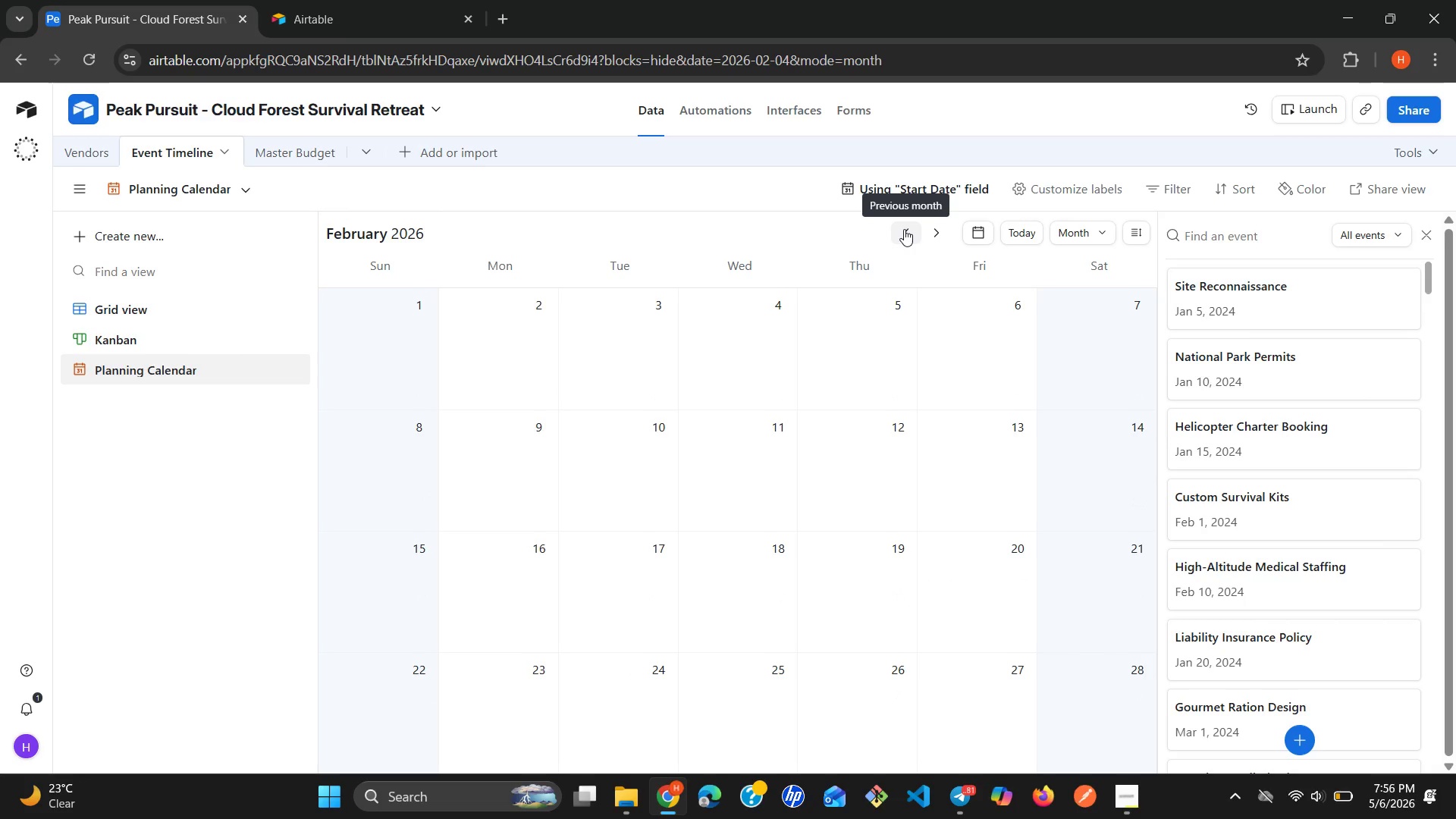 
double_click([904, 229])
 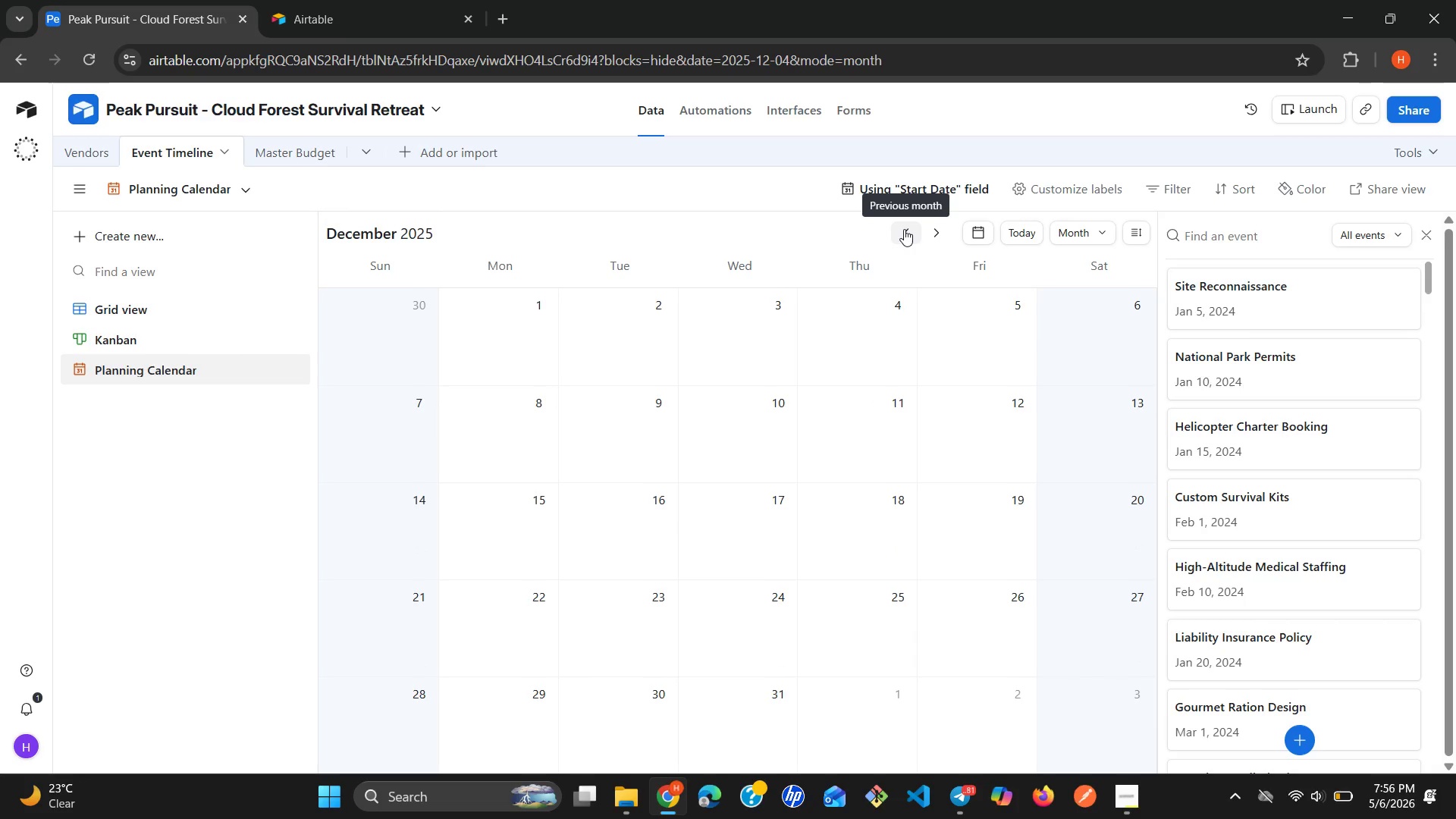 
triple_click([904, 229])
 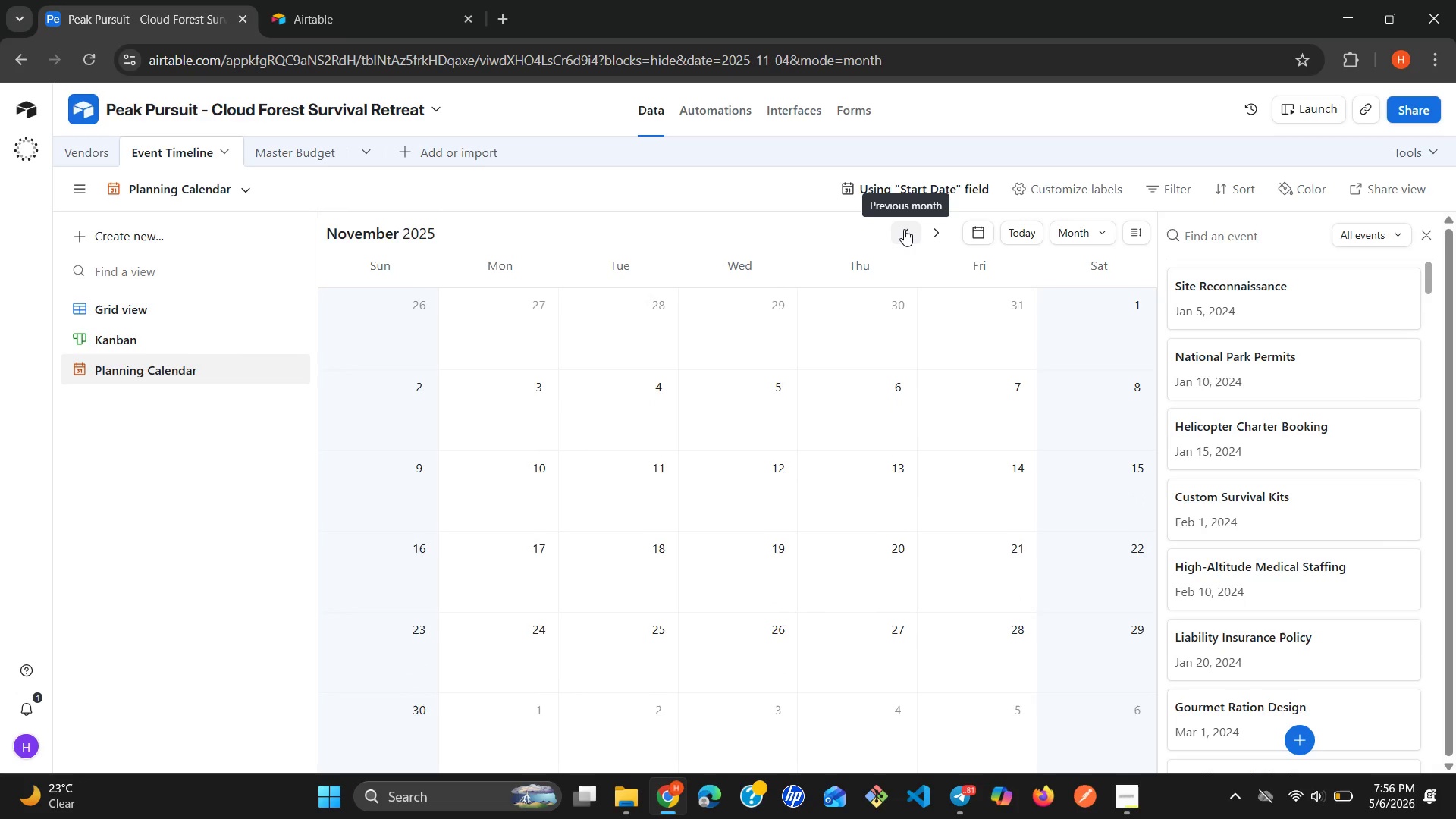 
triple_click([904, 229])
 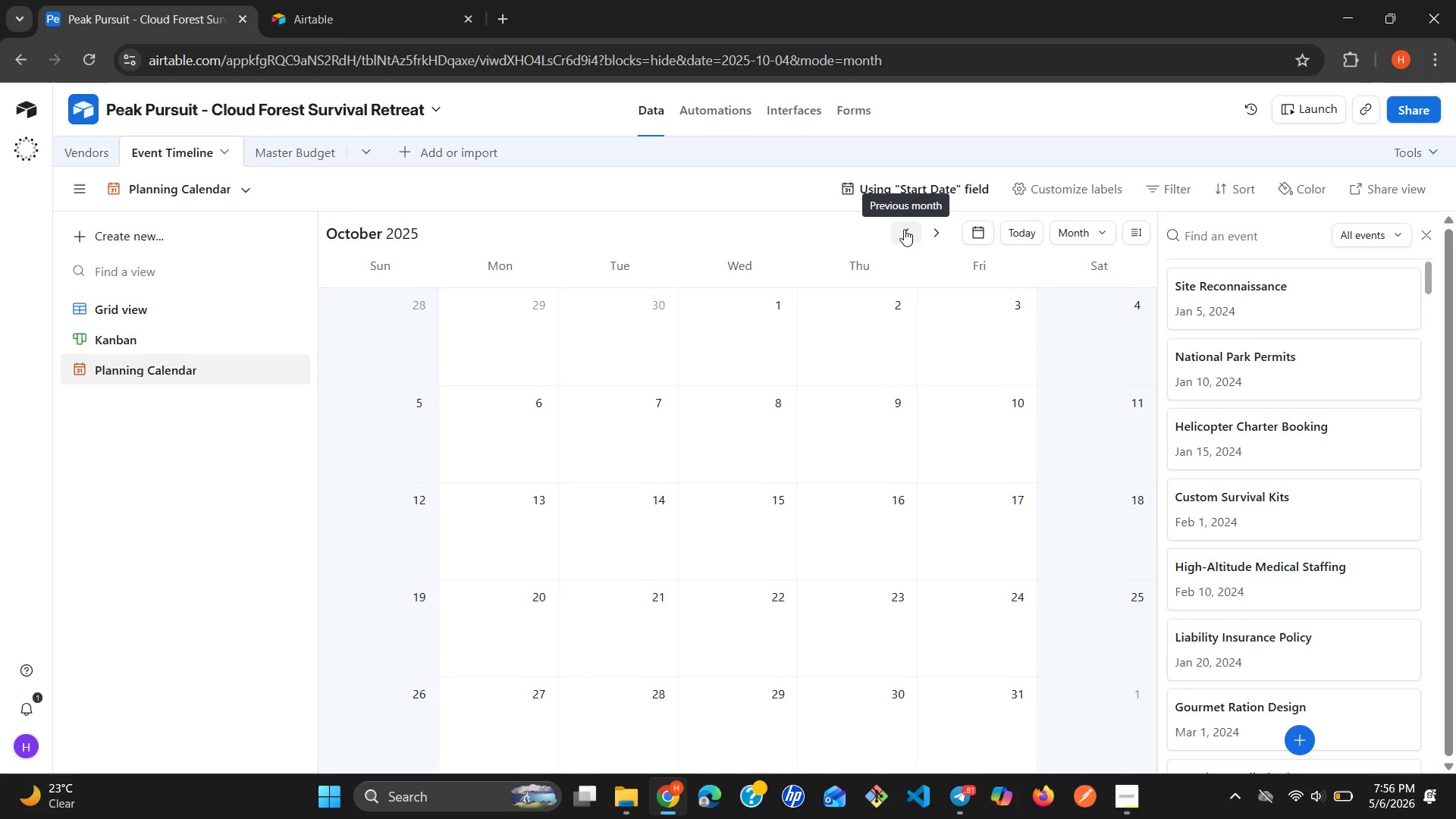 
triple_click([904, 229])
 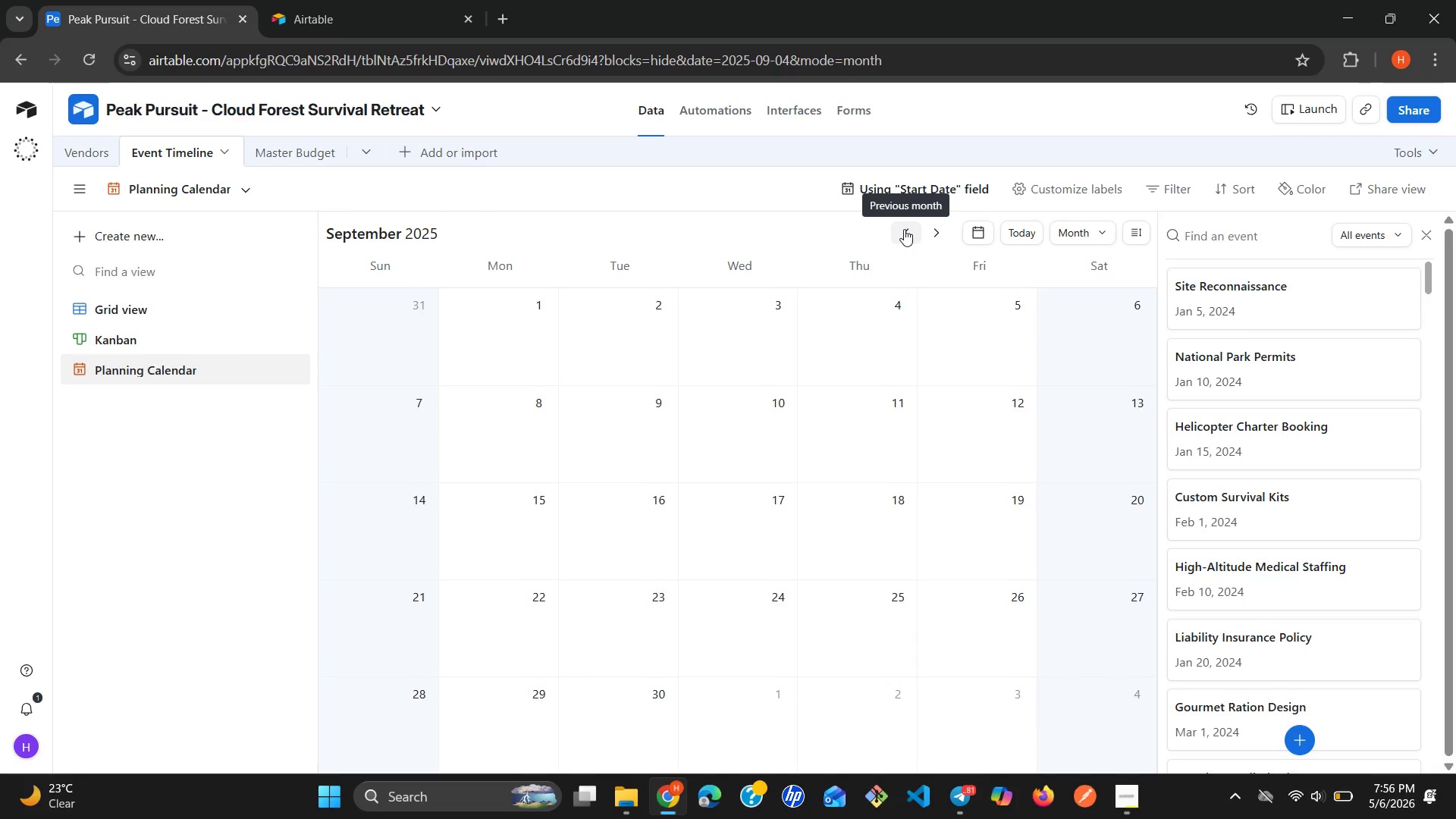 
triple_click([904, 229])
 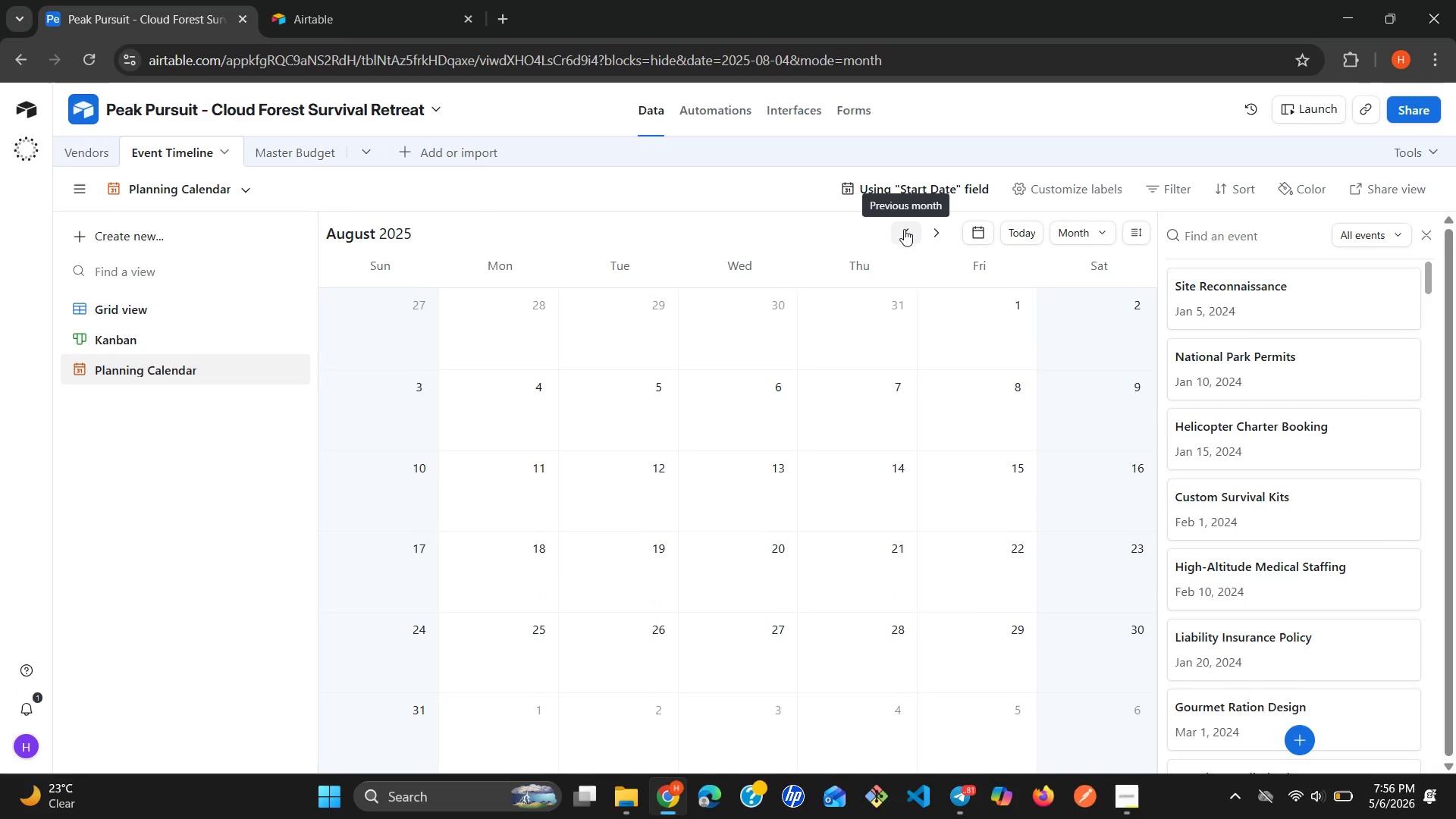 
left_click([904, 229])
 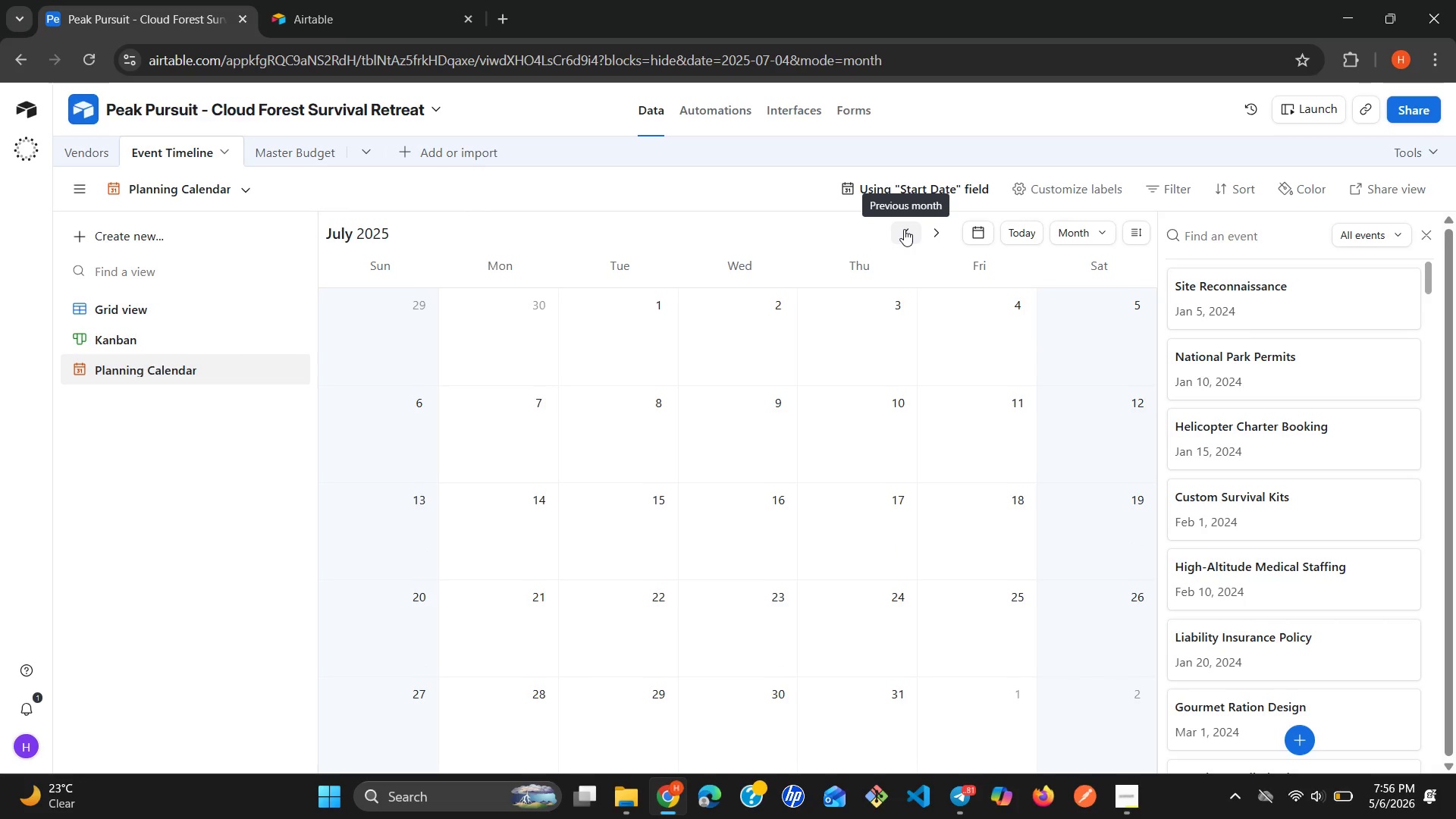 
double_click([904, 229])
 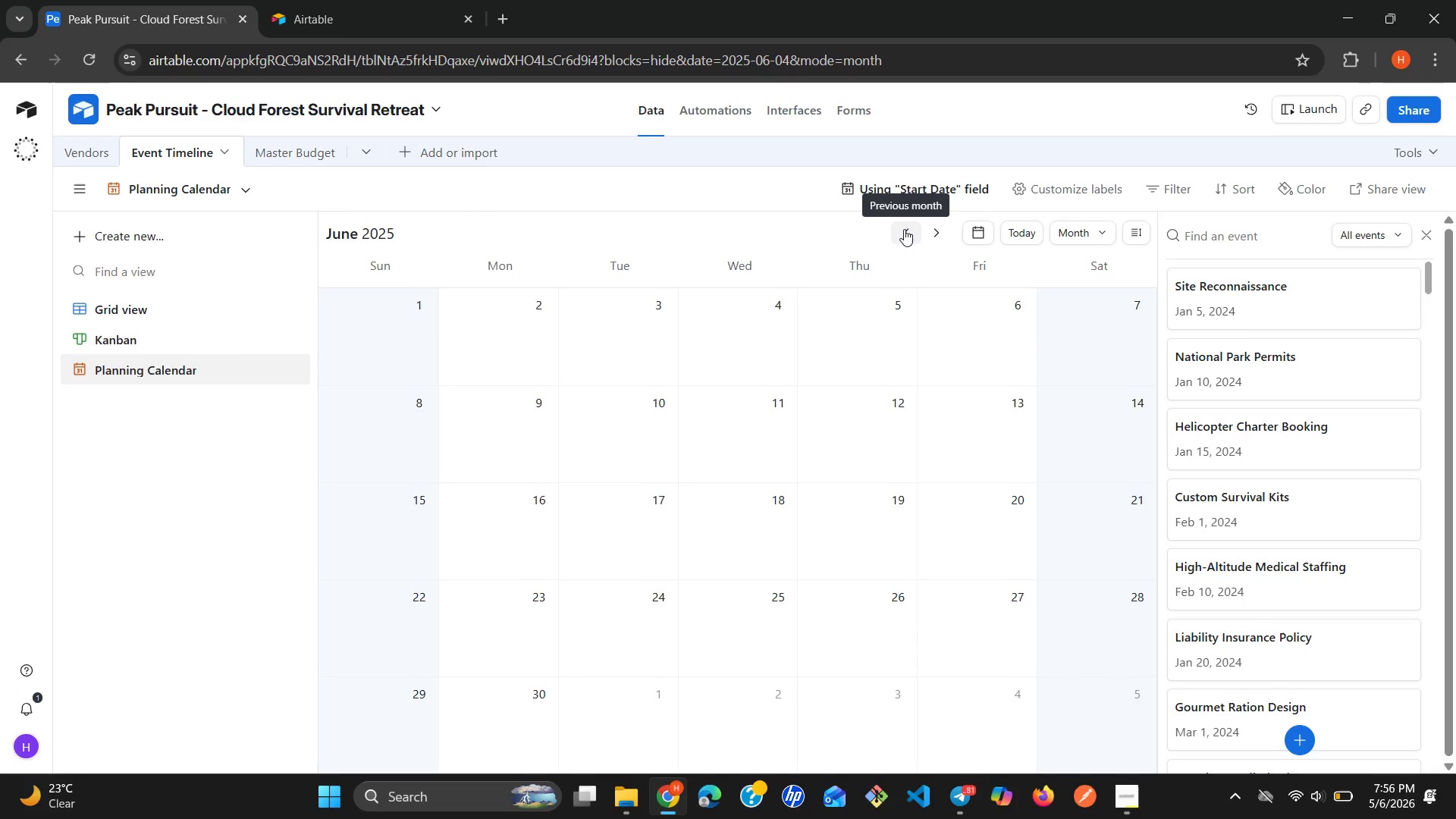 
triple_click([904, 229])
 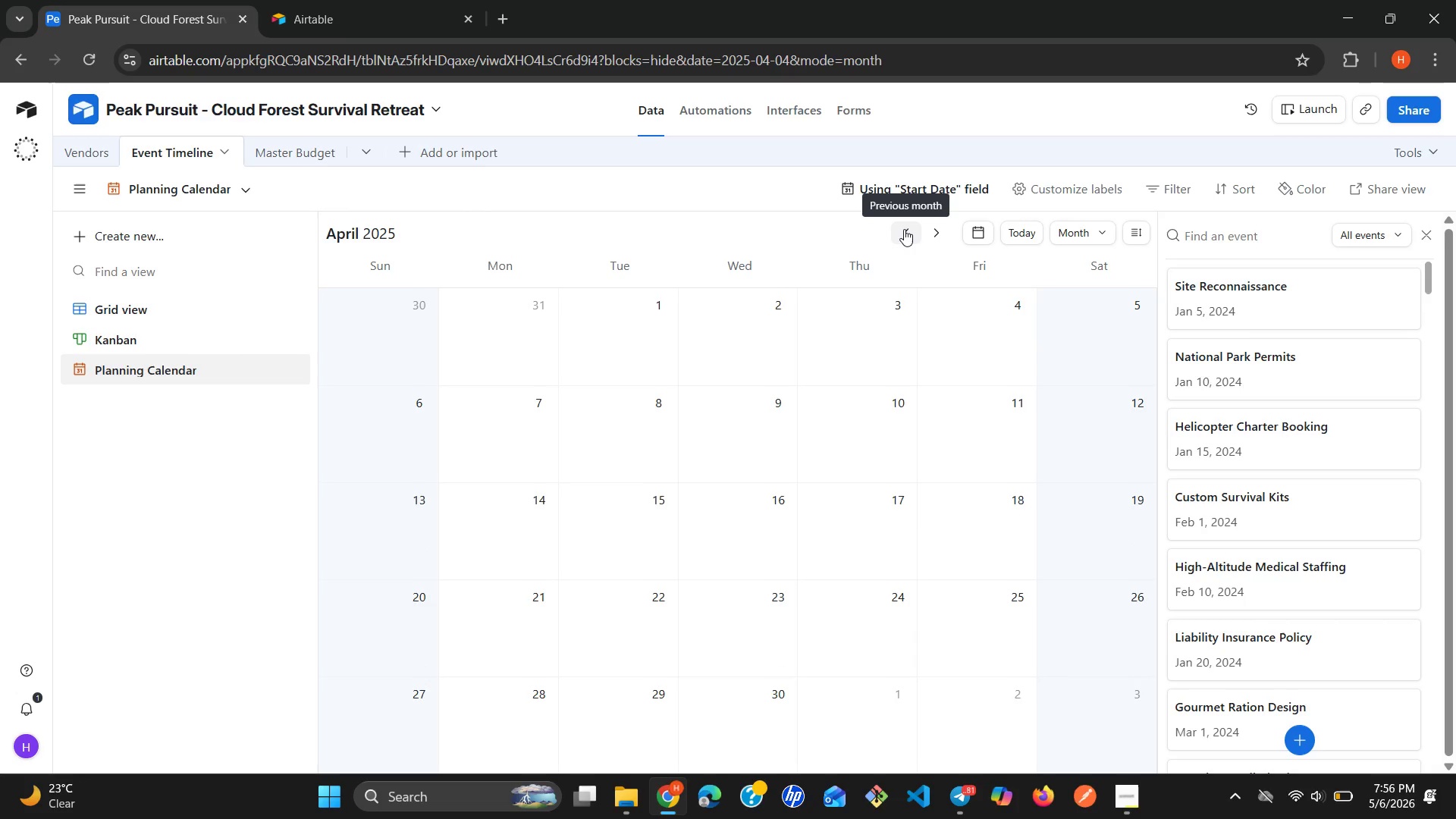 
triple_click([904, 229])
 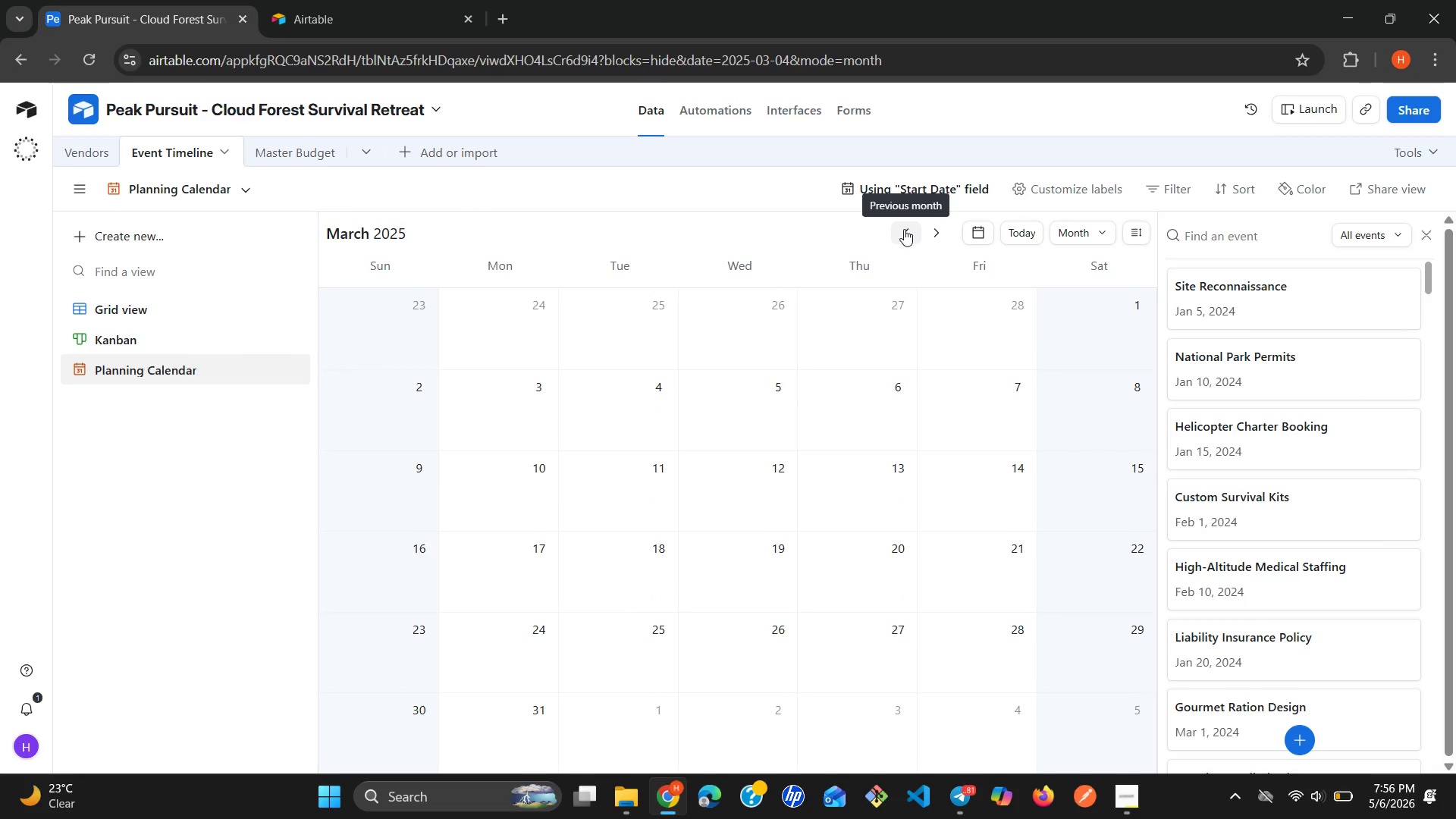 
triple_click([904, 229])
 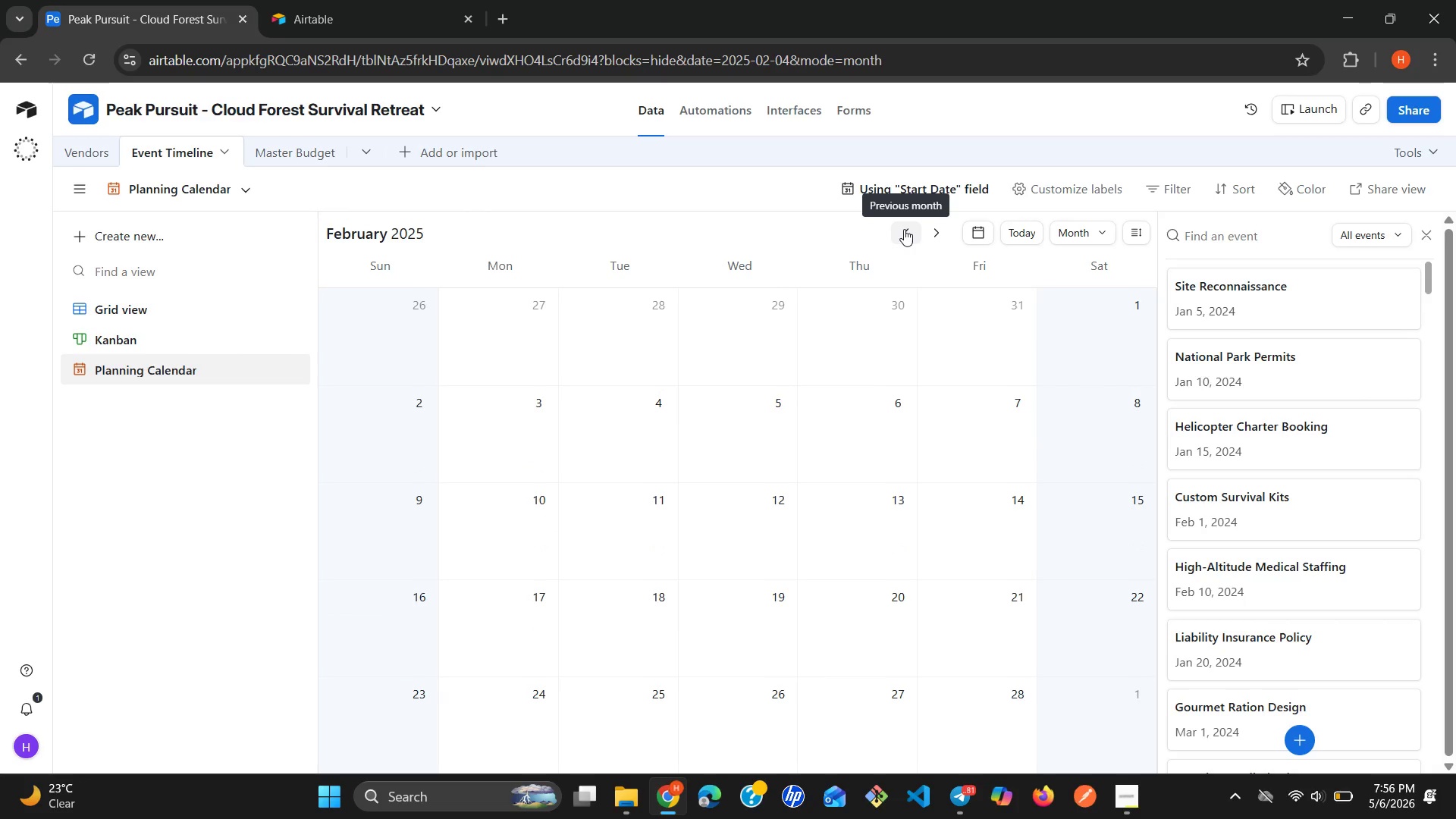 
triple_click([904, 229])
 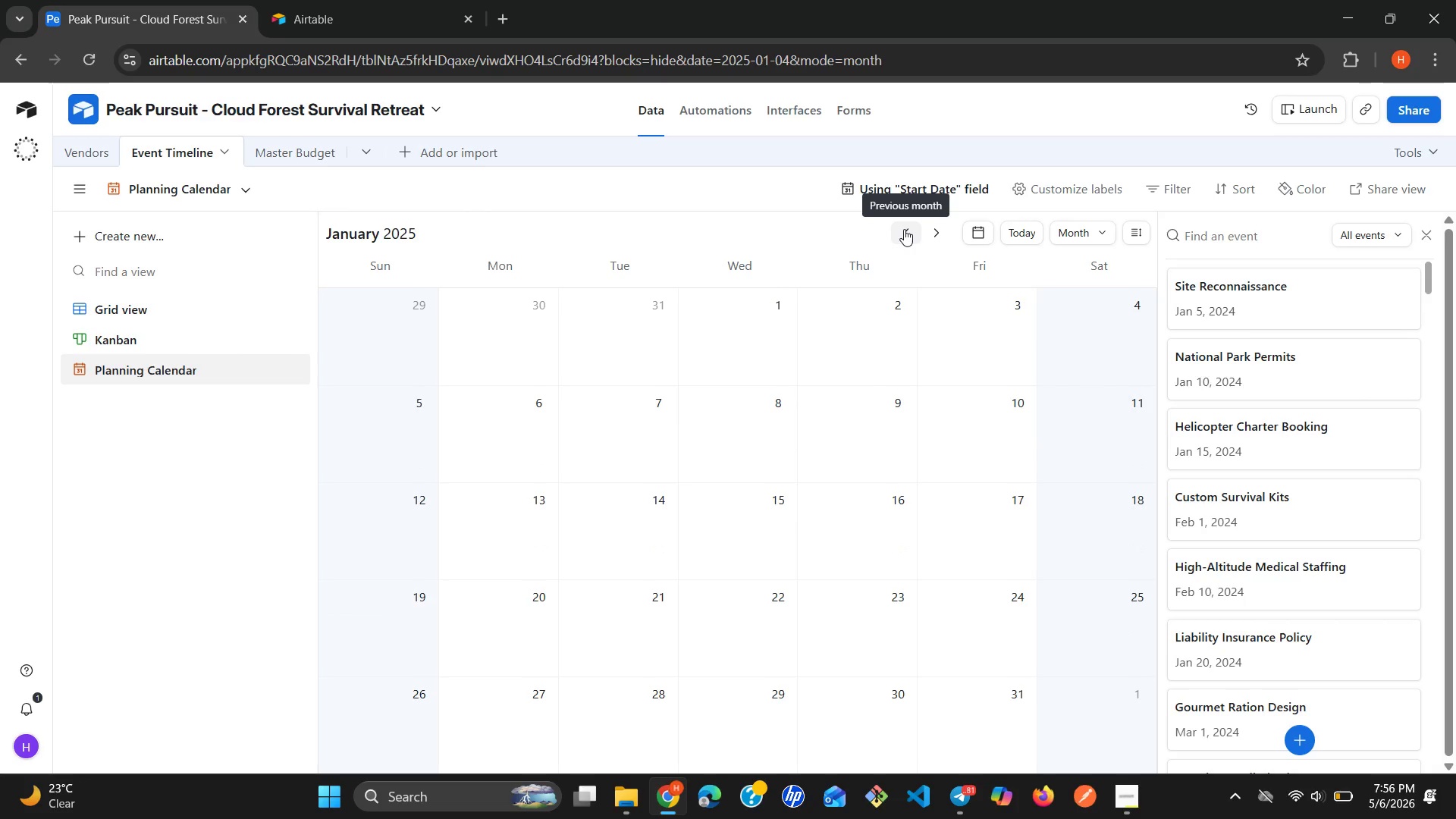 
triple_click([904, 229])
 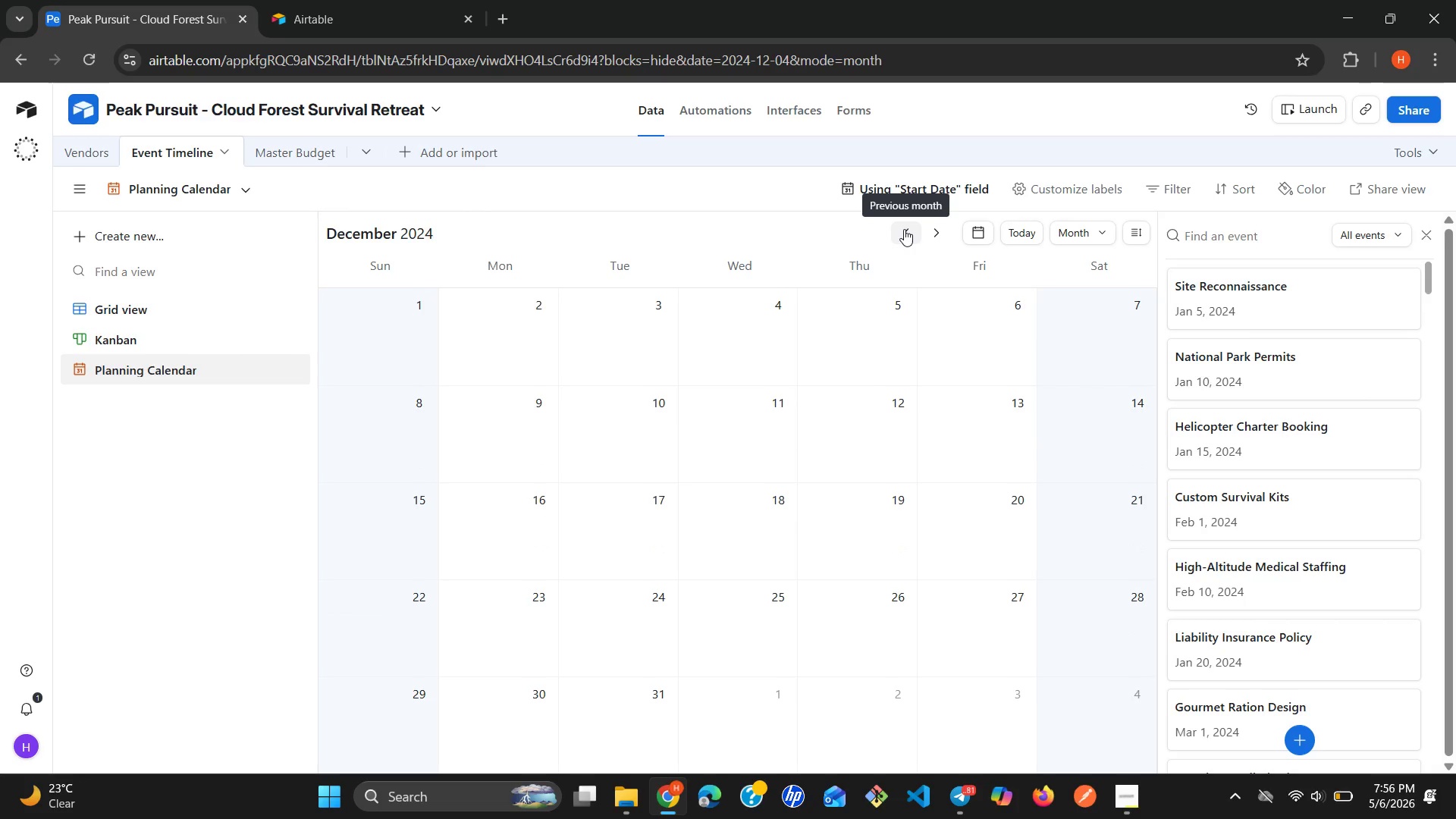 
triple_click([904, 229])
 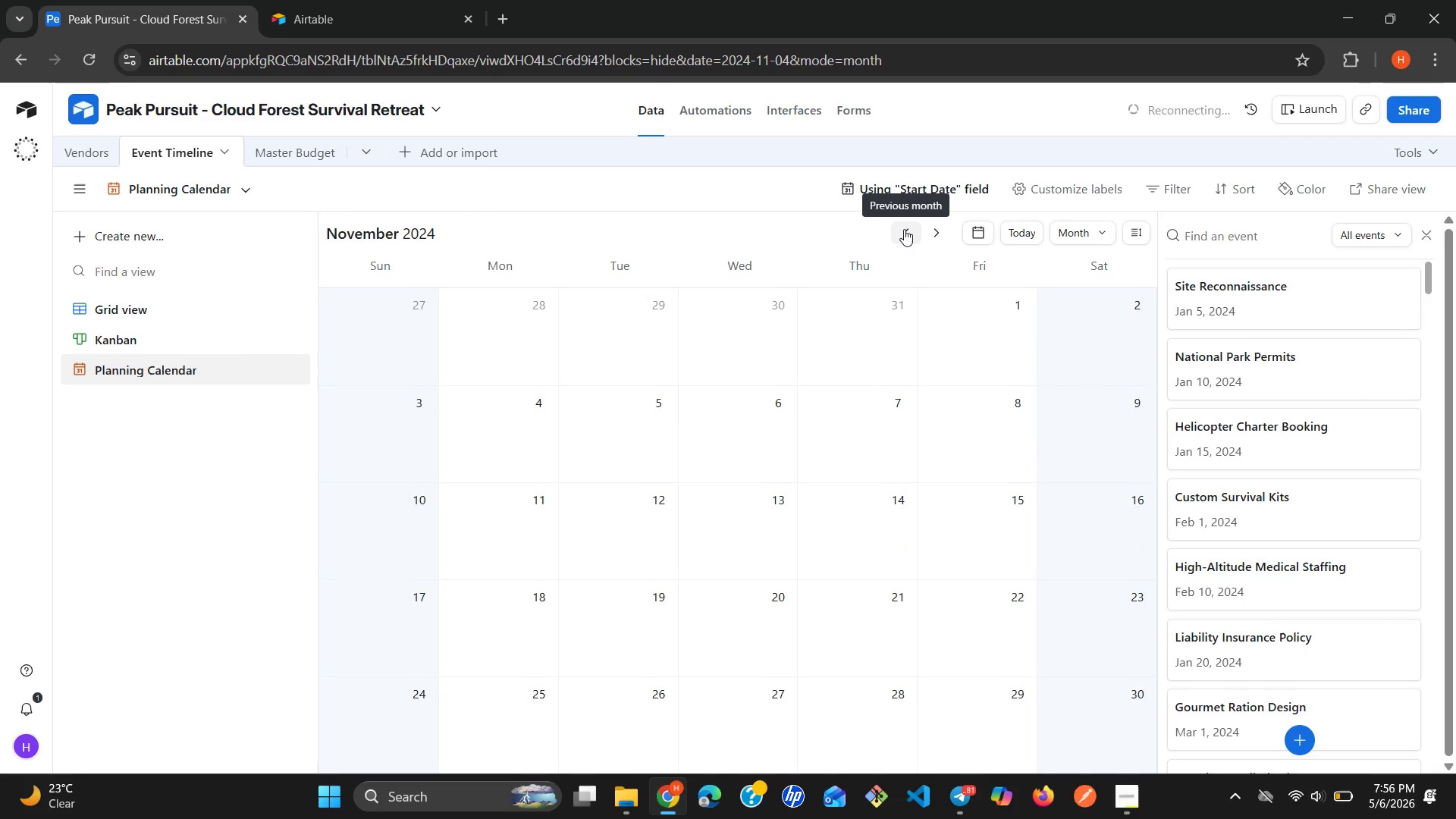 
triple_click([904, 229])
 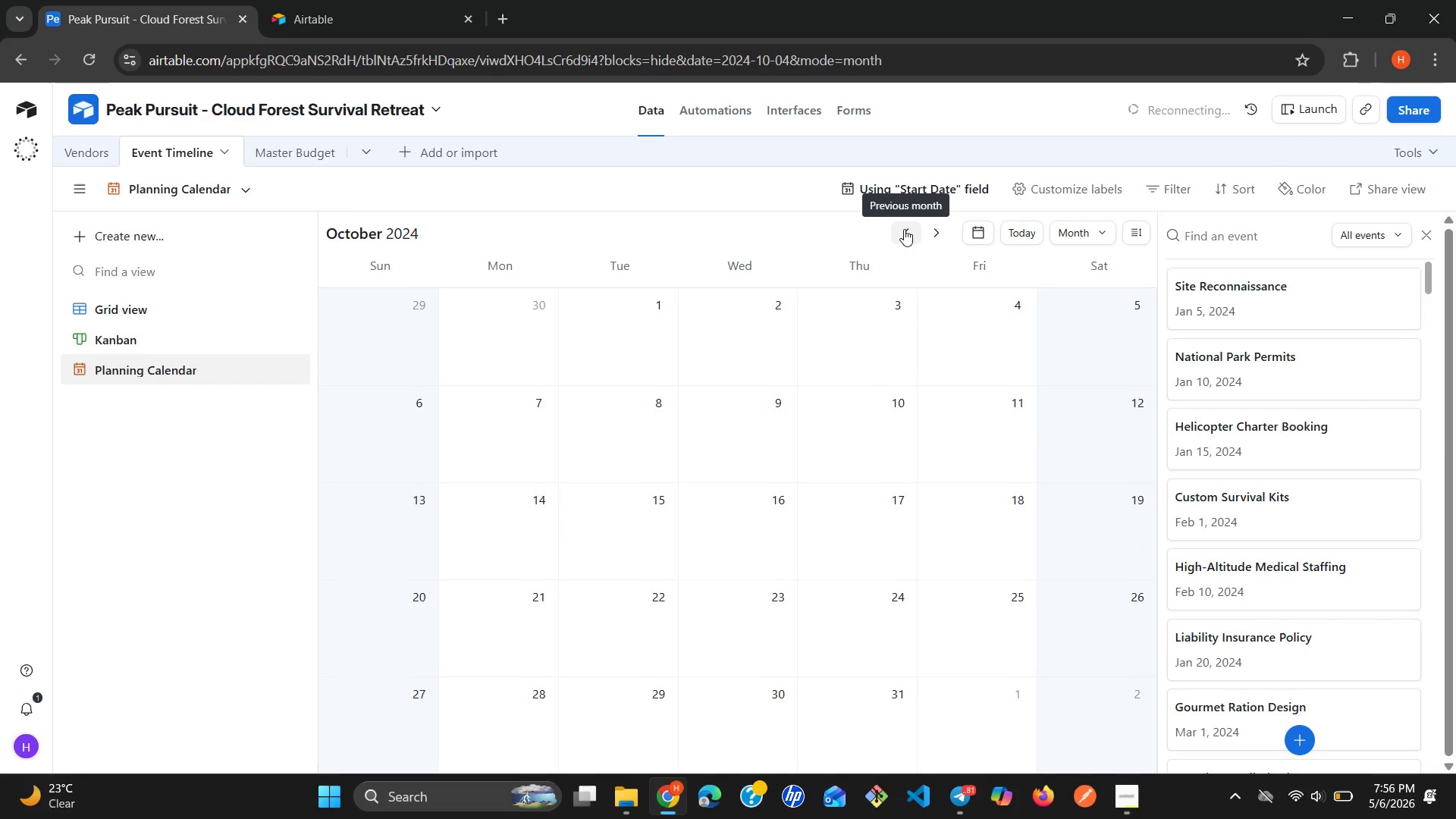 
triple_click([904, 229])
 